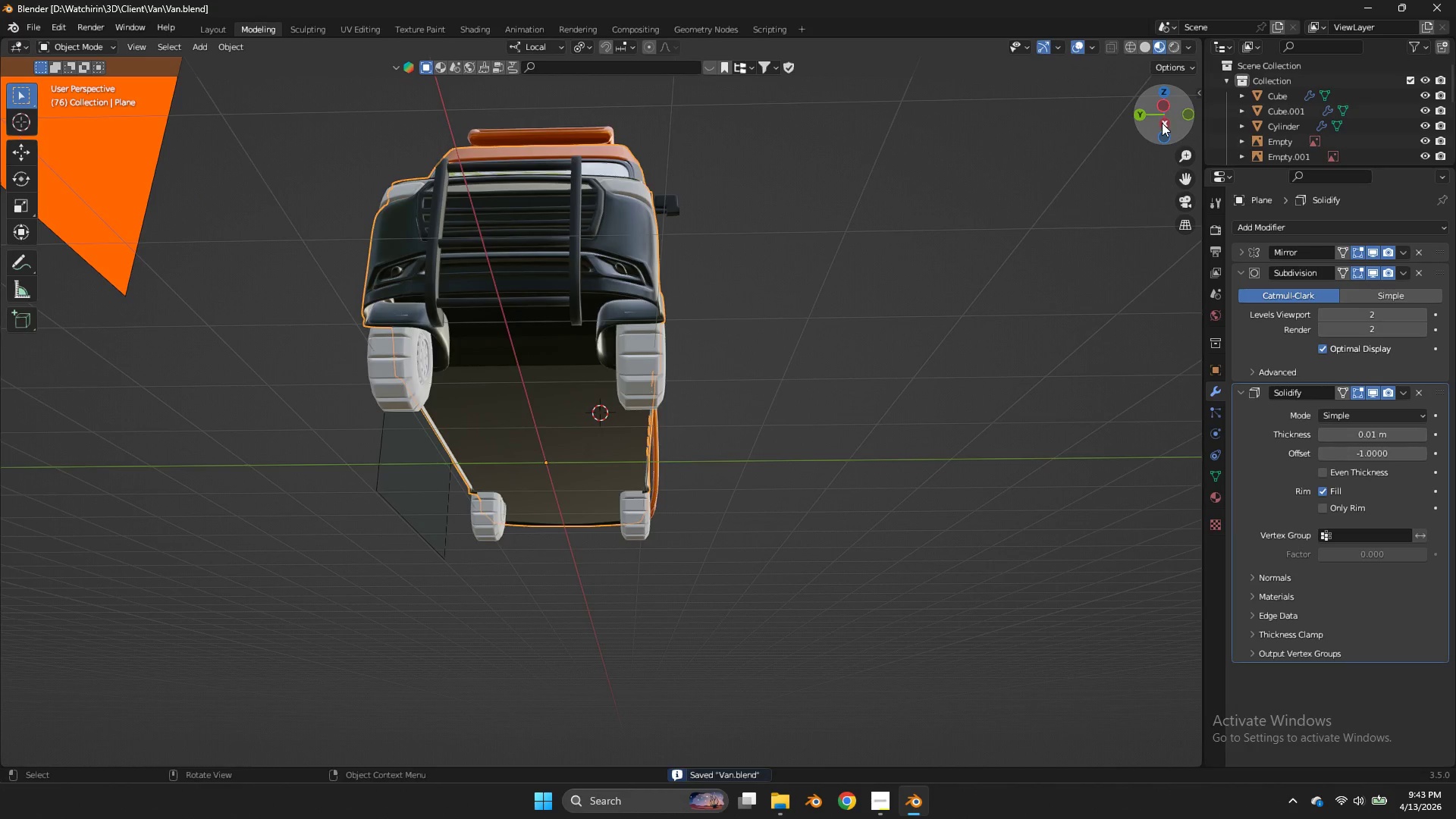 
left_click_drag(start_coordinate=[1162, 123], to_coordinate=[1063, 188])
 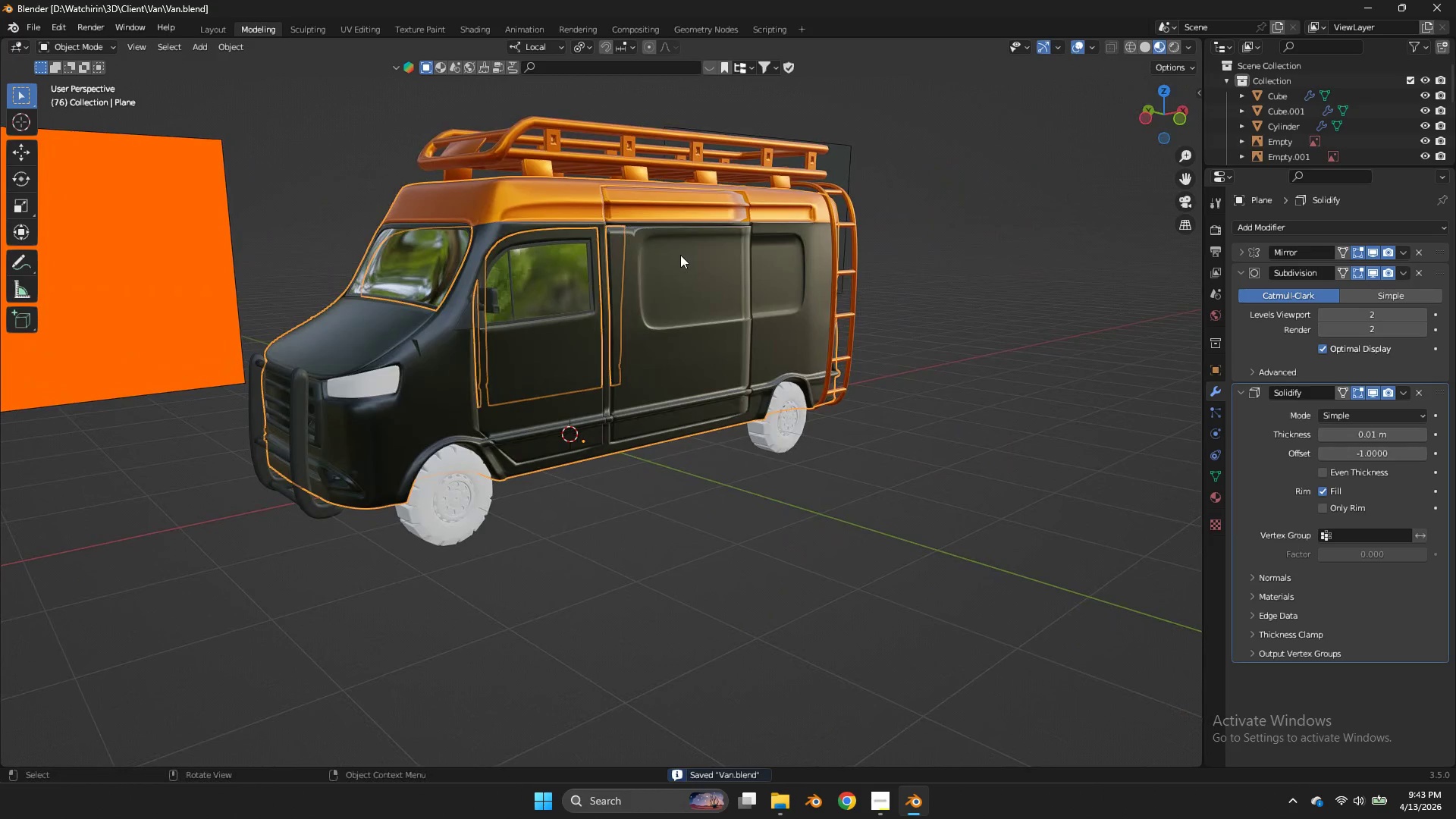 
scroll: coordinate [765, 258], scroll_direction: down, amount: 2.0
 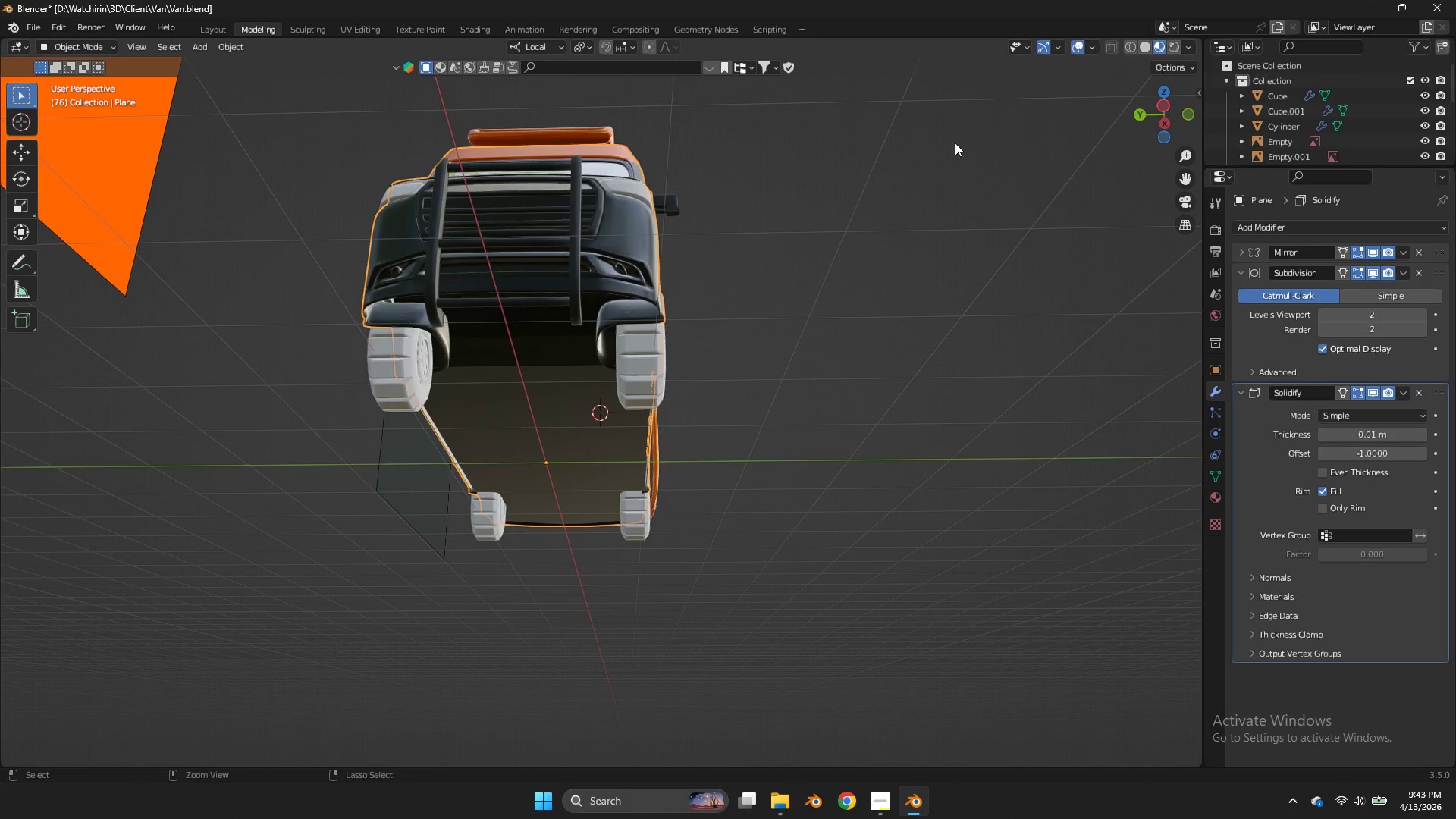 
left_click([680, 255])
 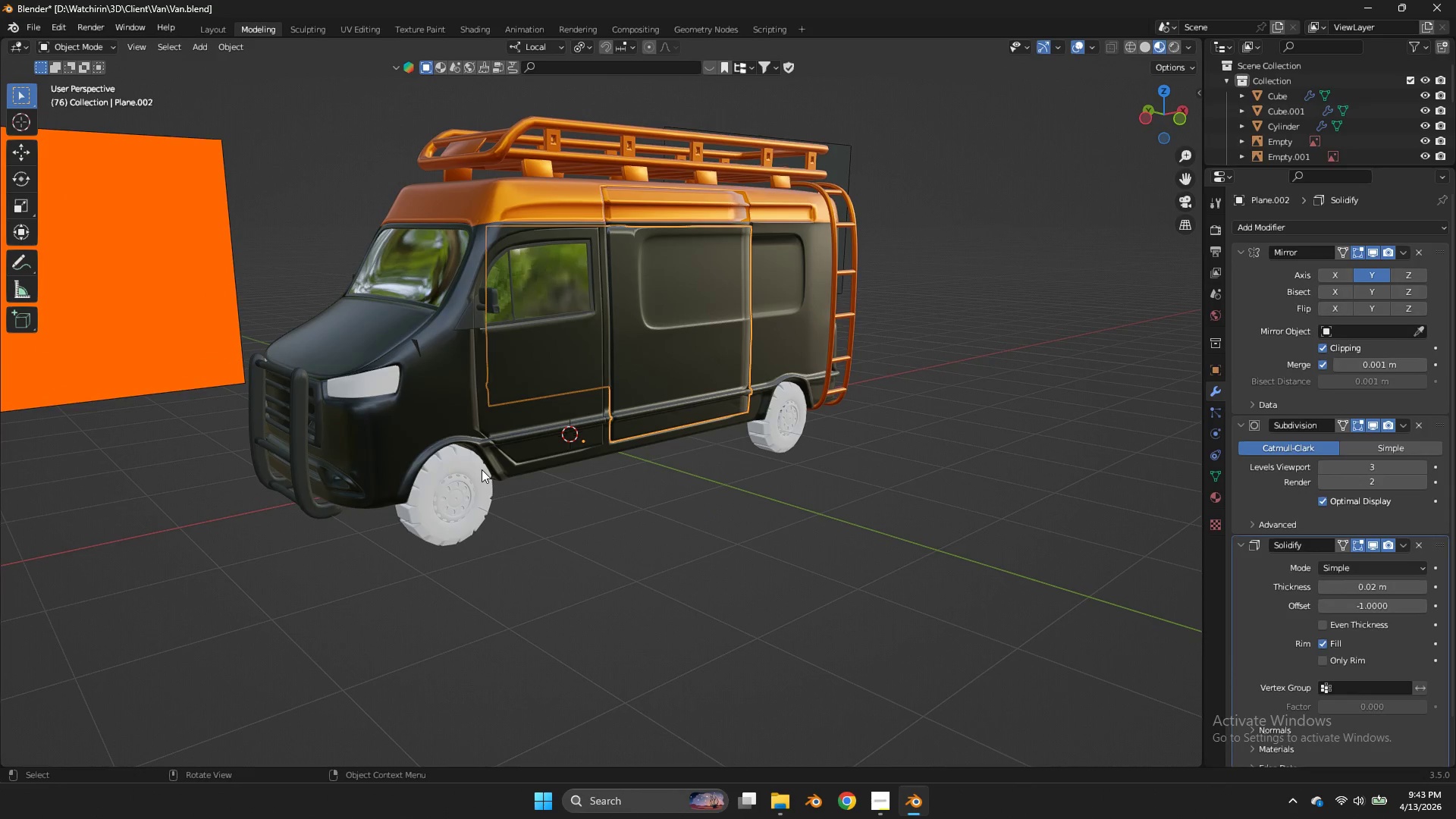 
wait(5.23)
 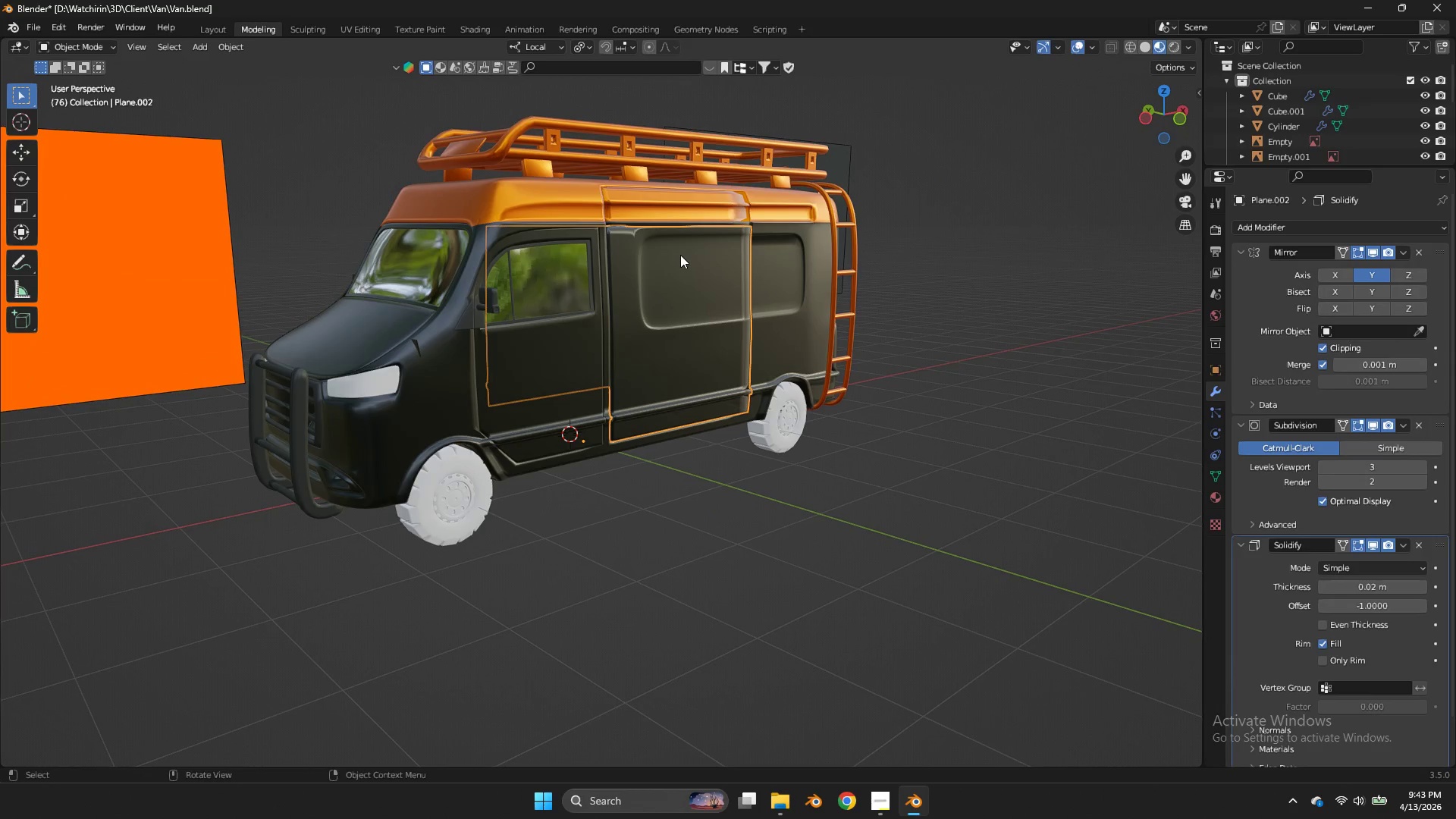 
scroll: coordinate [510, 465], scroll_direction: up, amount: 2.0
 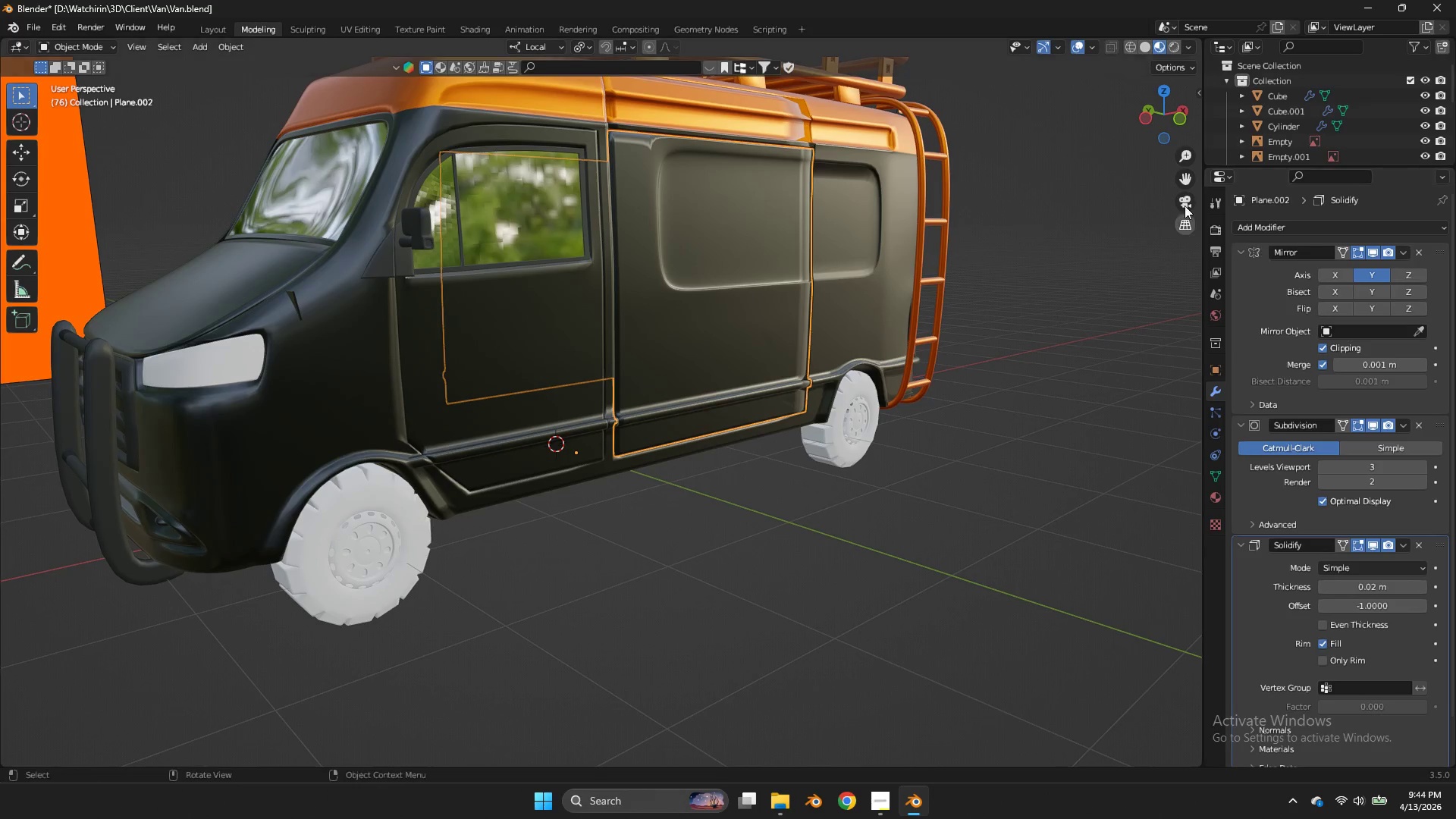 
left_click_drag(start_coordinate=[1175, 177], to_coordinate=[148, 160])
 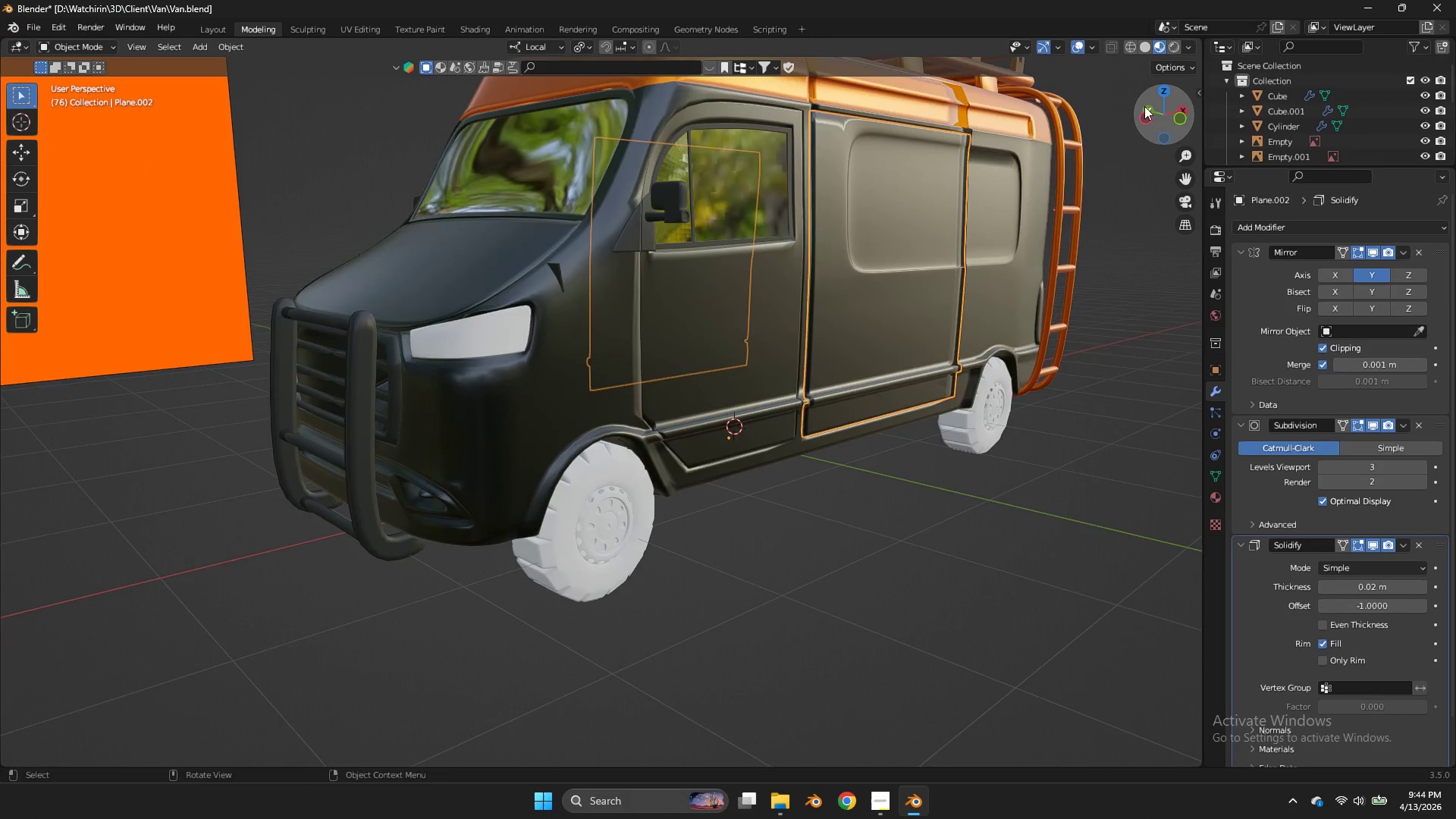 
middle_click([1137, 107])
 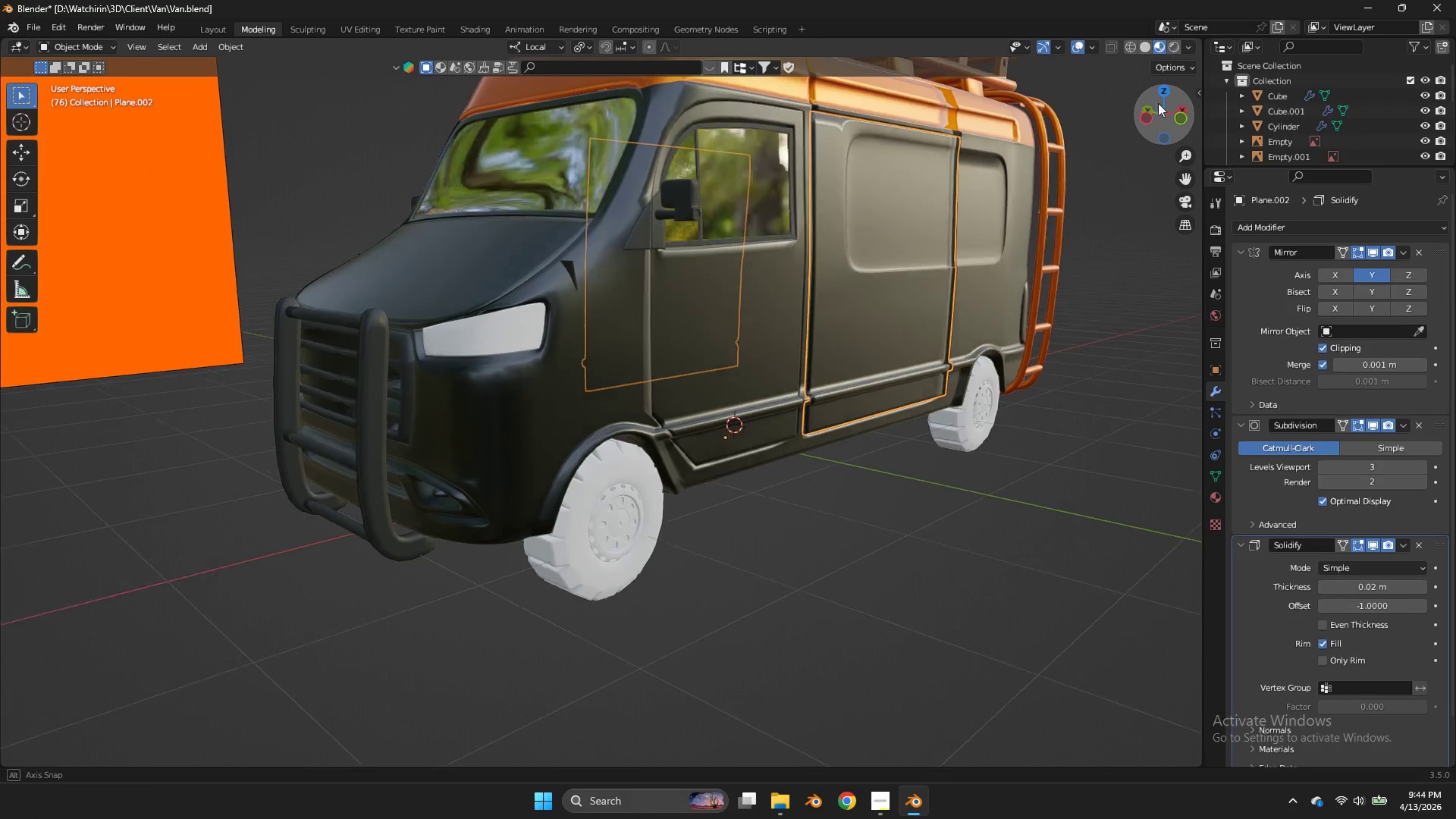 
left_click_drag(start_coordinate=[1141, 107], to_coordinate=[2, 92])
 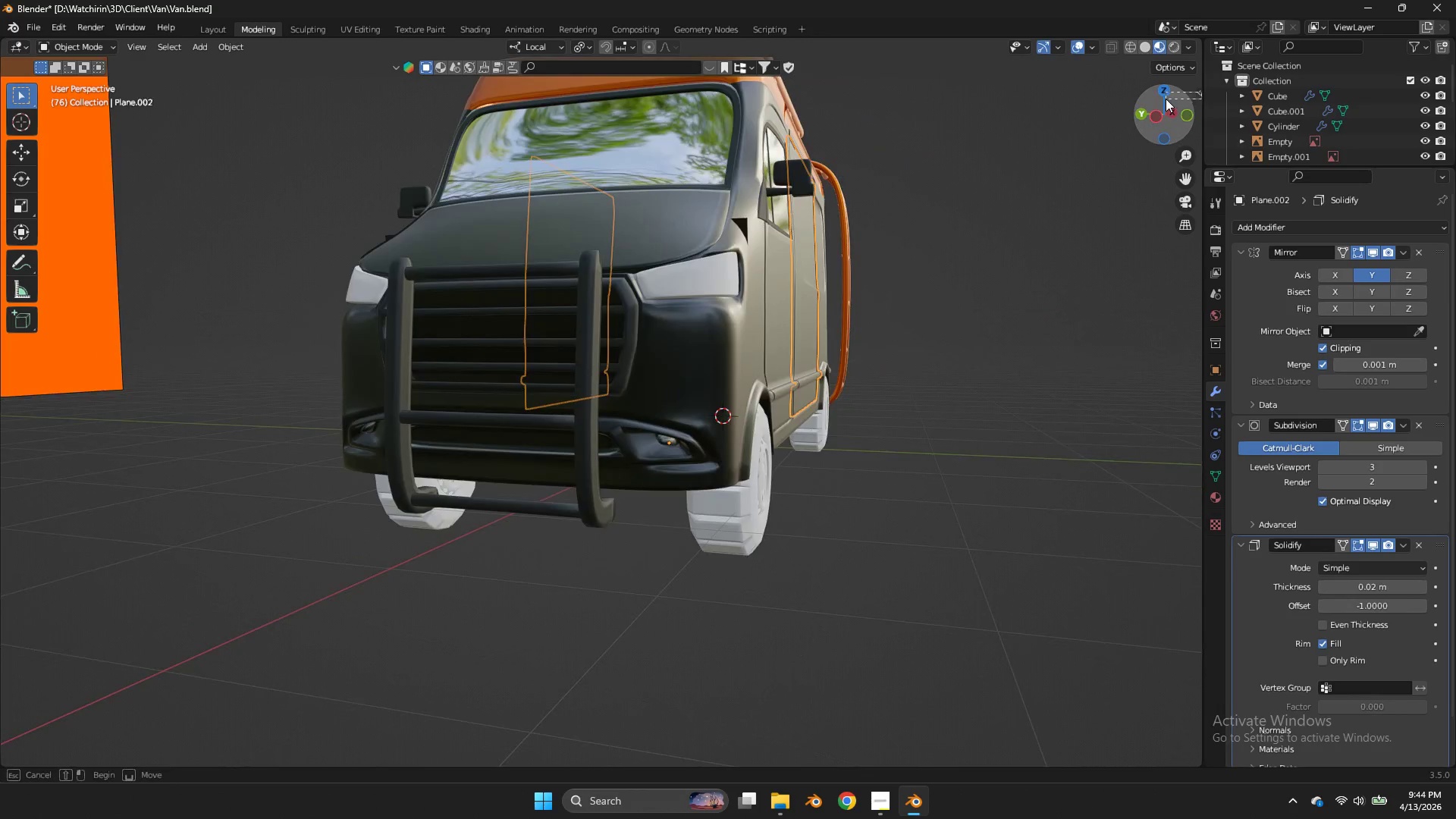 
left_click([1166, 99])
 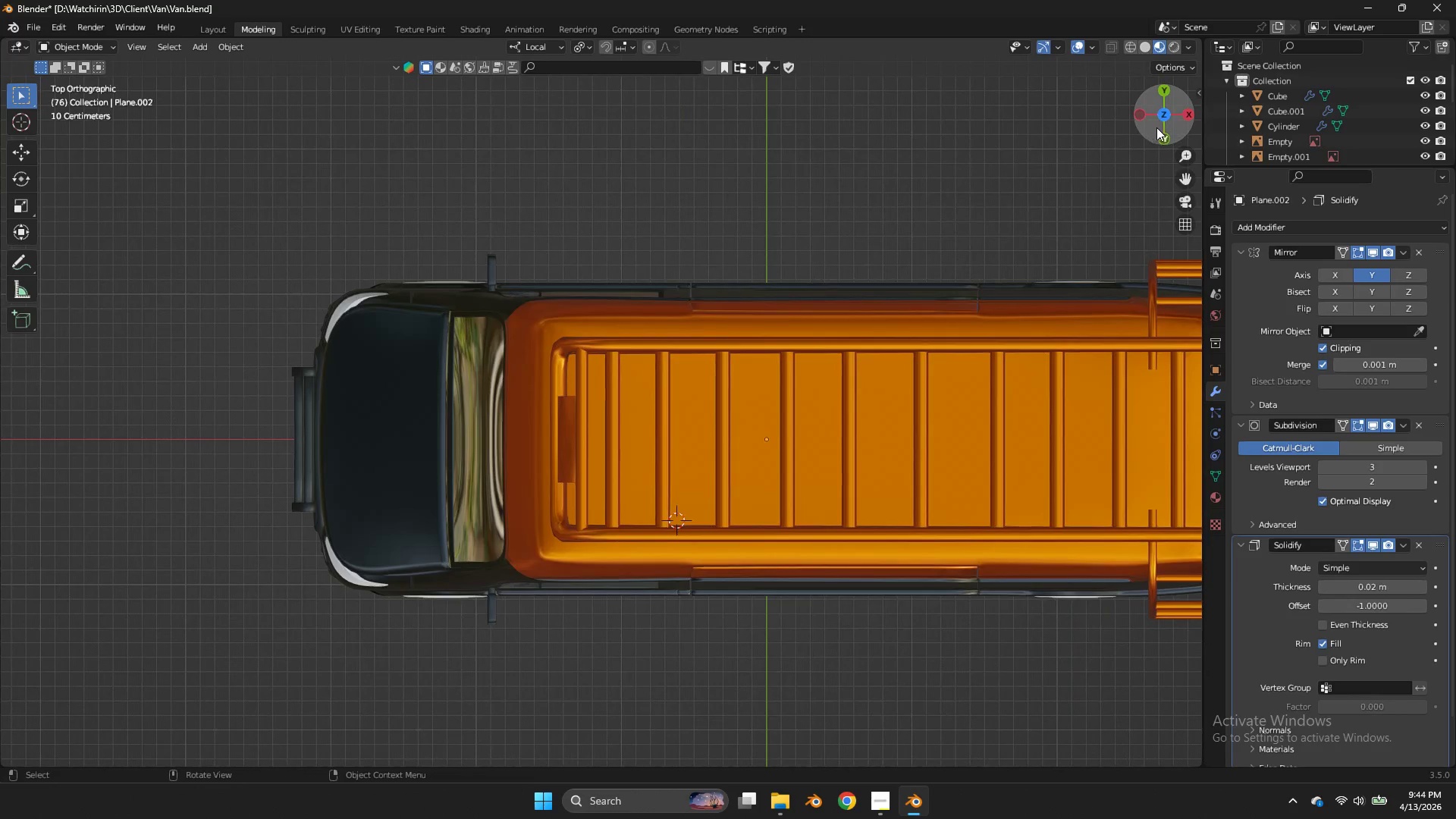 
left_click_drag(start_coordinate=[1150, 129], to_coordinate=[108, 682])
 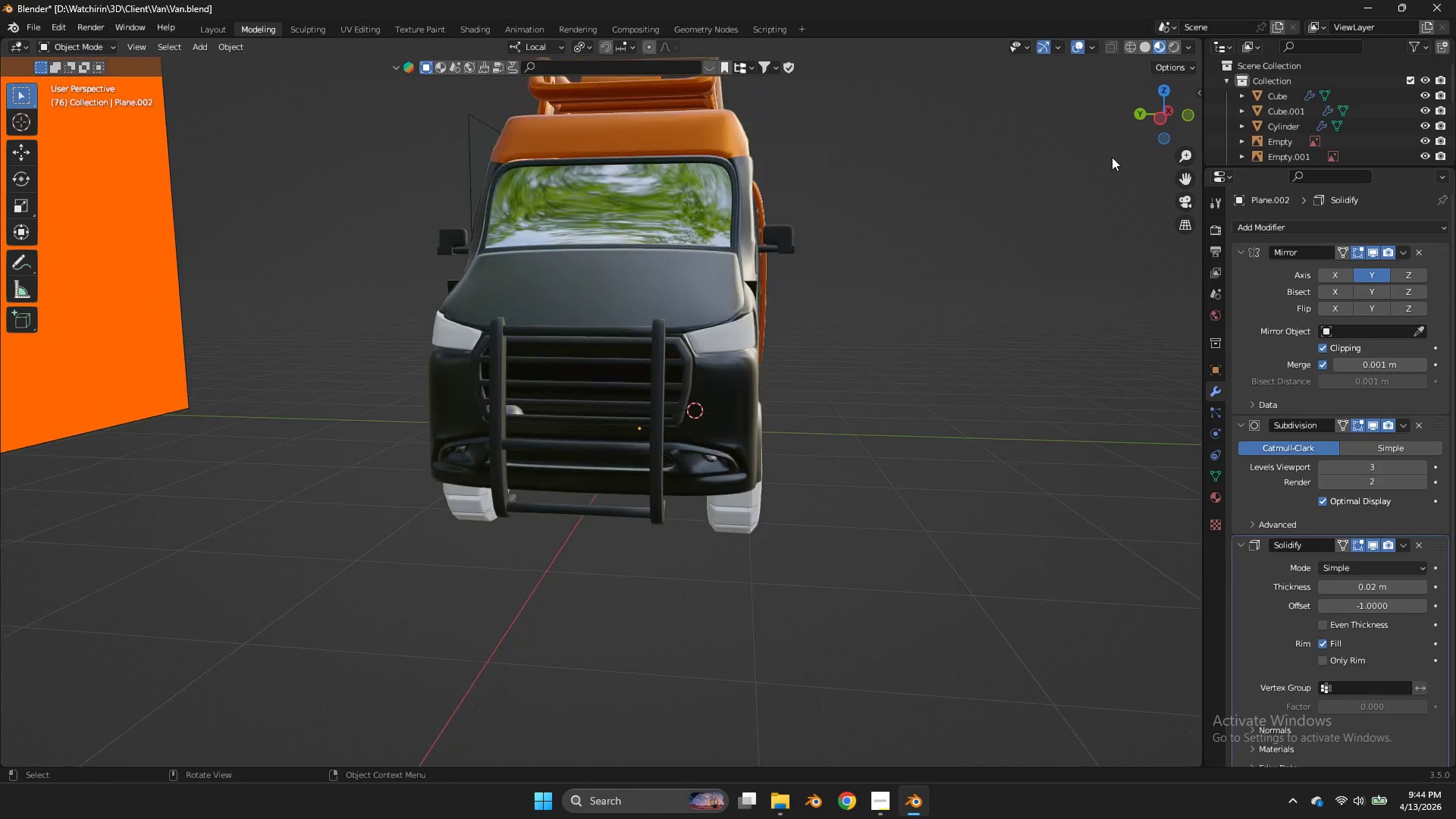 
left_click_drag(start_coordinate=[1156, 133], to_coordinate=[1109, 131])
 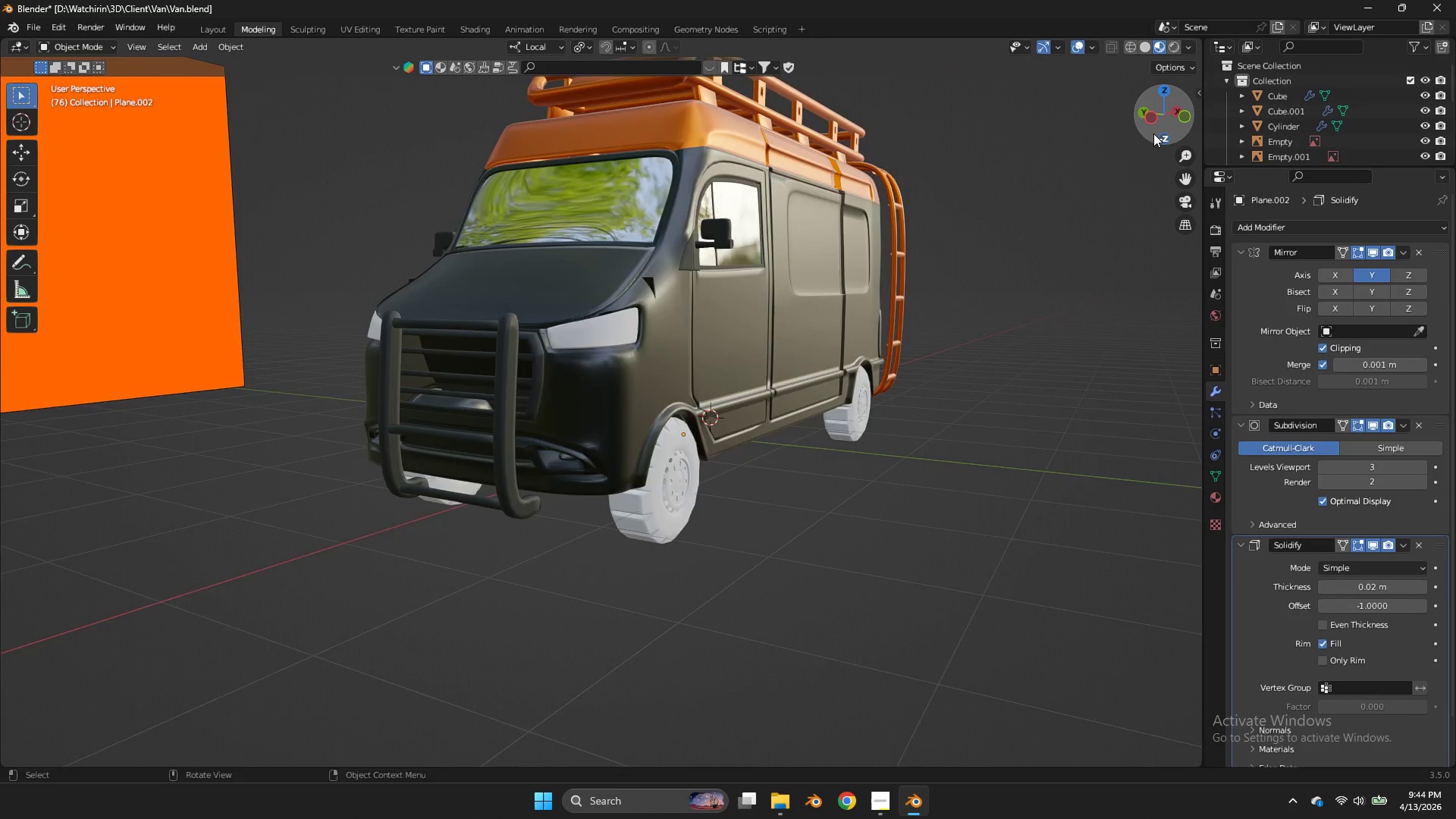 
left_click_drag(start_coordinate=[1153, 133], to_coordinate=[1106, 137])
 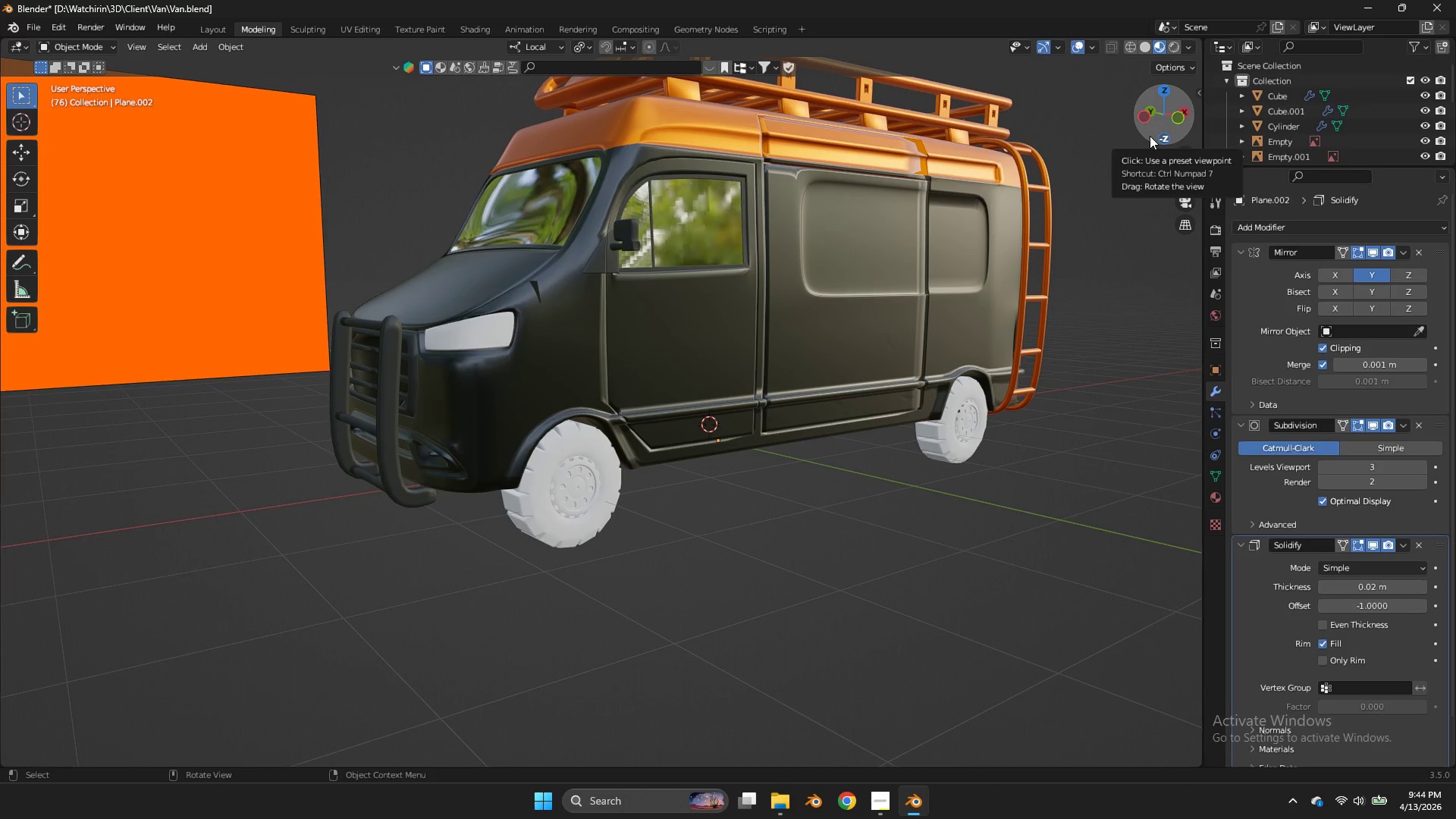 
scroll: coordinate [1112, 156], scroll_direction: down, amount: 1.0
 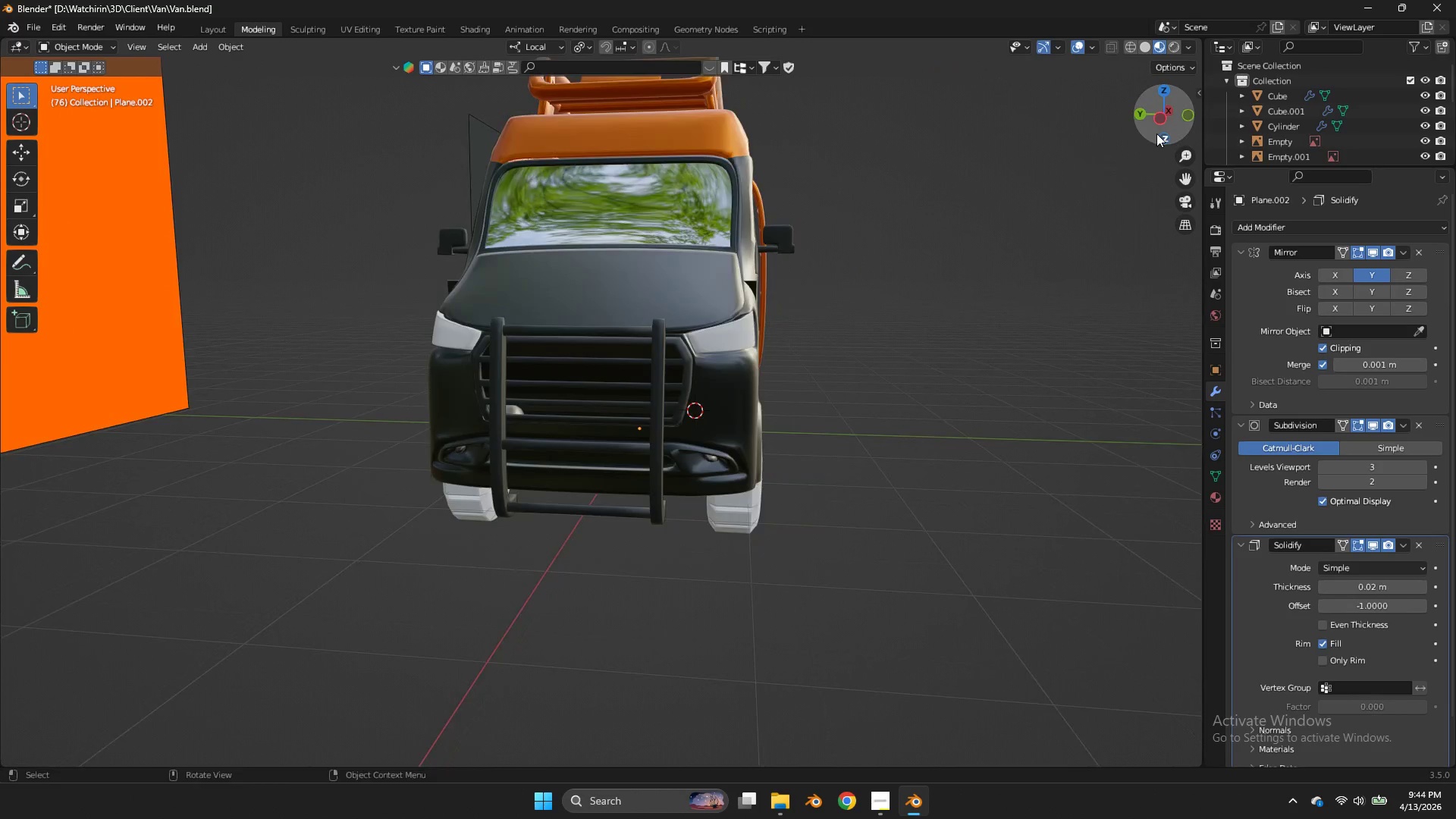 
wait(7.47)
 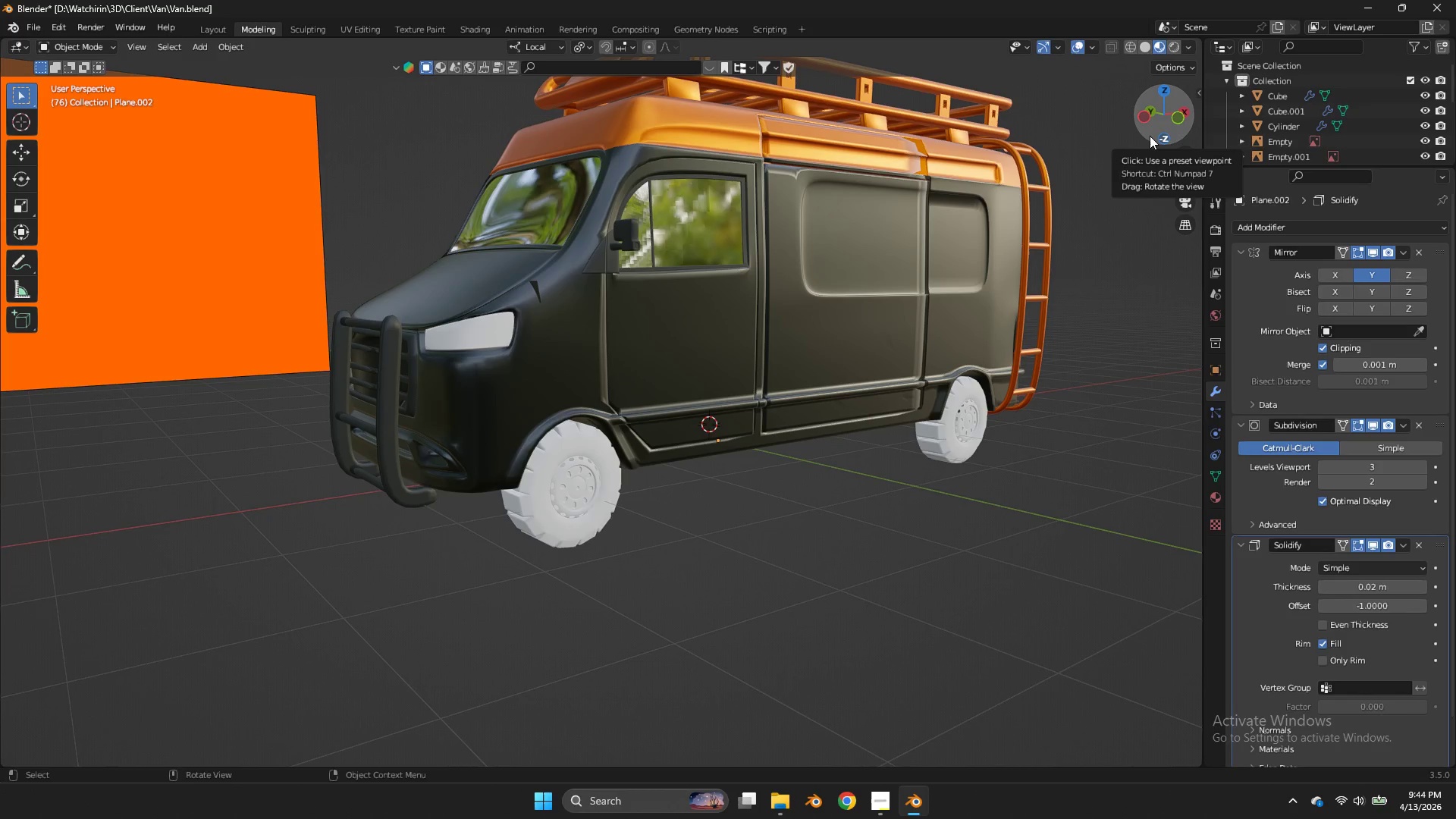 
double_click([550, 521])
 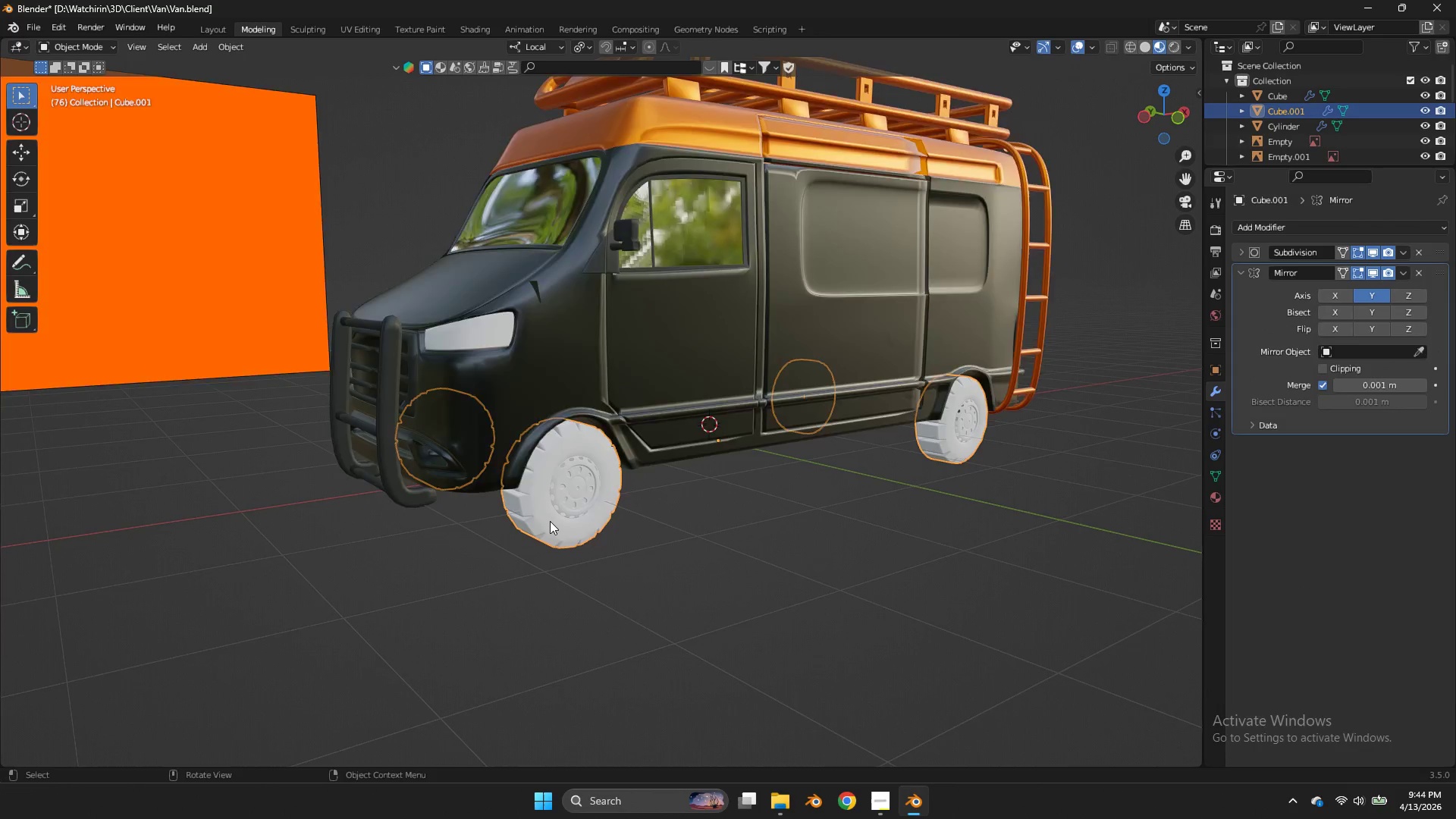 
key(NumpadDivide)
 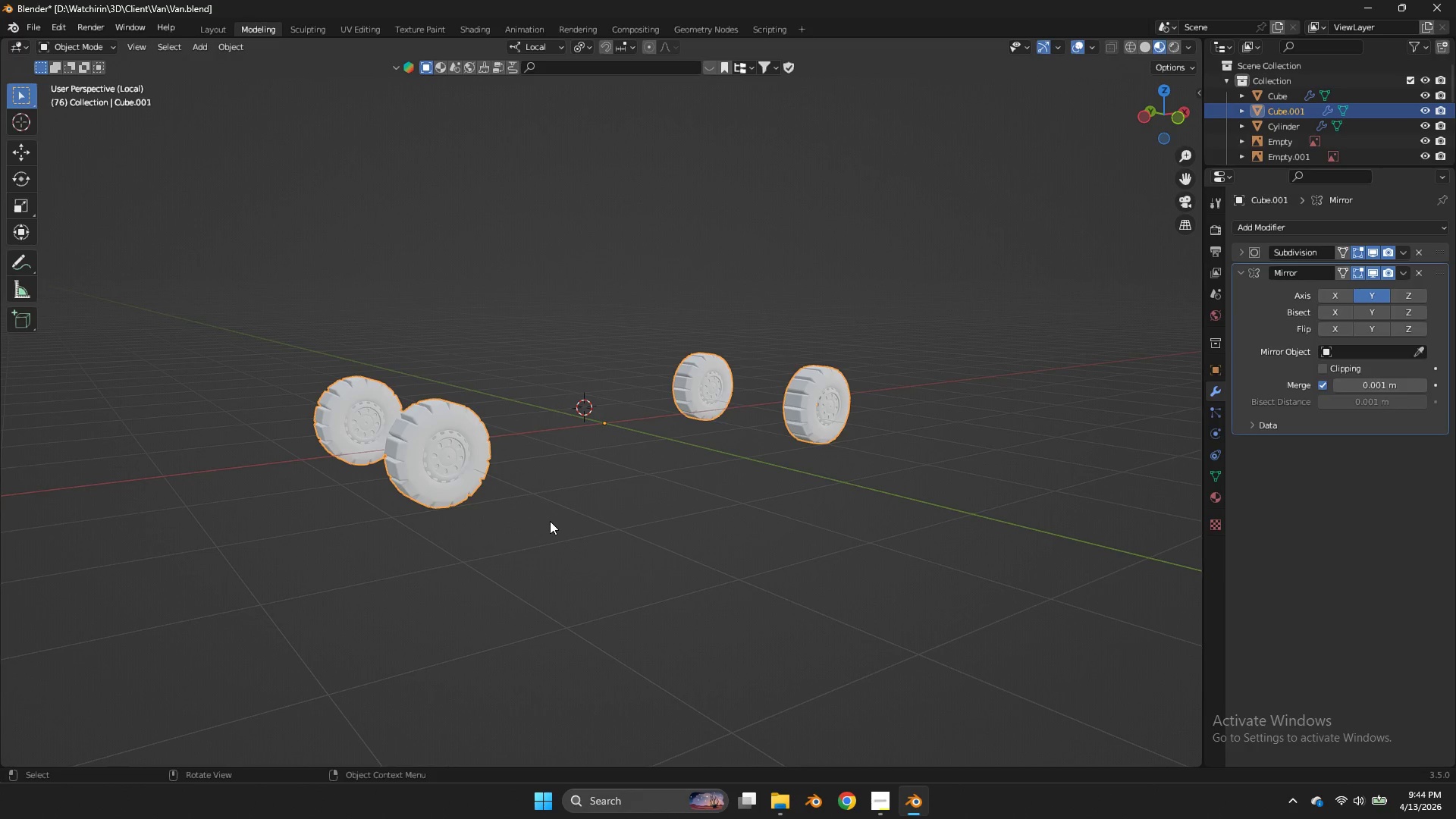 
wait(5.42)
 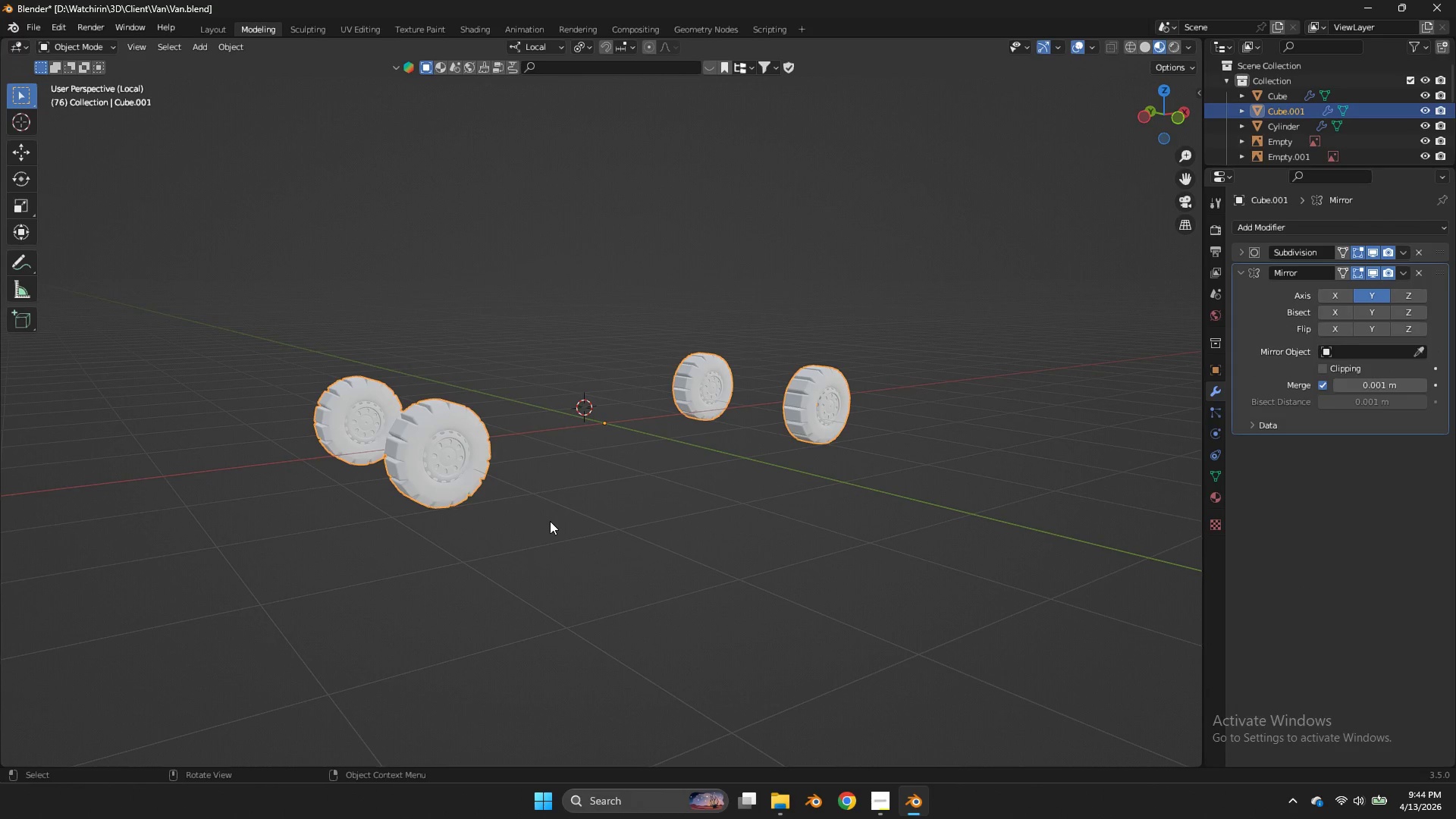 
key(Control+ControlLeft)
 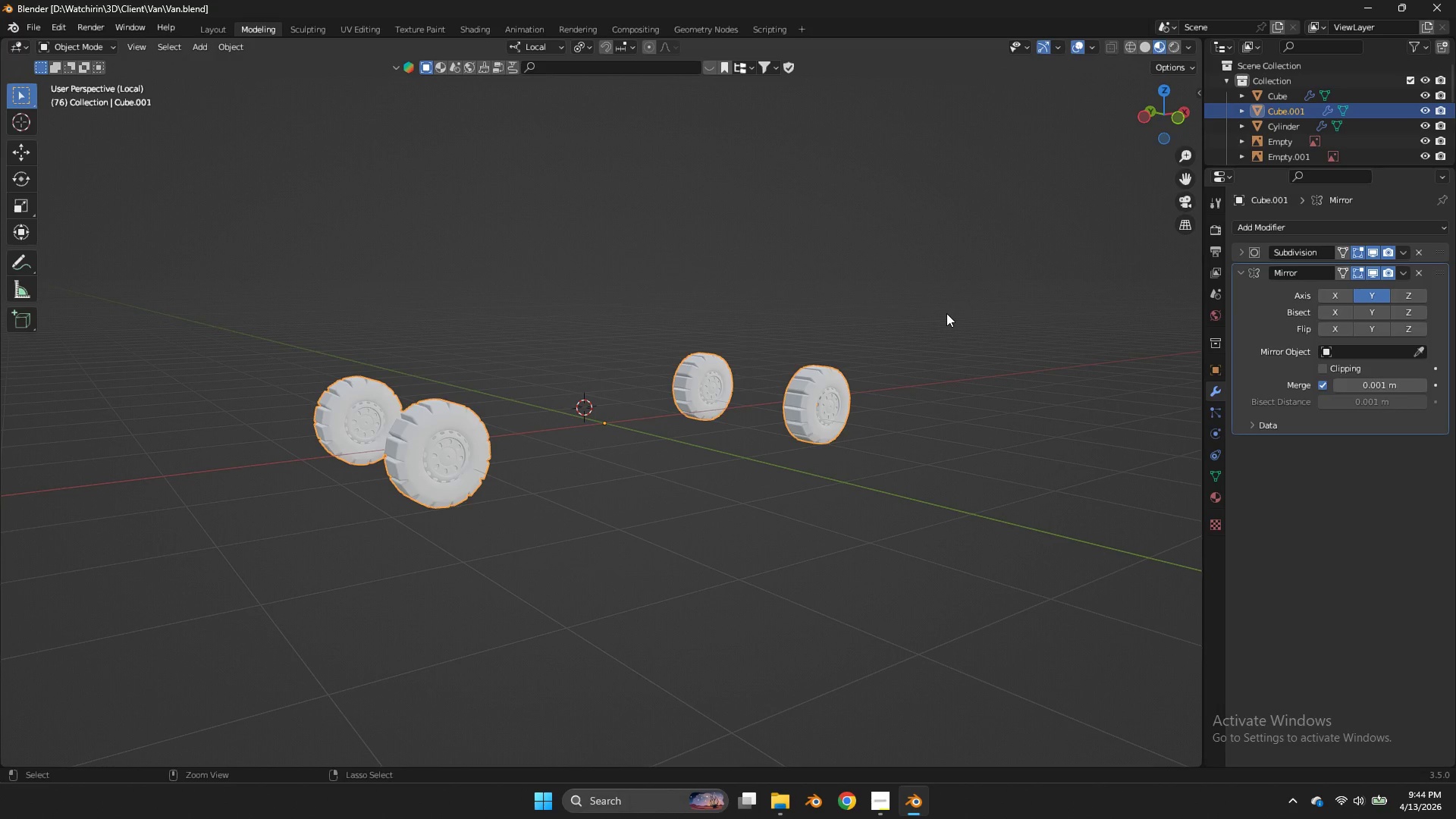 
key(Control+S)
 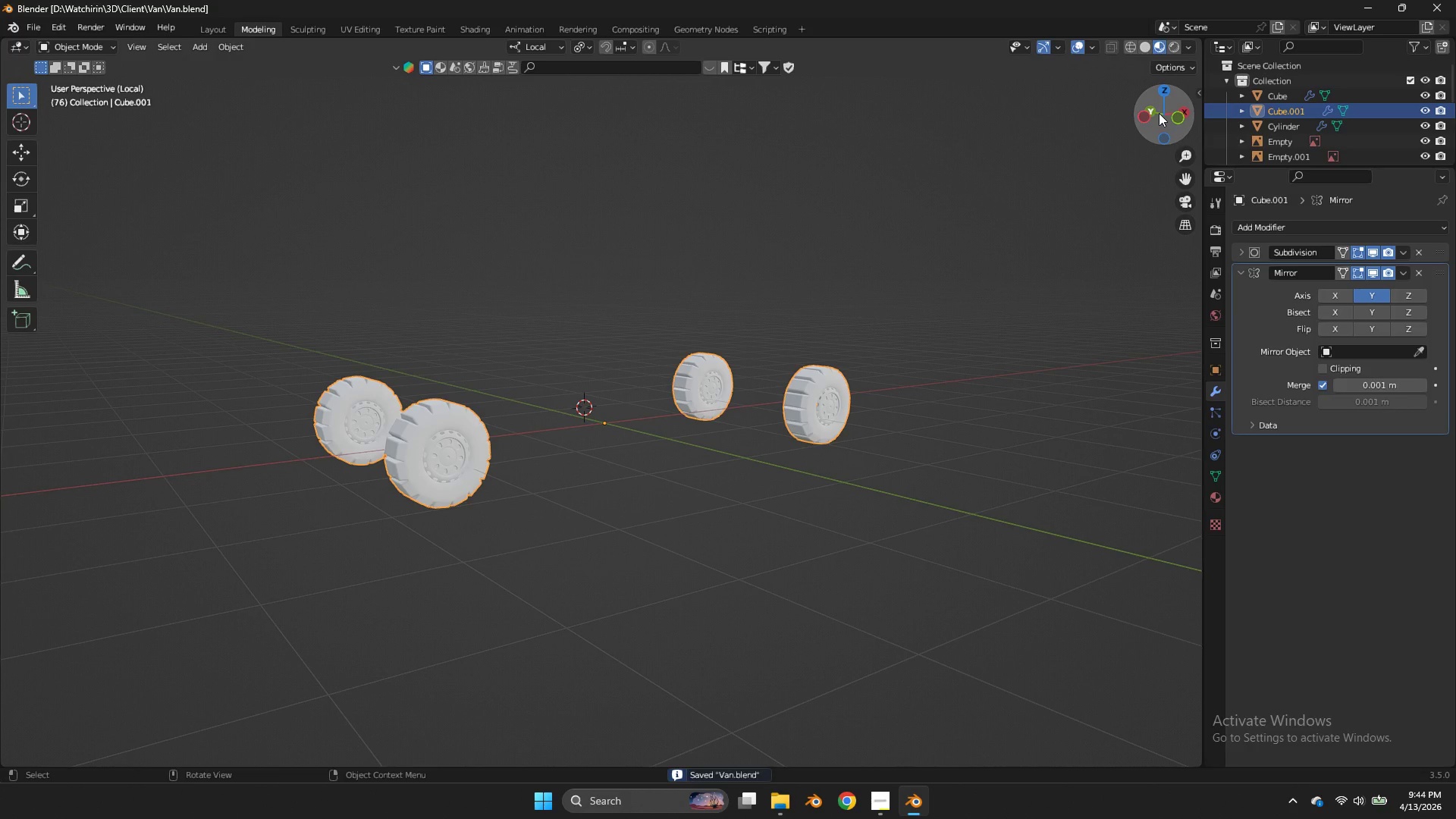 
left_click_drag(start_coordinate=[1159, 113], to_coordinate=[22, 112])
 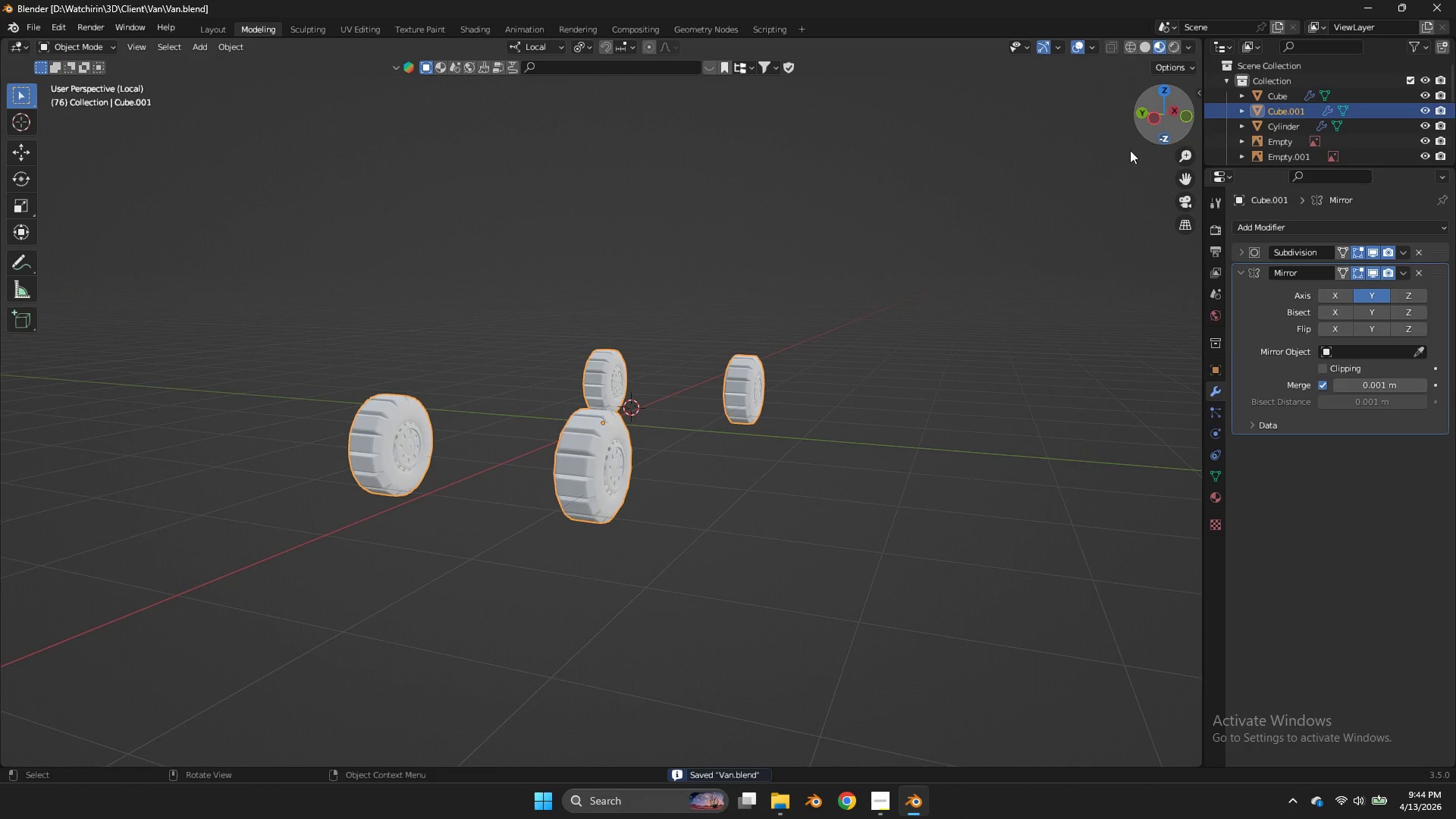 
left_click_drag(start_coordinate=[1169, 114], to_coordinate=[1178, 116])
 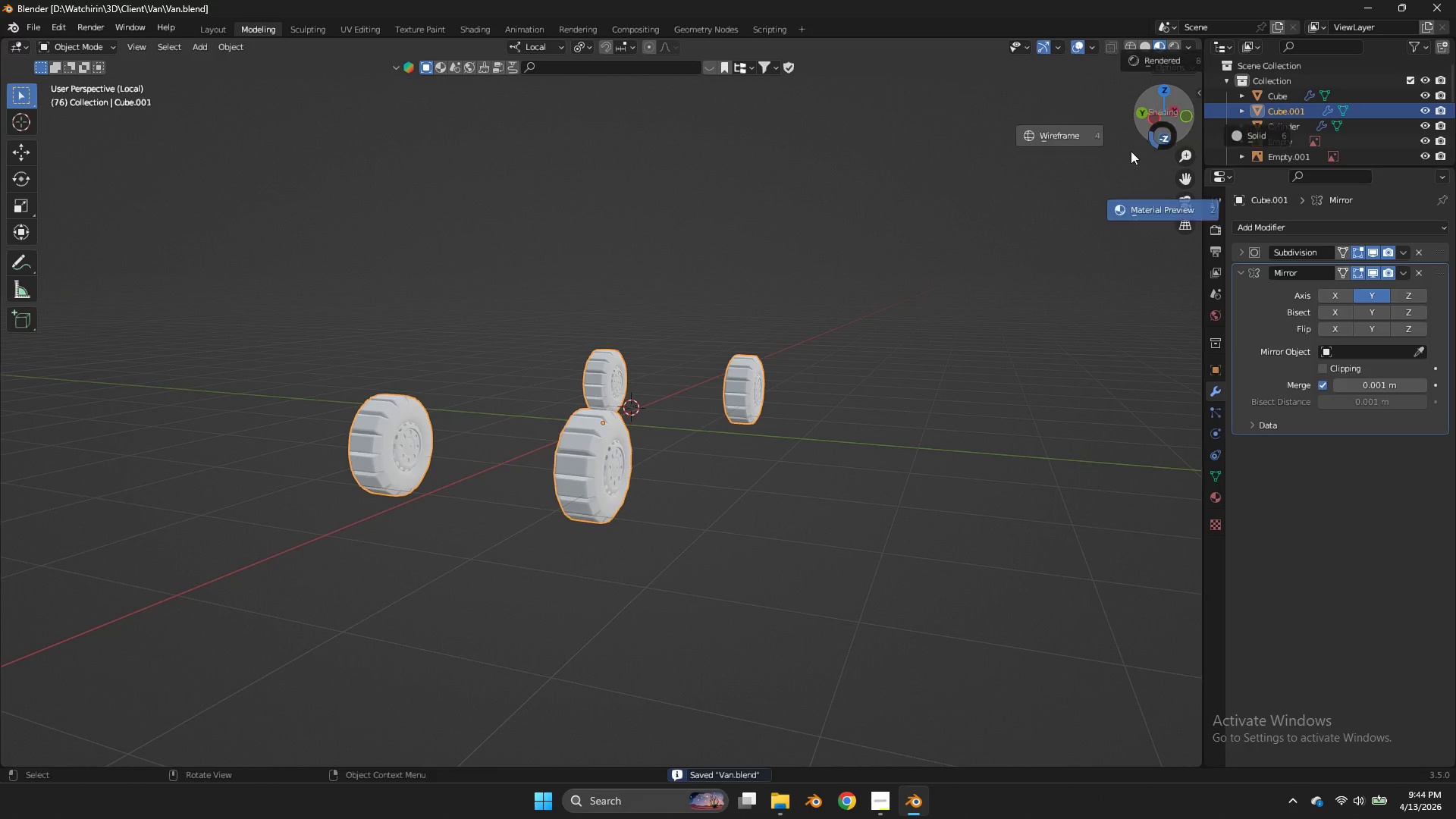 
type(zzz)
 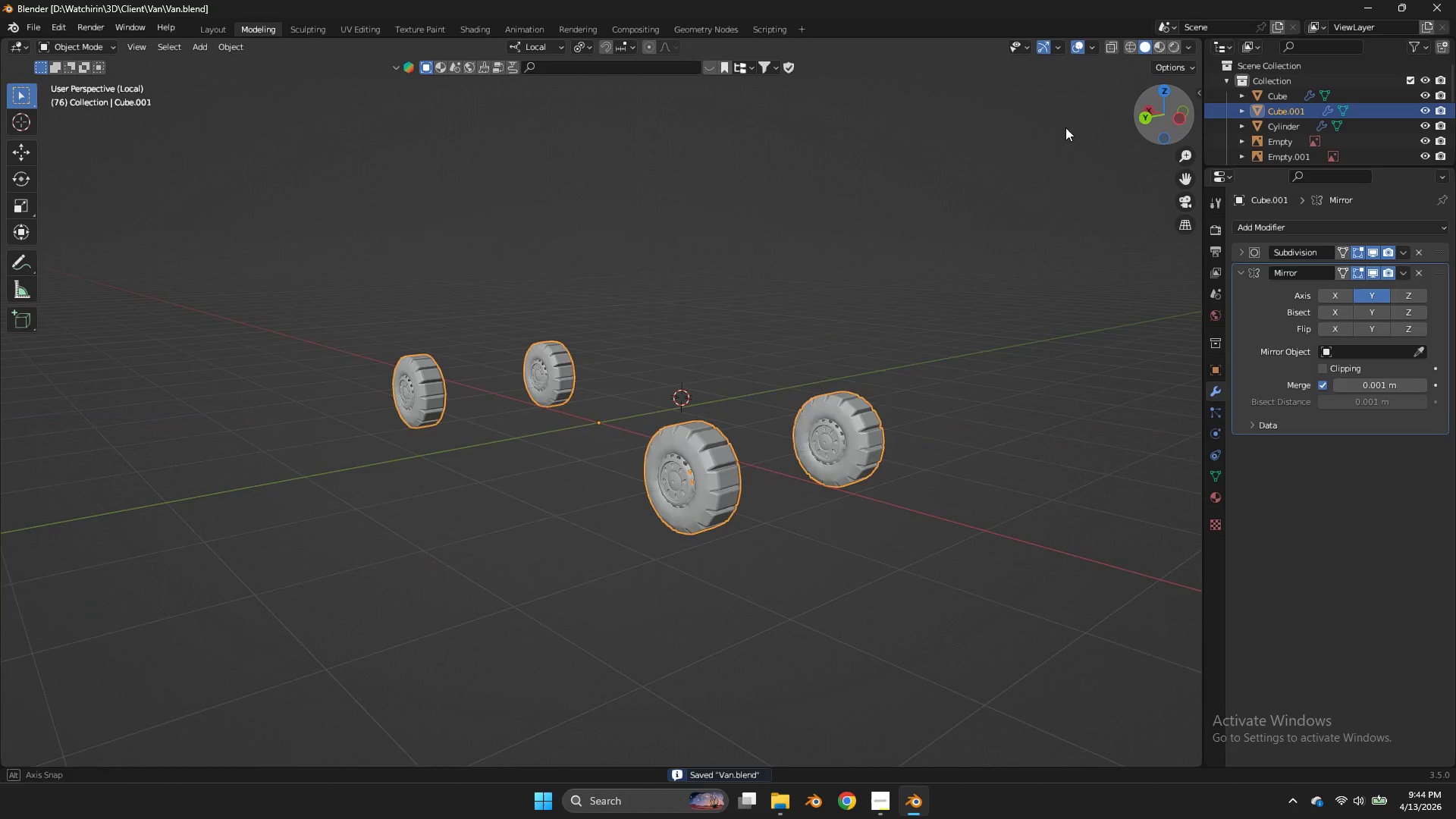 
left_click_drag(start_coordinate=[1159, 115], to_coordinate=[1078, 102])
 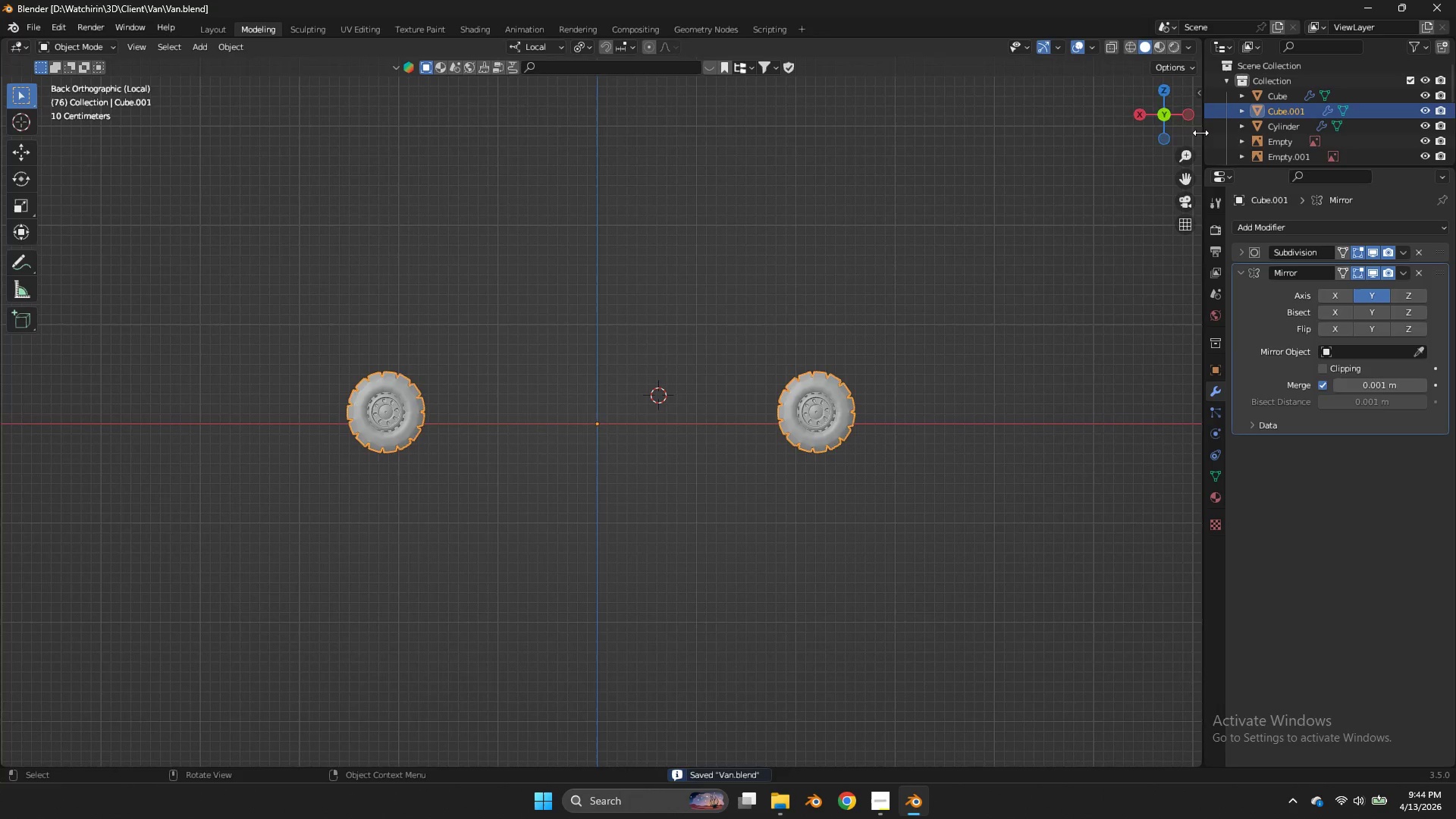 
left_click_drag(start_coordinate=[1177, 101], to_coordinate=[981, 116])
 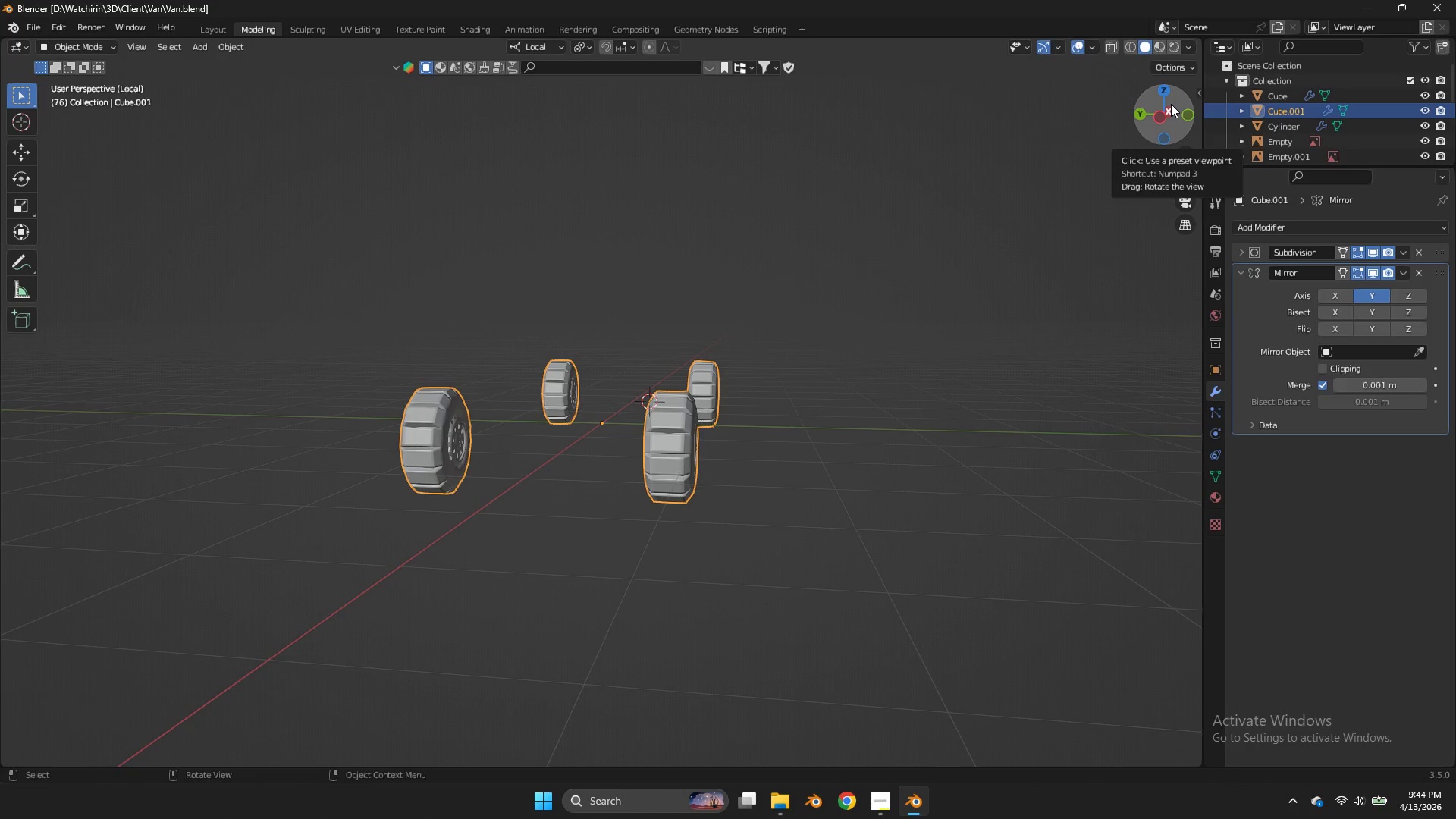 
left_click_drag(start_coordinate=[1170, 105], to_coordinate=[171, 113])
 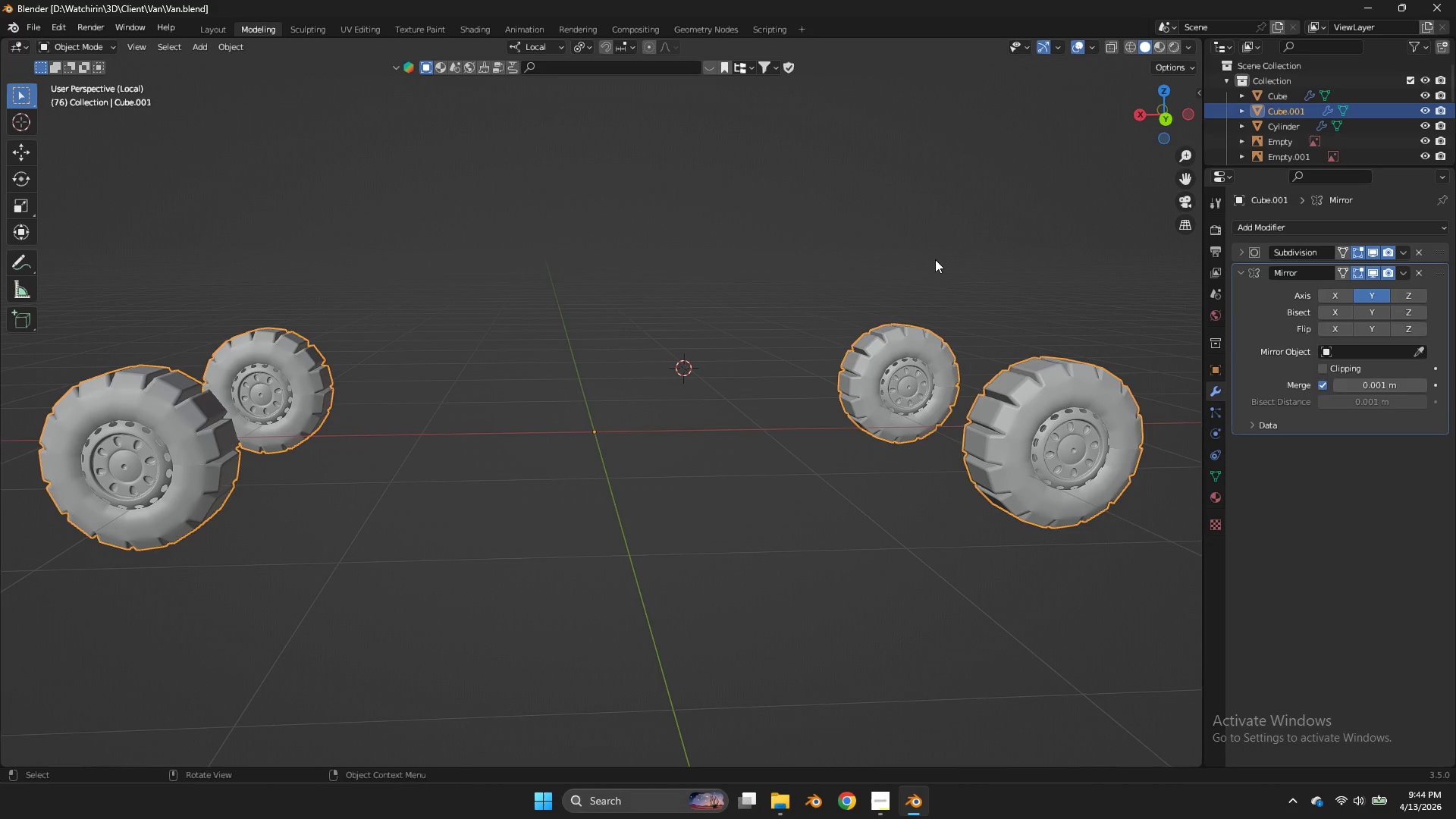 
key(Control+ControlLeft)
 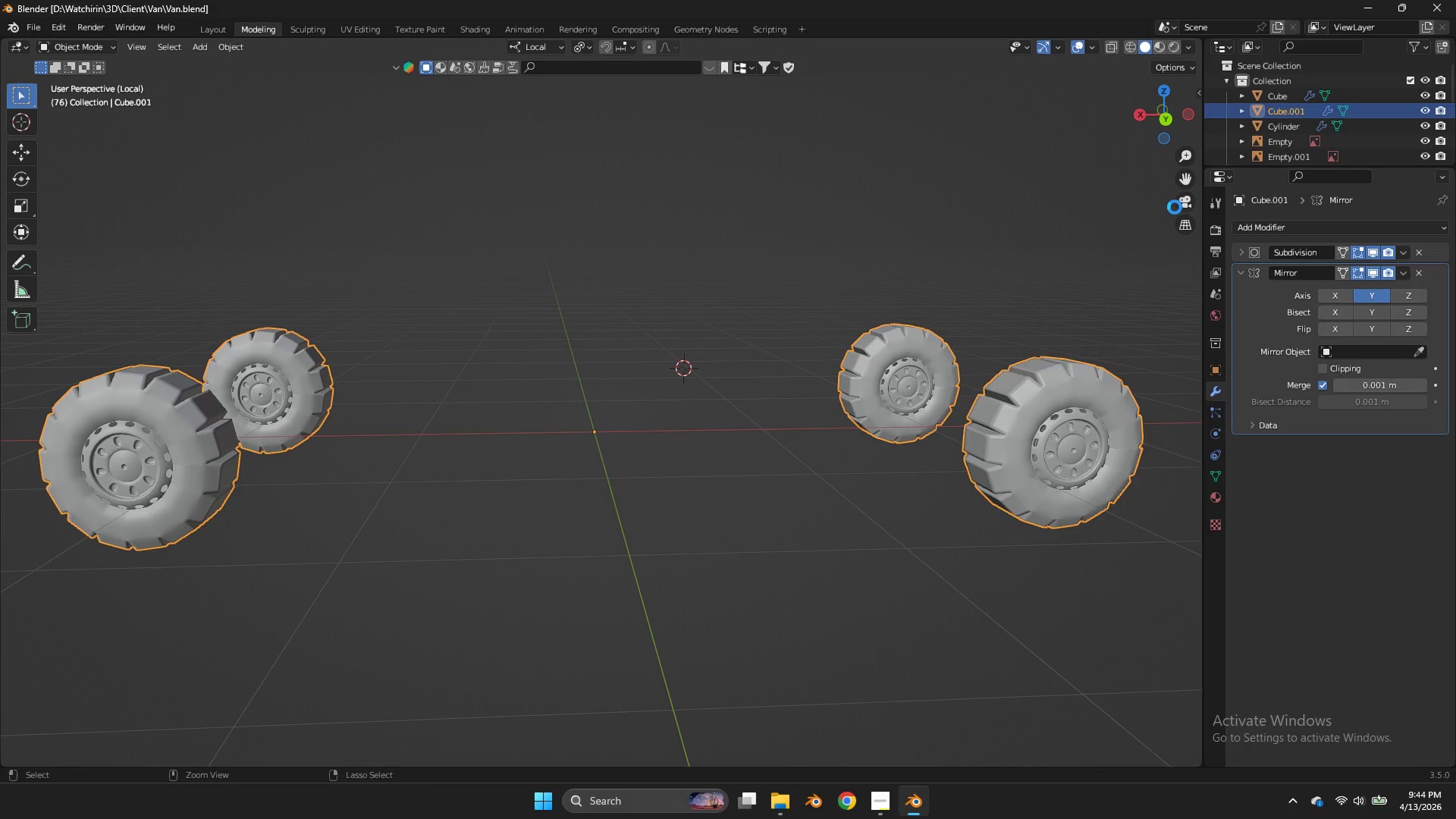 
key(Control+S)
 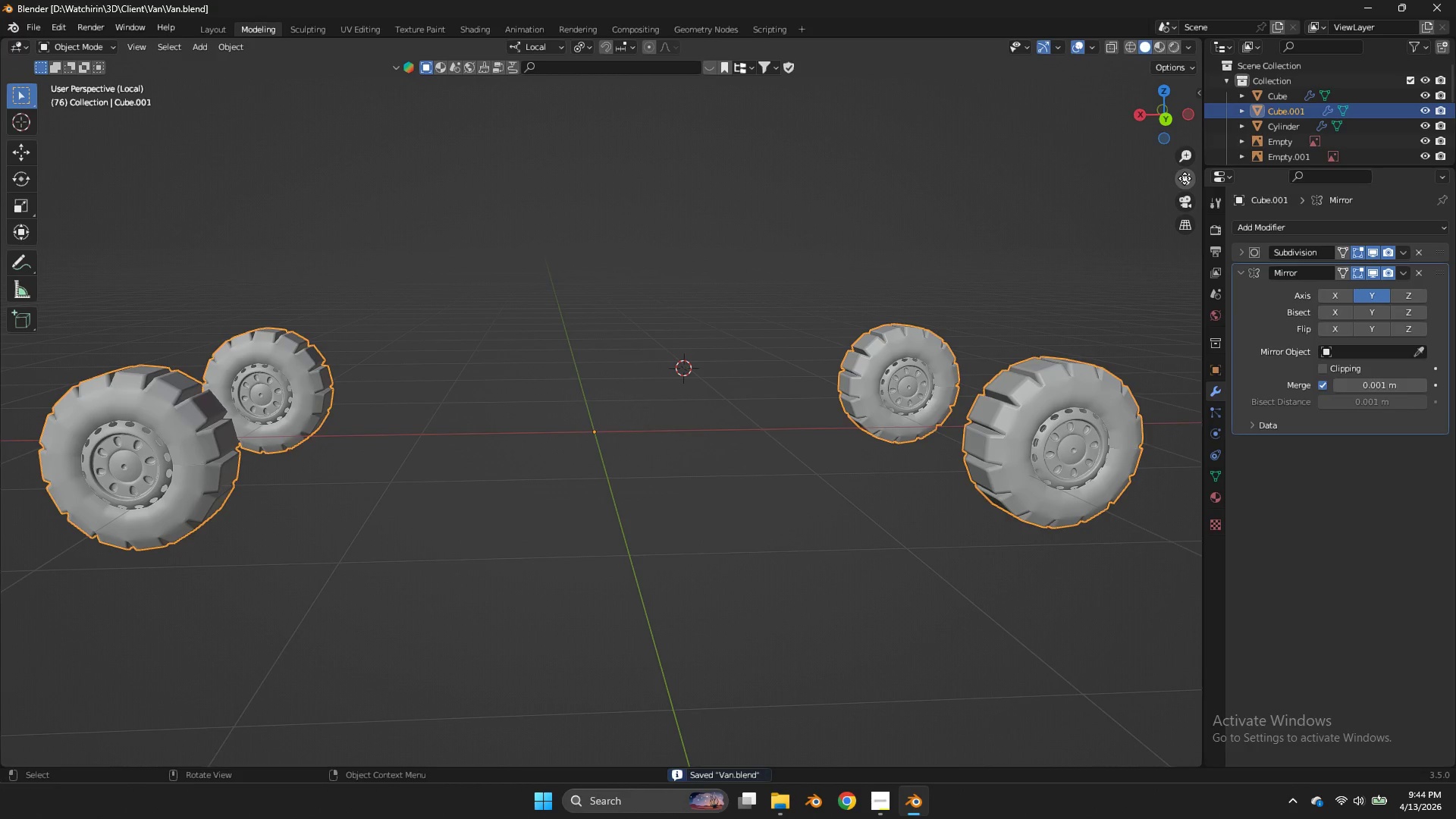 
left_click_drag(start_coordinate=[1185, 178], to_coordinate=[52, 178])
 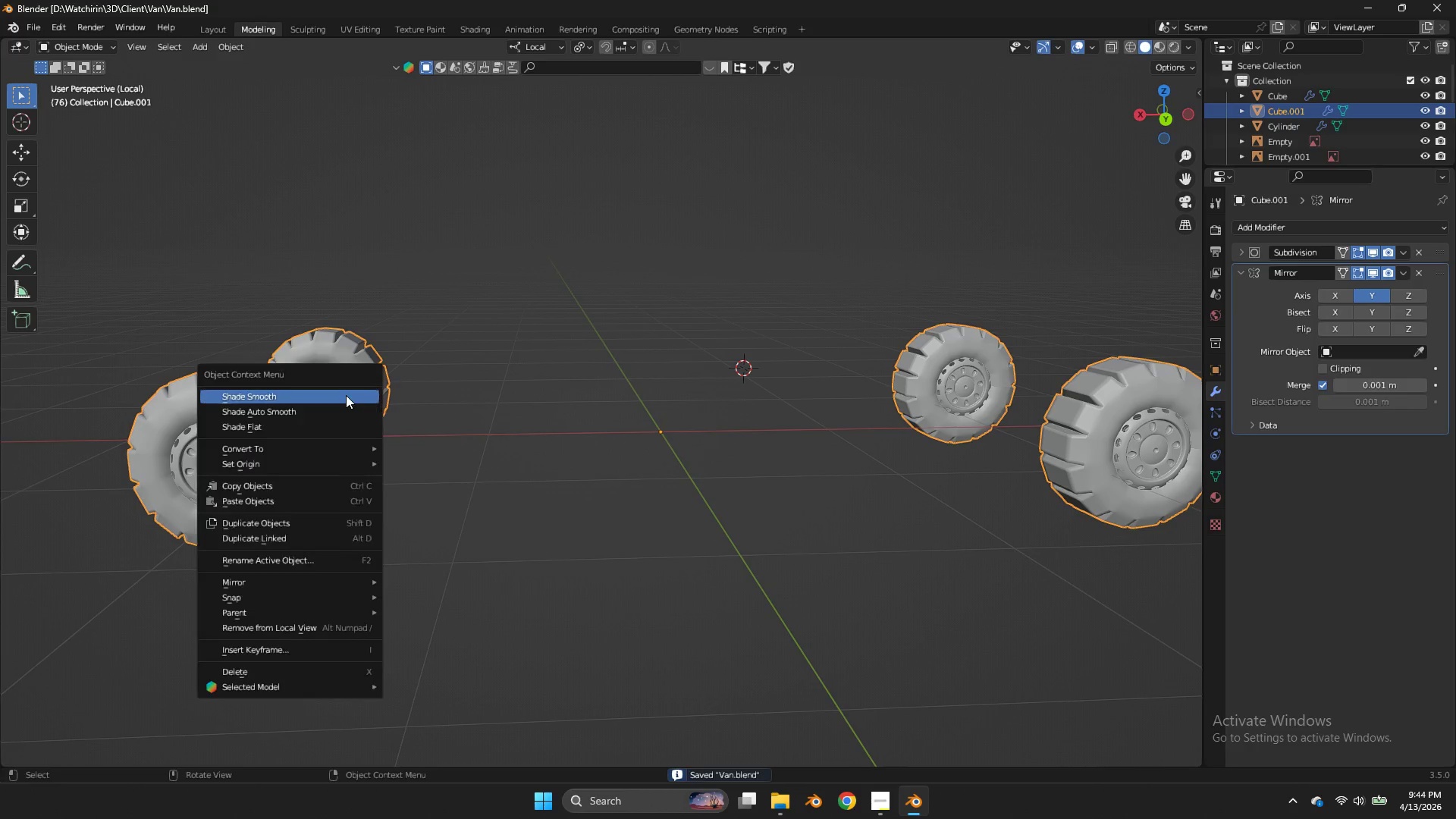 
right_click([346, 395])
 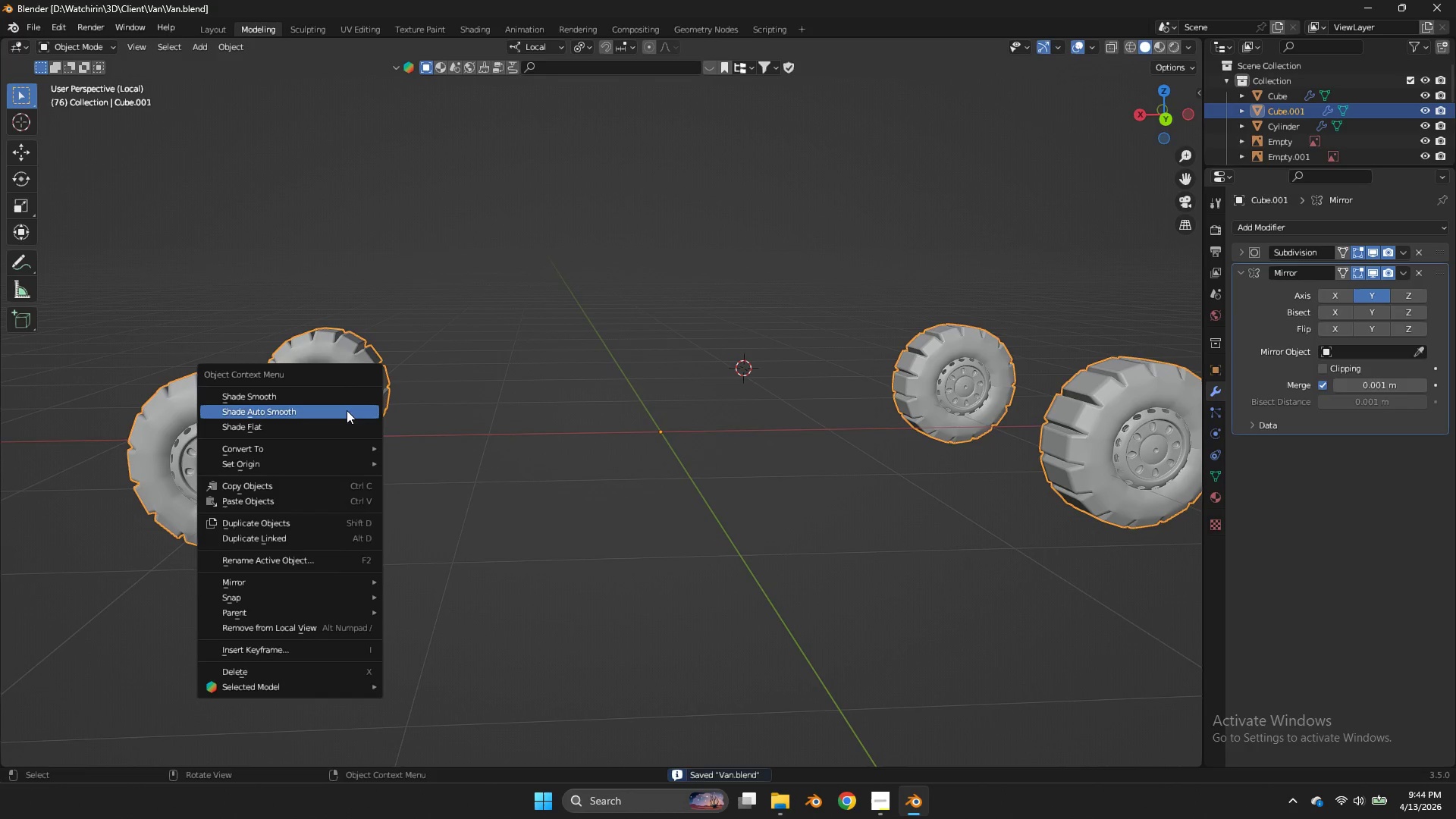 
scroll: coordinate [930, 264], scroll_direction: up, amount: 3.0
 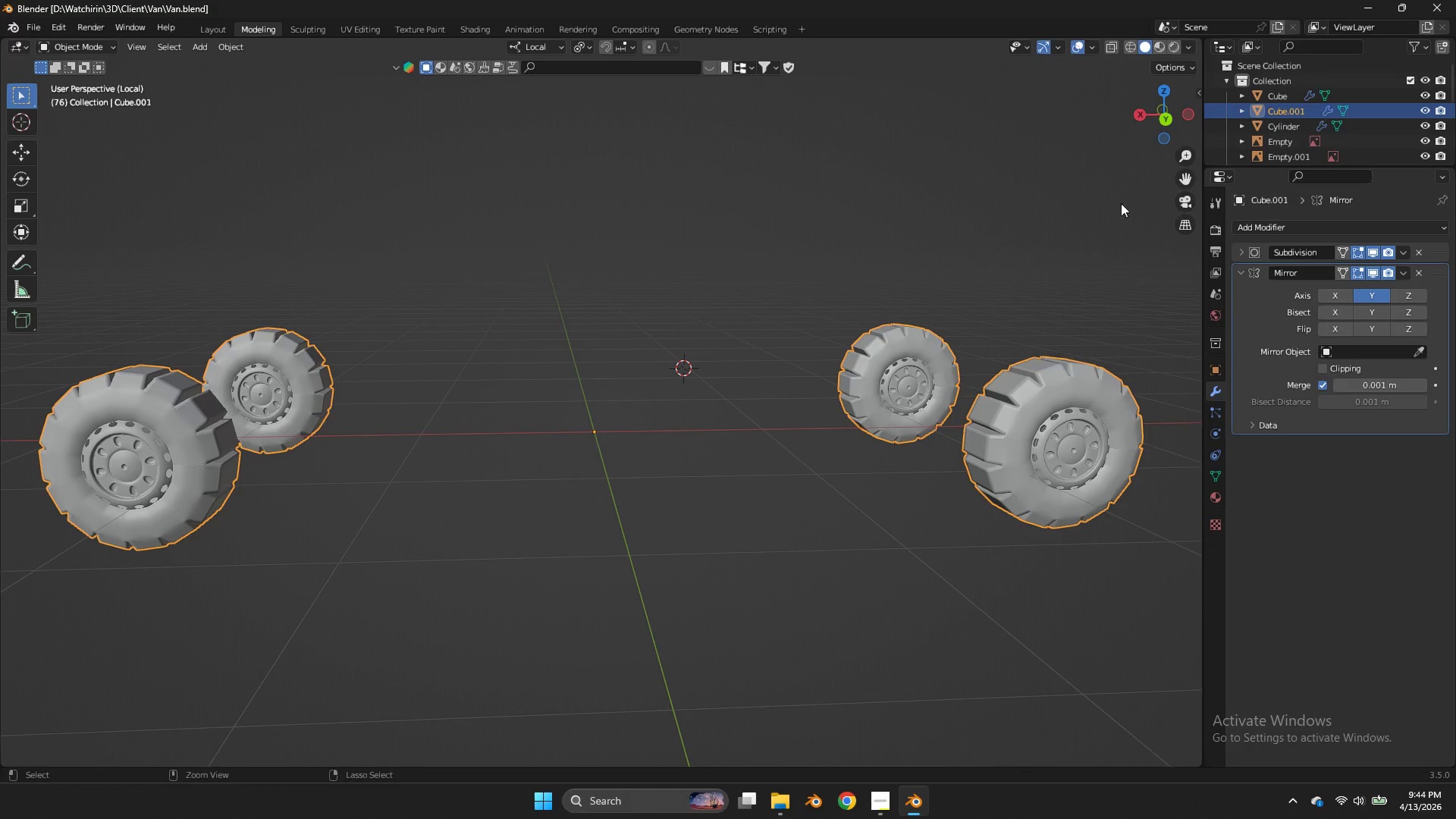 
left_click([347, 410])
 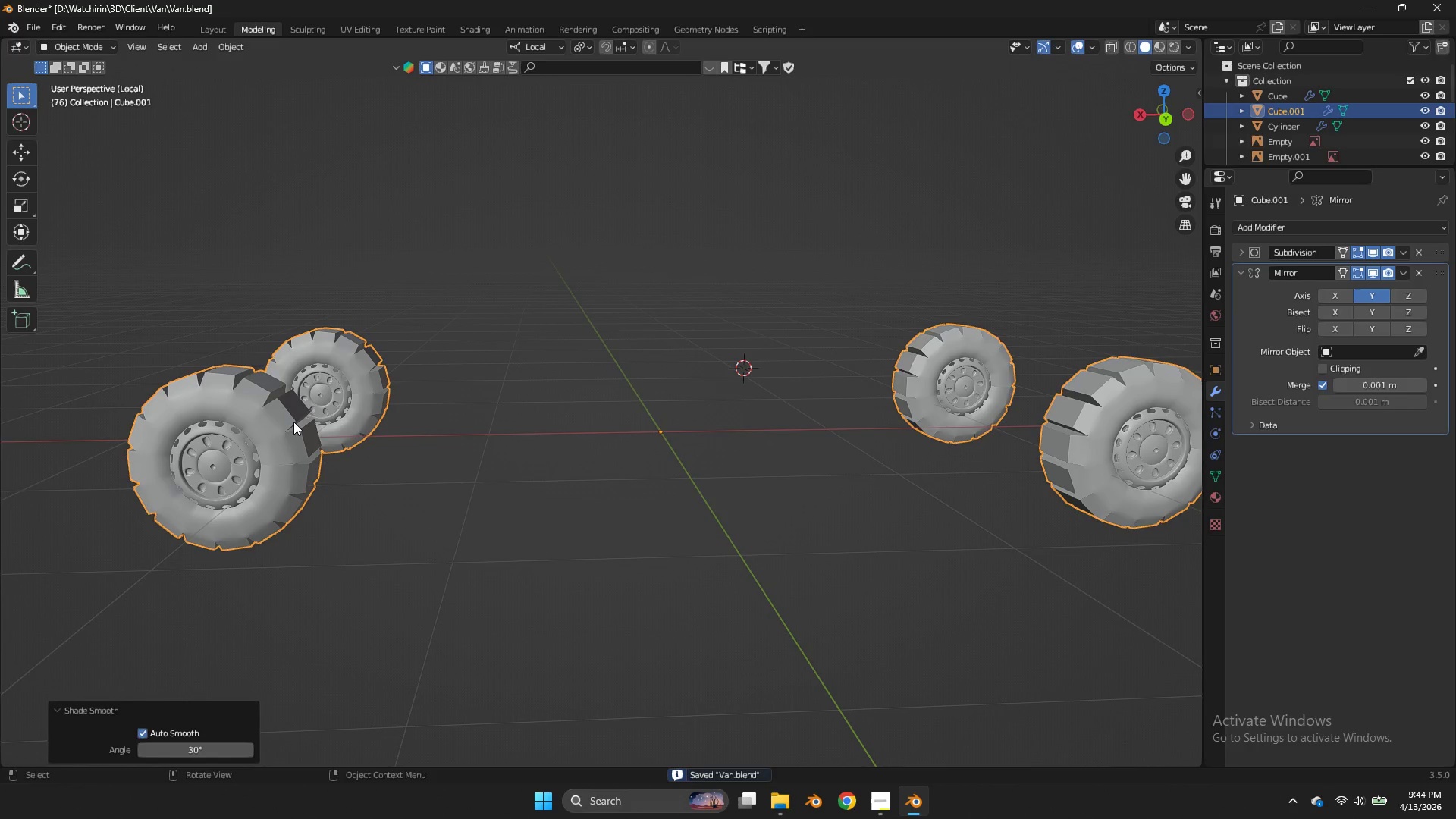 
right_click([293, 422])
 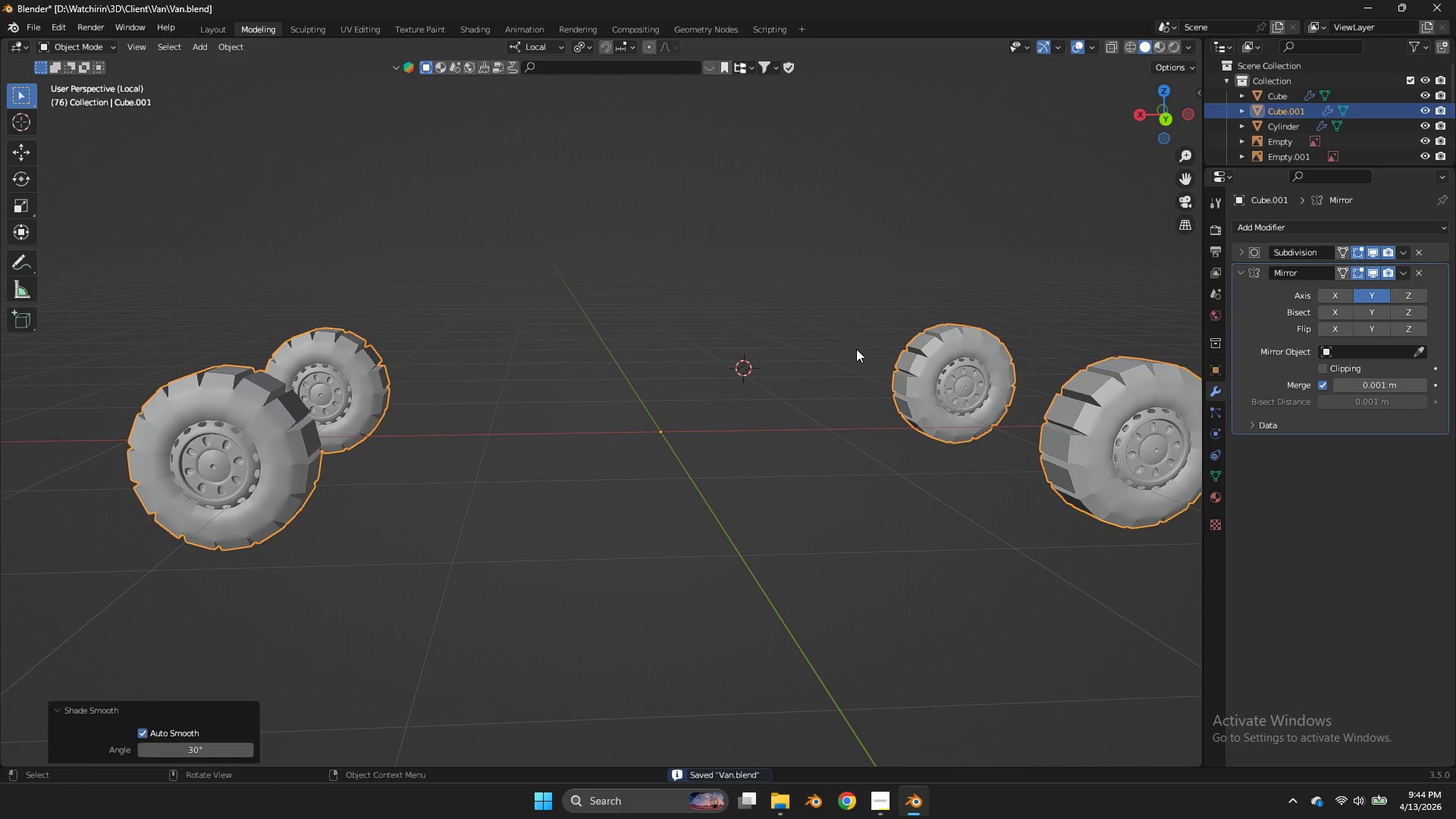 
left_click([856, 349])
 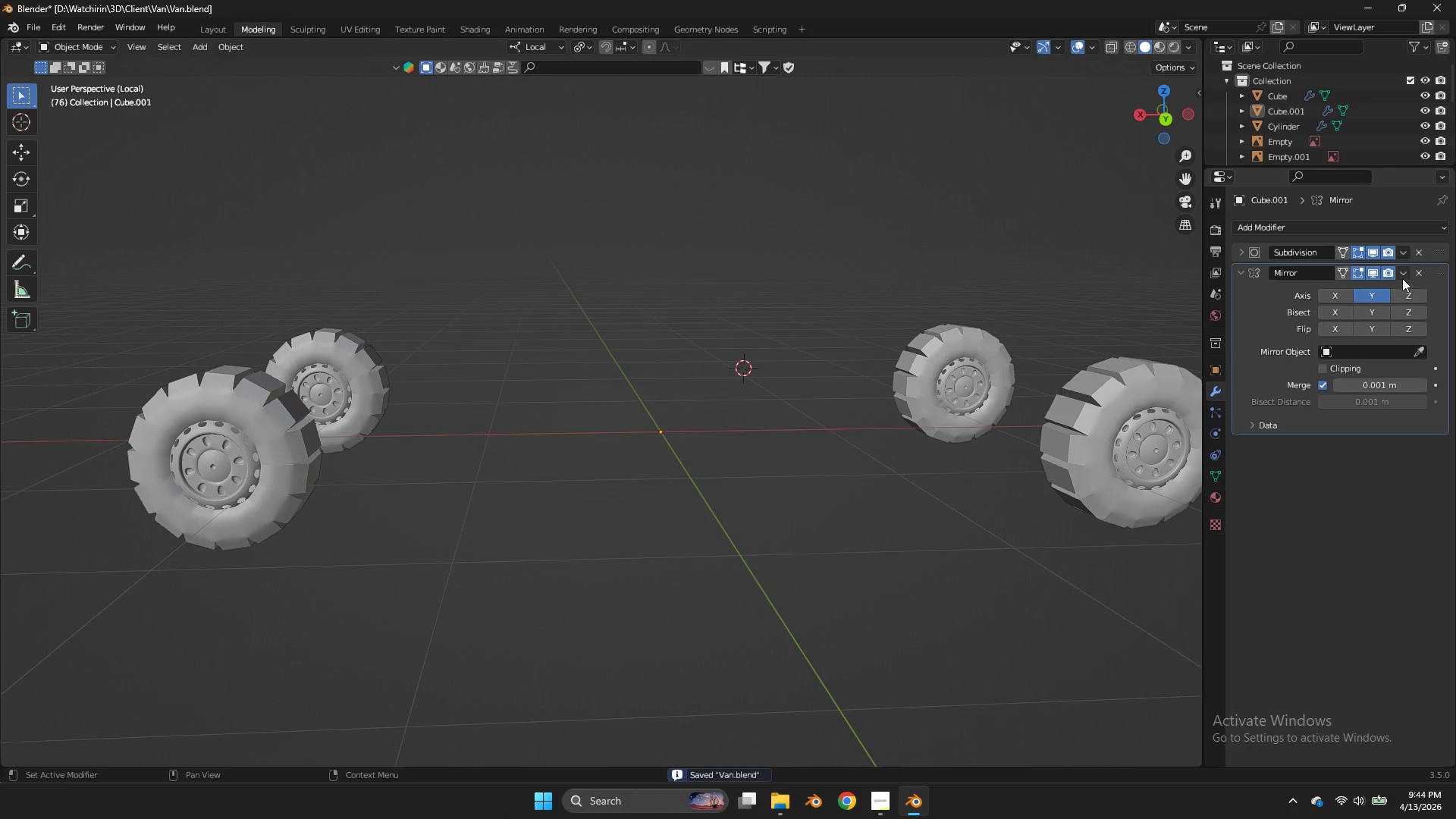 
left_click([1401, 277])
 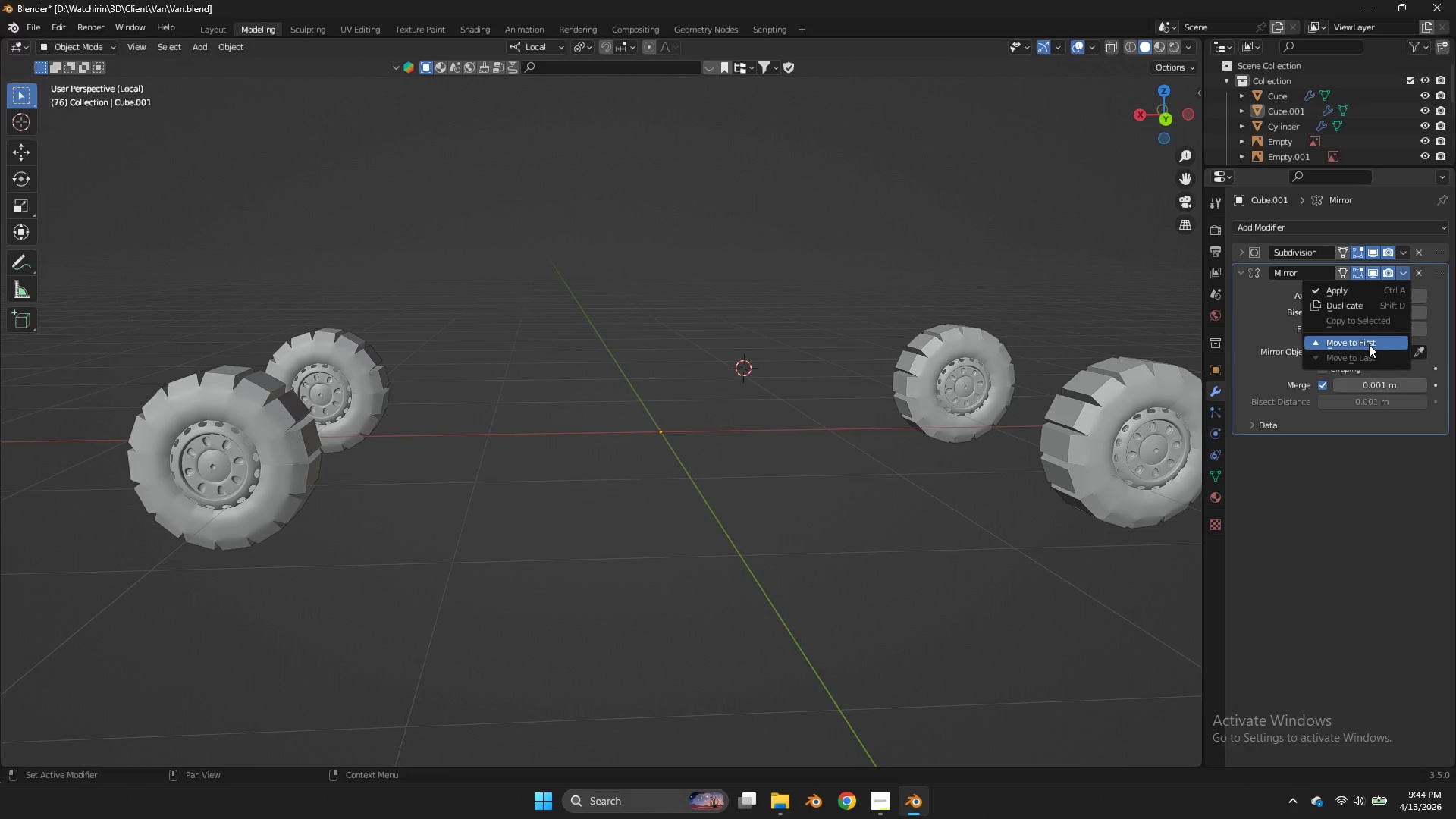 
left_click([1369, 344])
 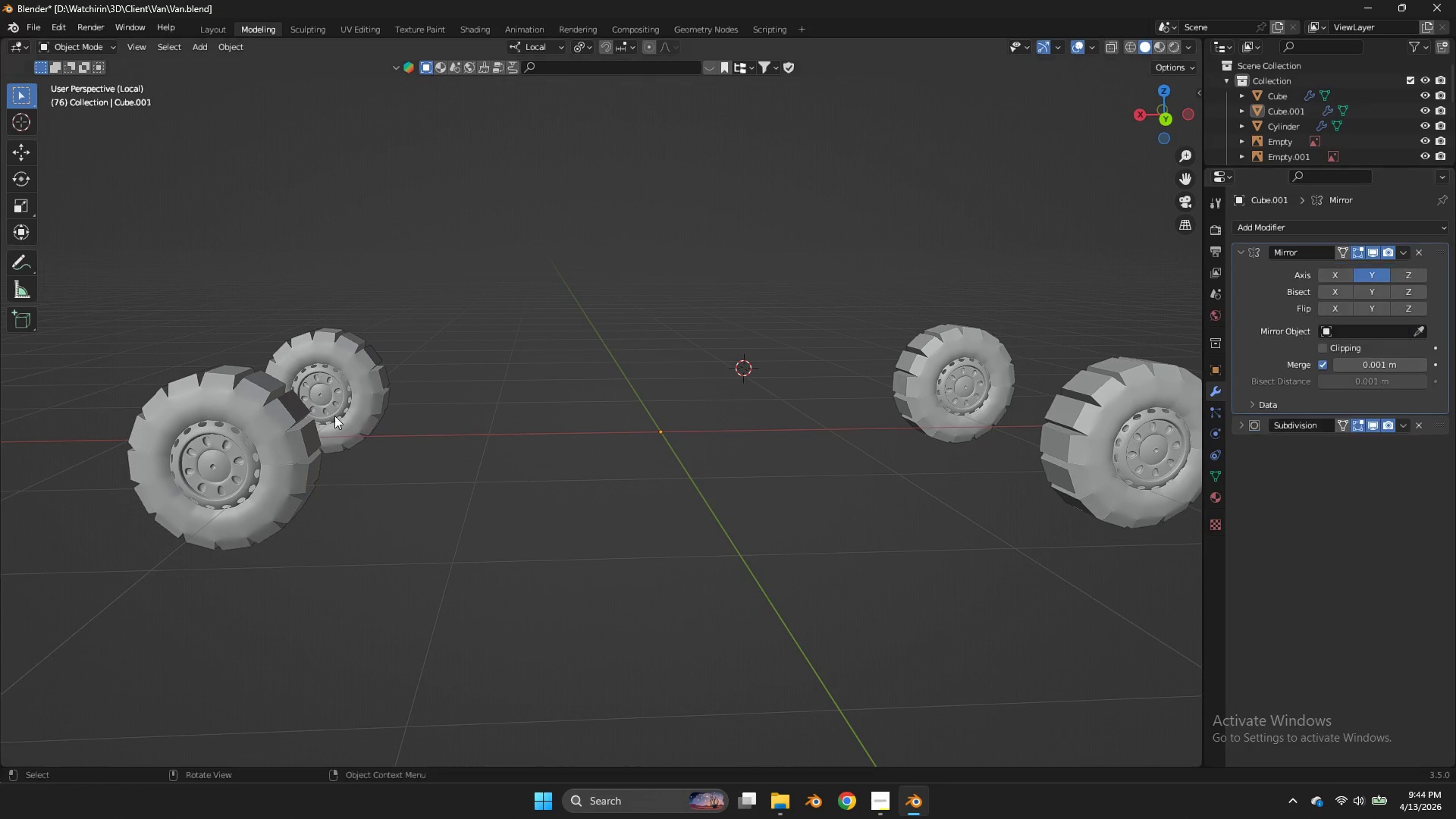 
key(Tab)
type(am)
 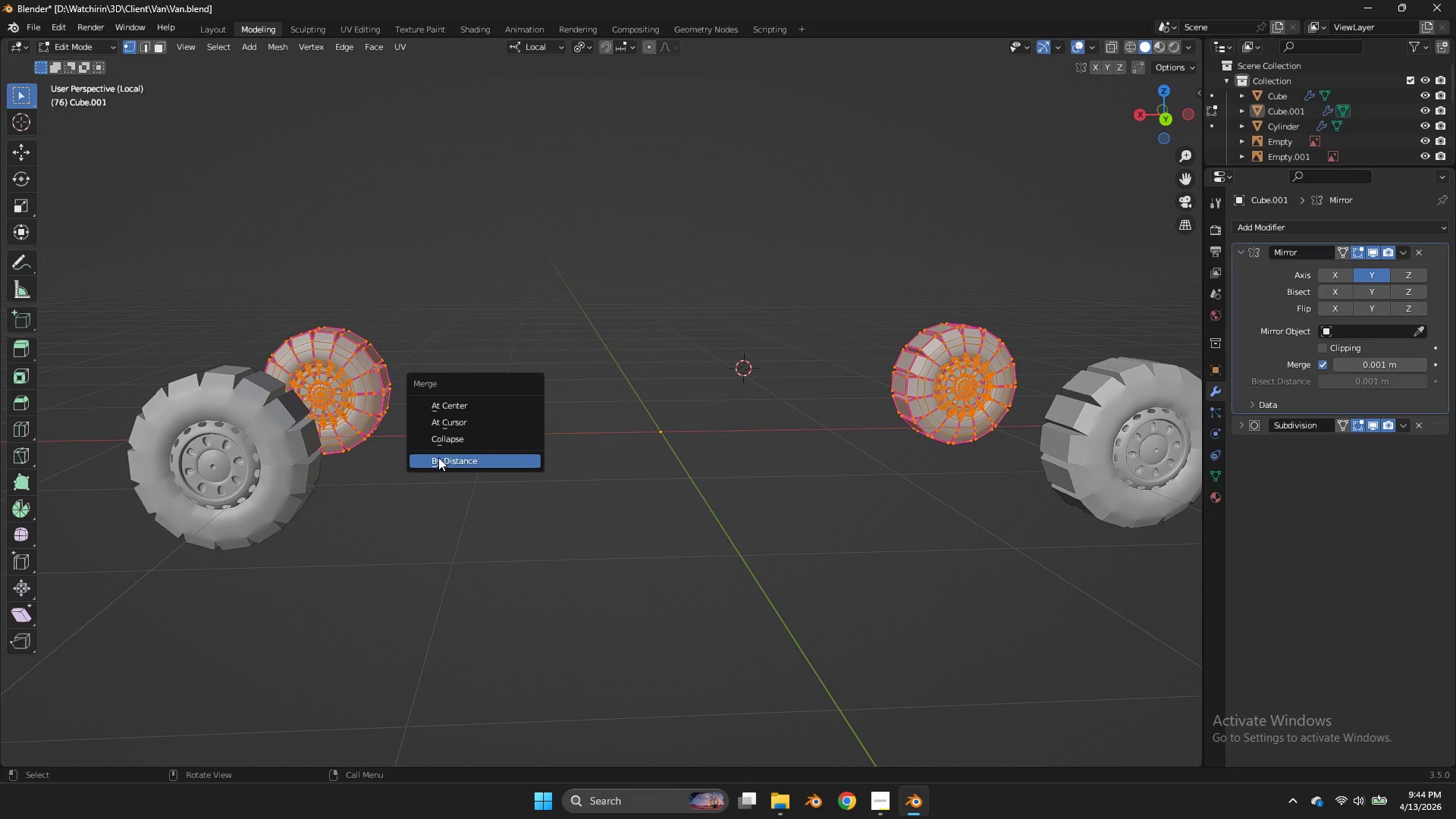 
left_click([438, 457])
 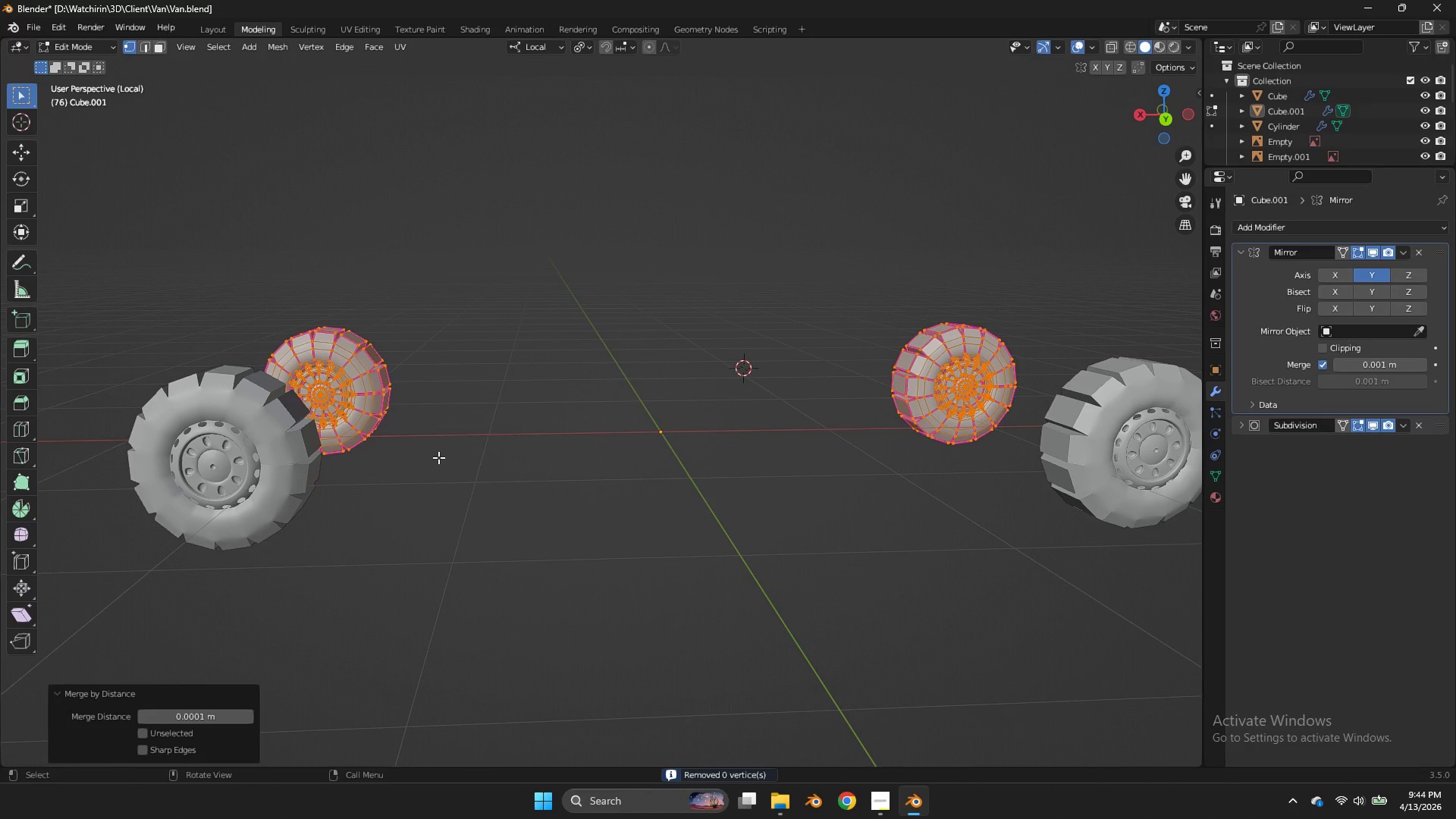 
key(Tab)
 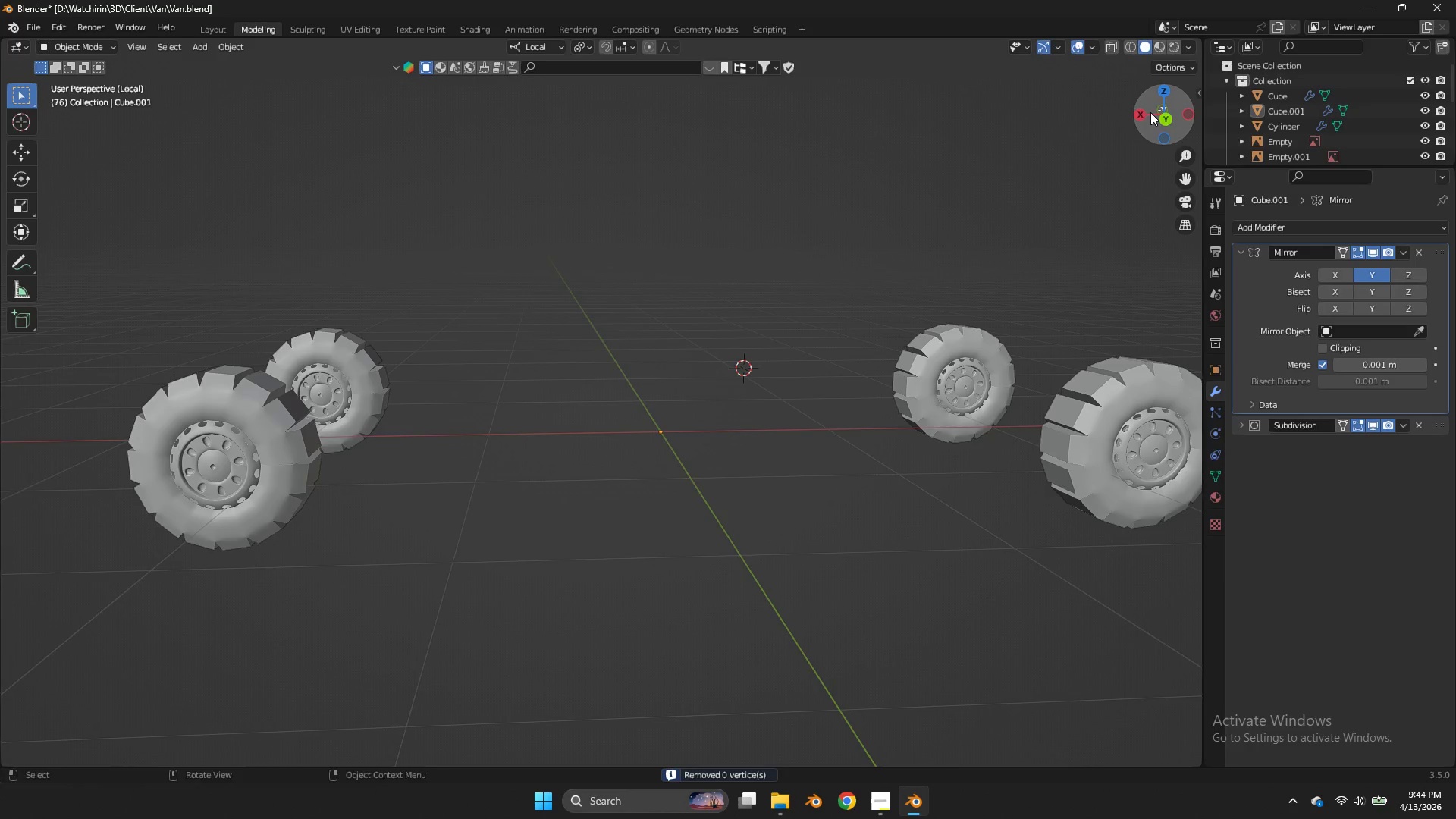 
left_click_drag(start_coordinate=[1152, 111], to_coordinate=[222, 106])
 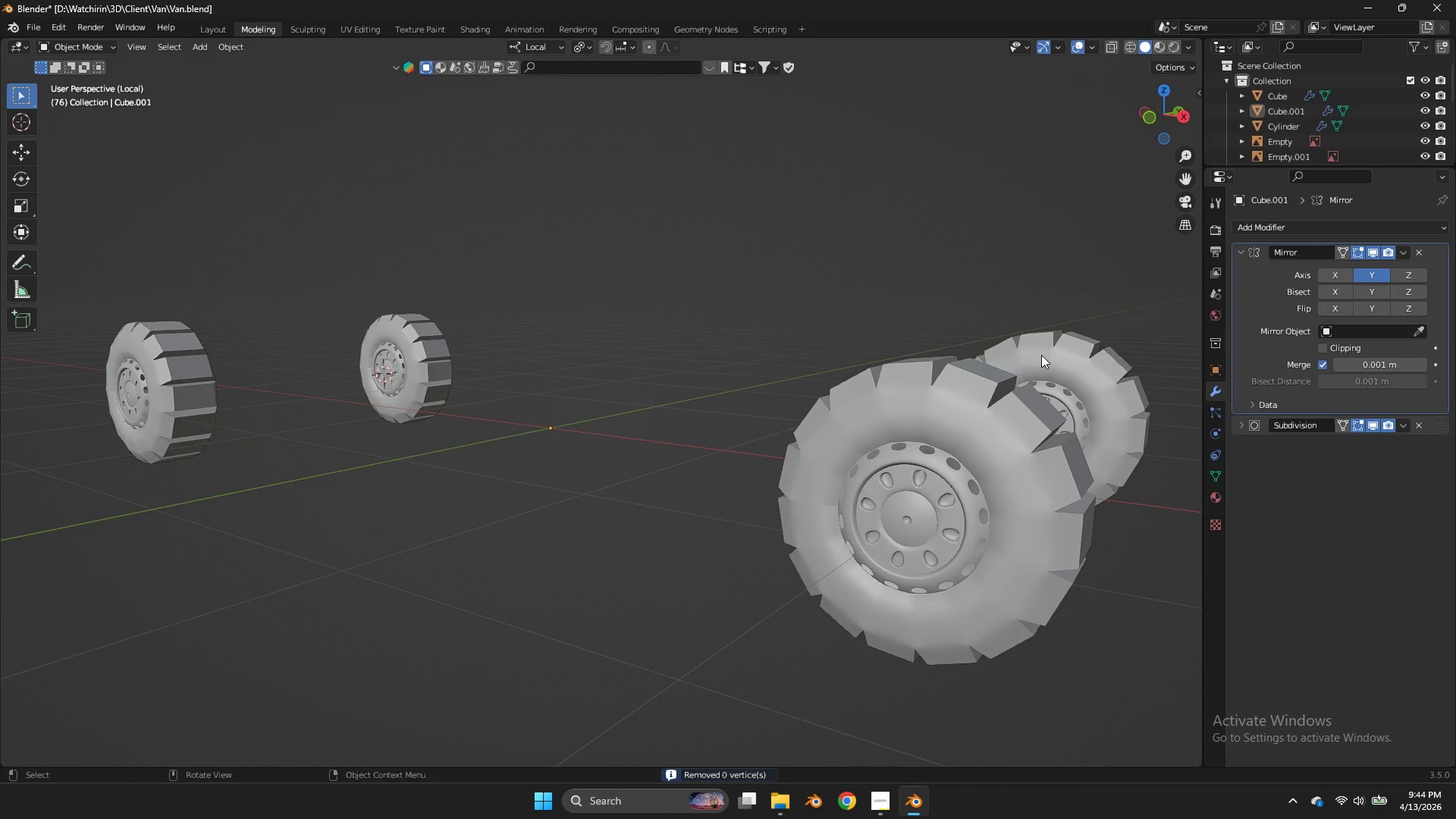 
key(Tab)
 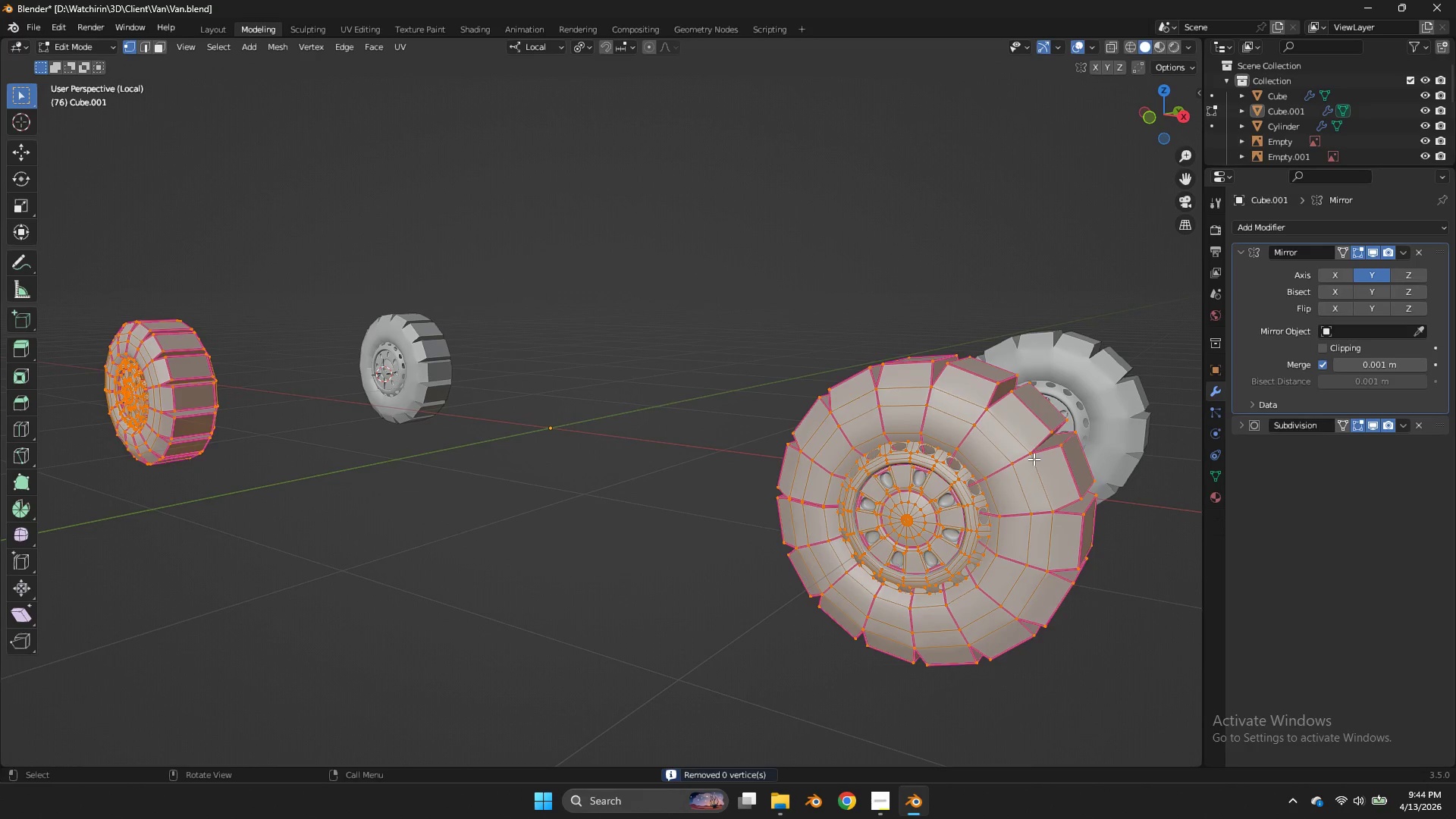 
double_click([1034, 459])
 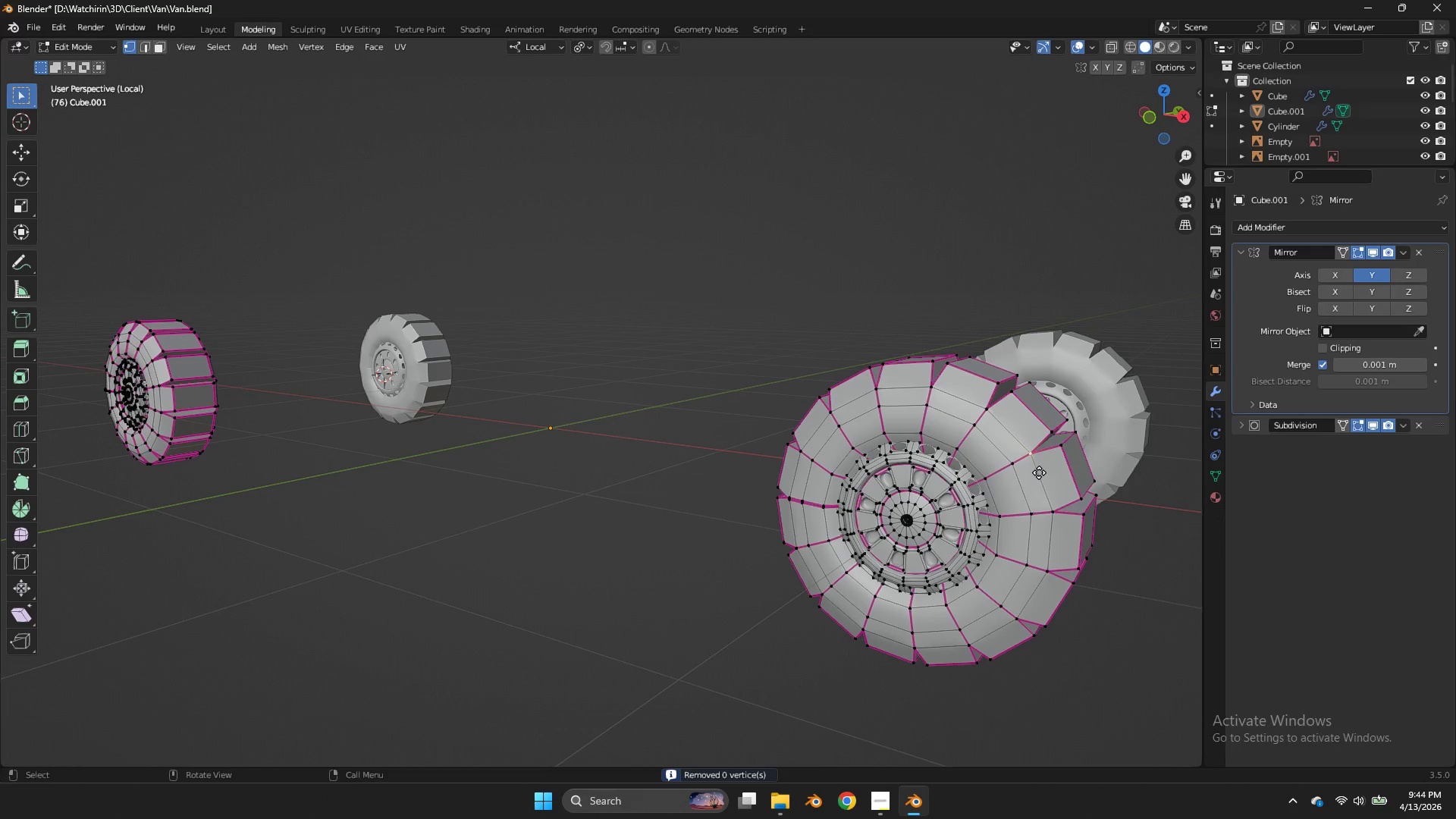 
key(G)
 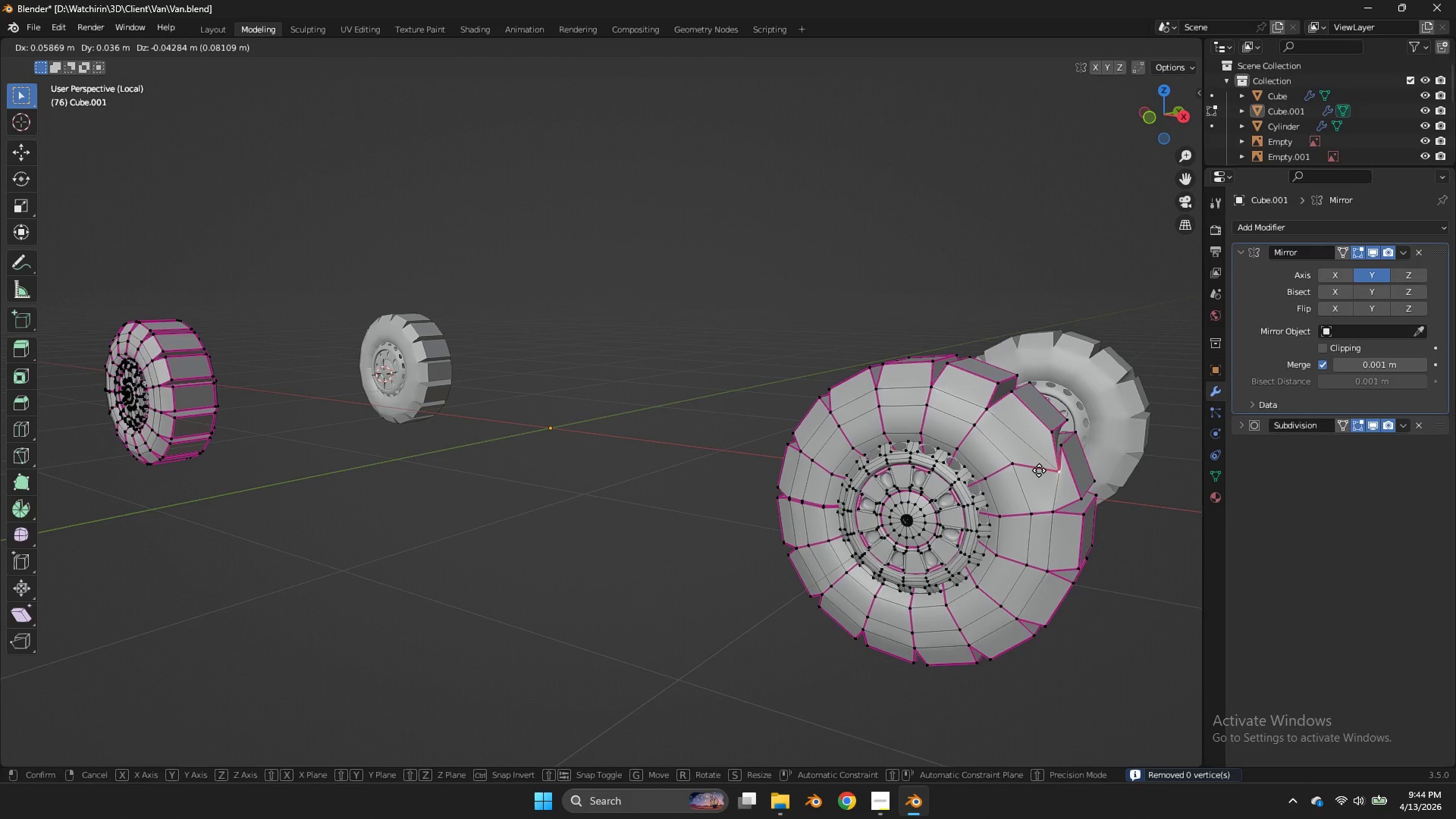 
scroll: coordinate [1041, 355], scroll_direction: up, amount: 1.0
 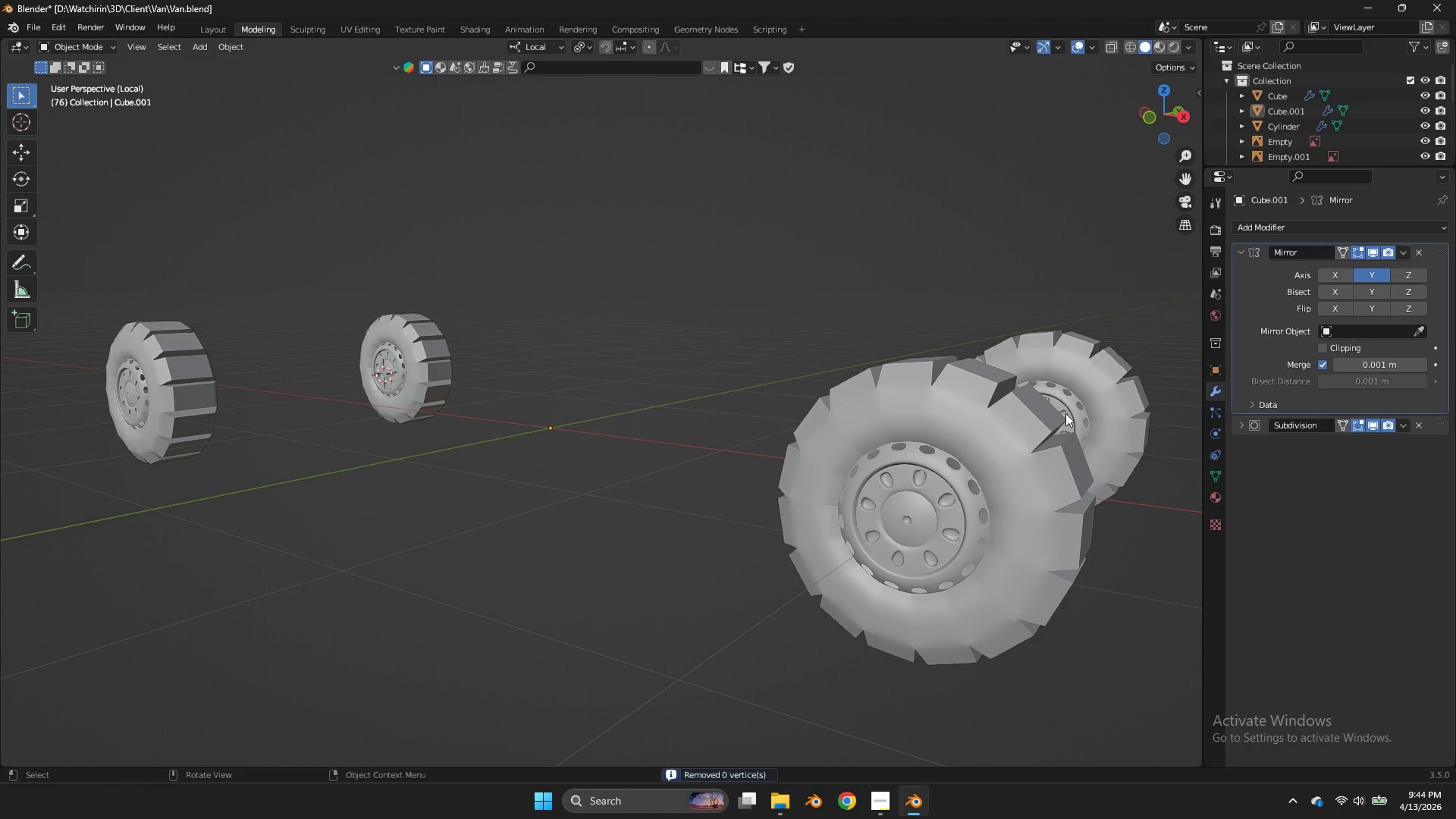 
right_click([1039, 470])
 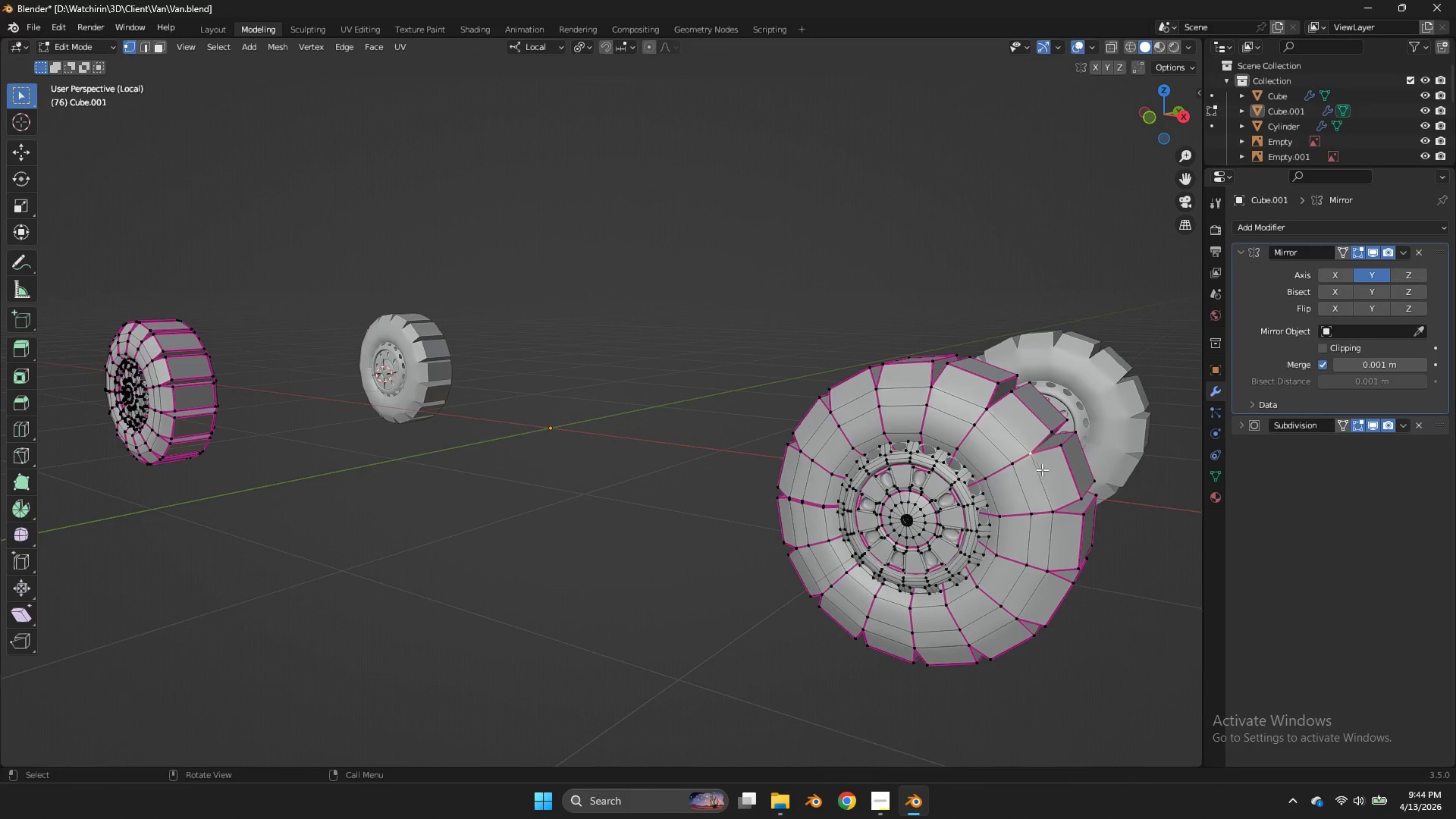 
key(Z)
 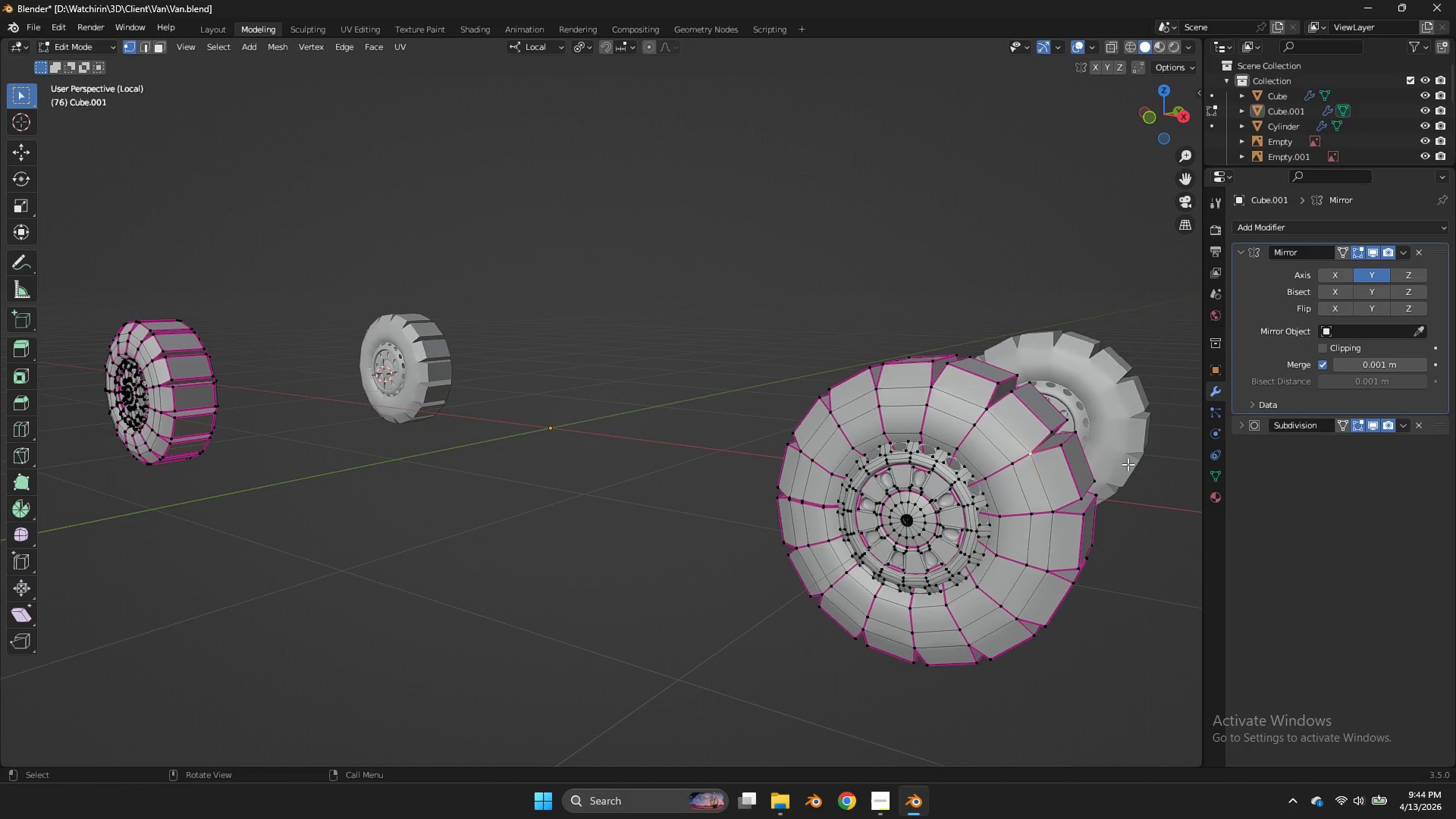 
key(Tab)
 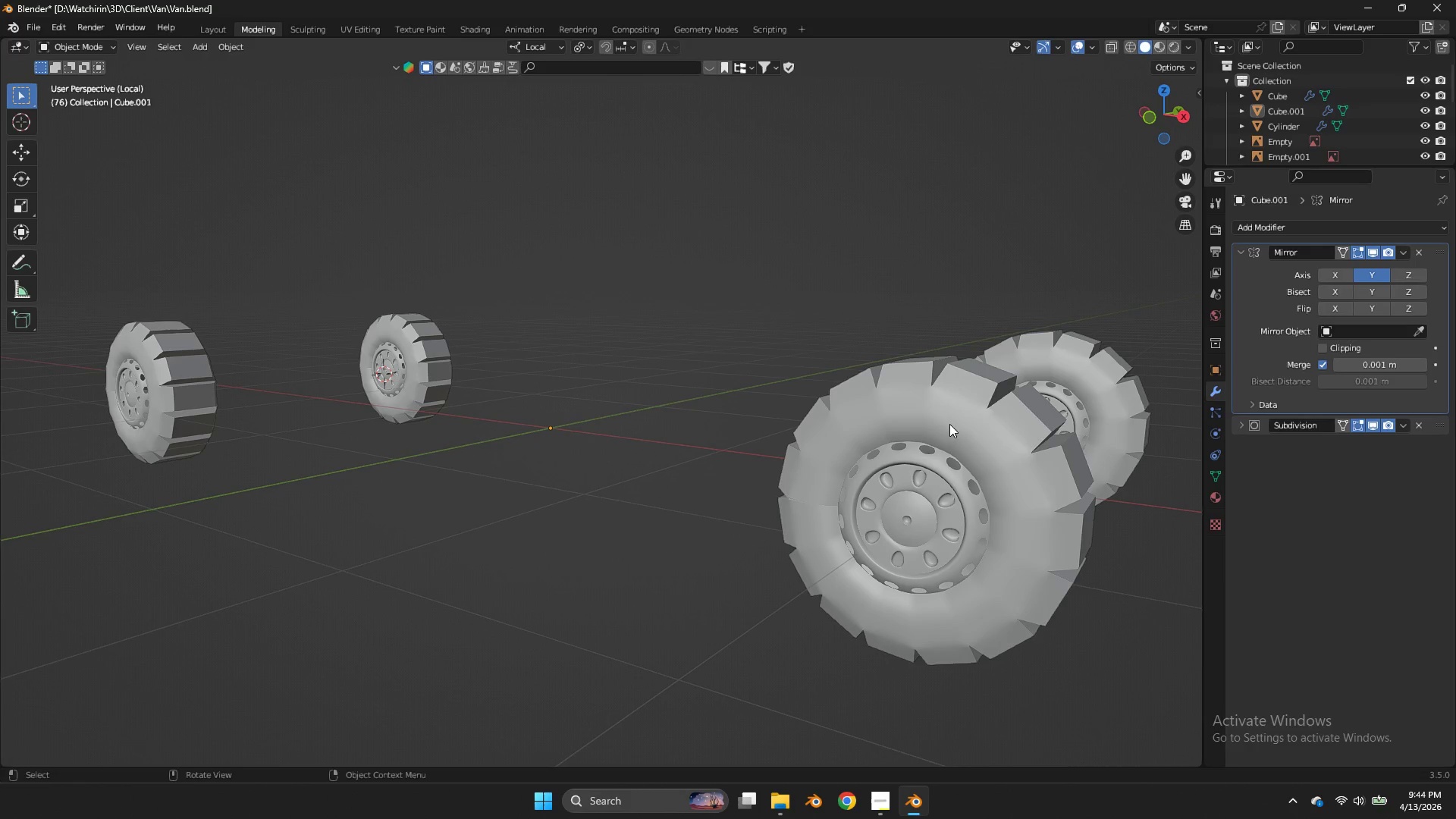 
left_click([1034, 436])
 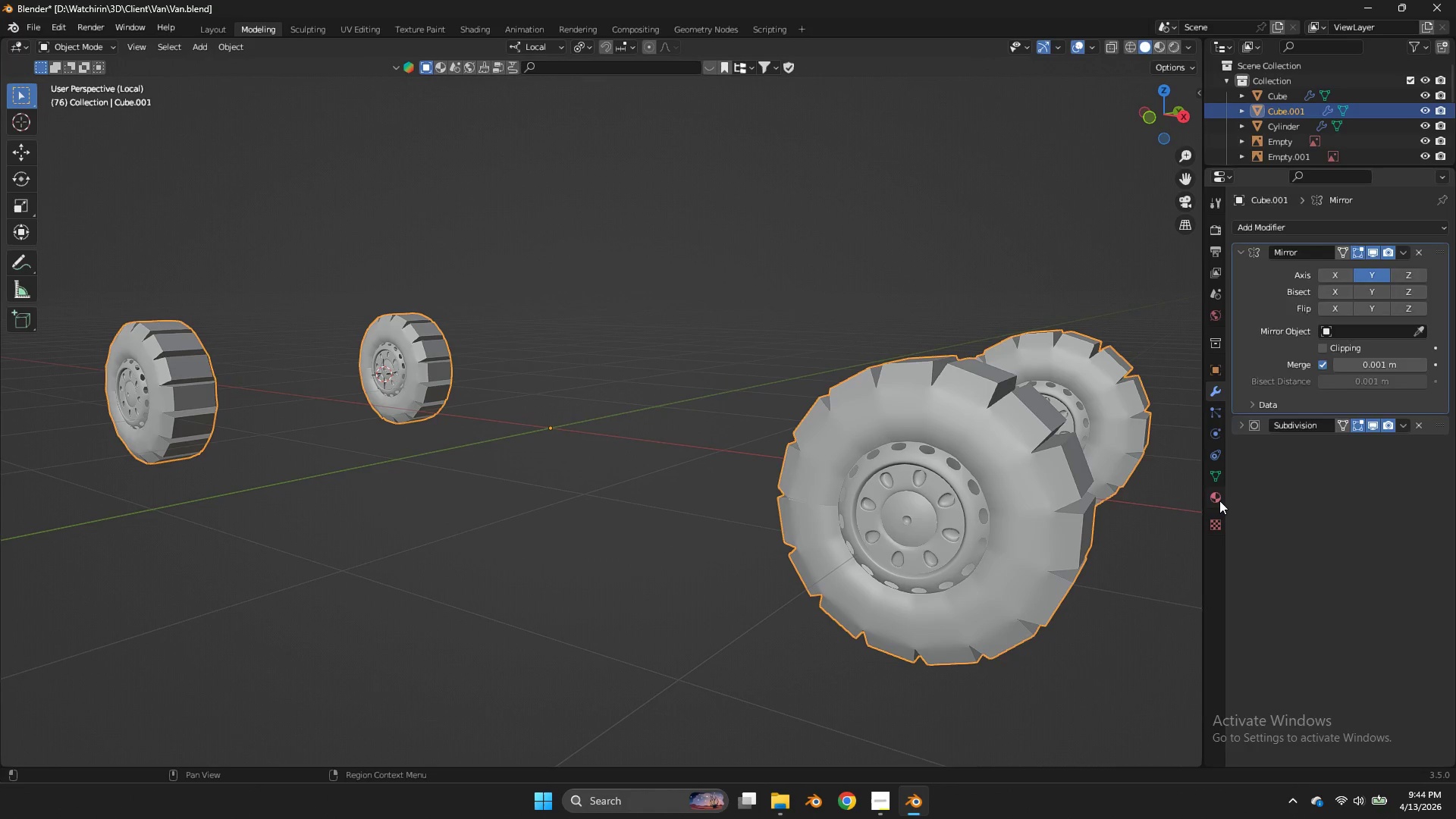 
left_click([1220, 500])
 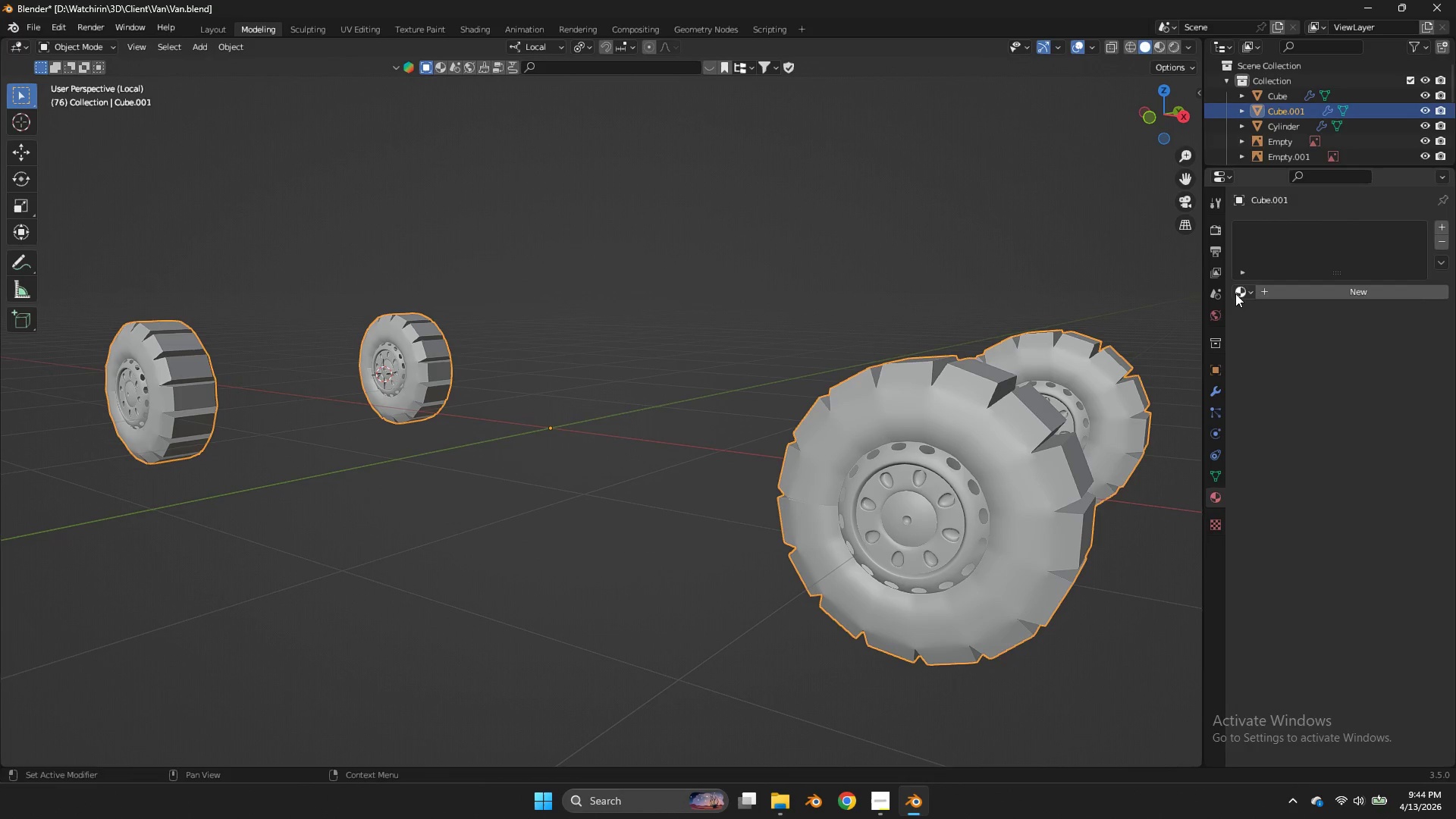 
left_click([1239, 292])
 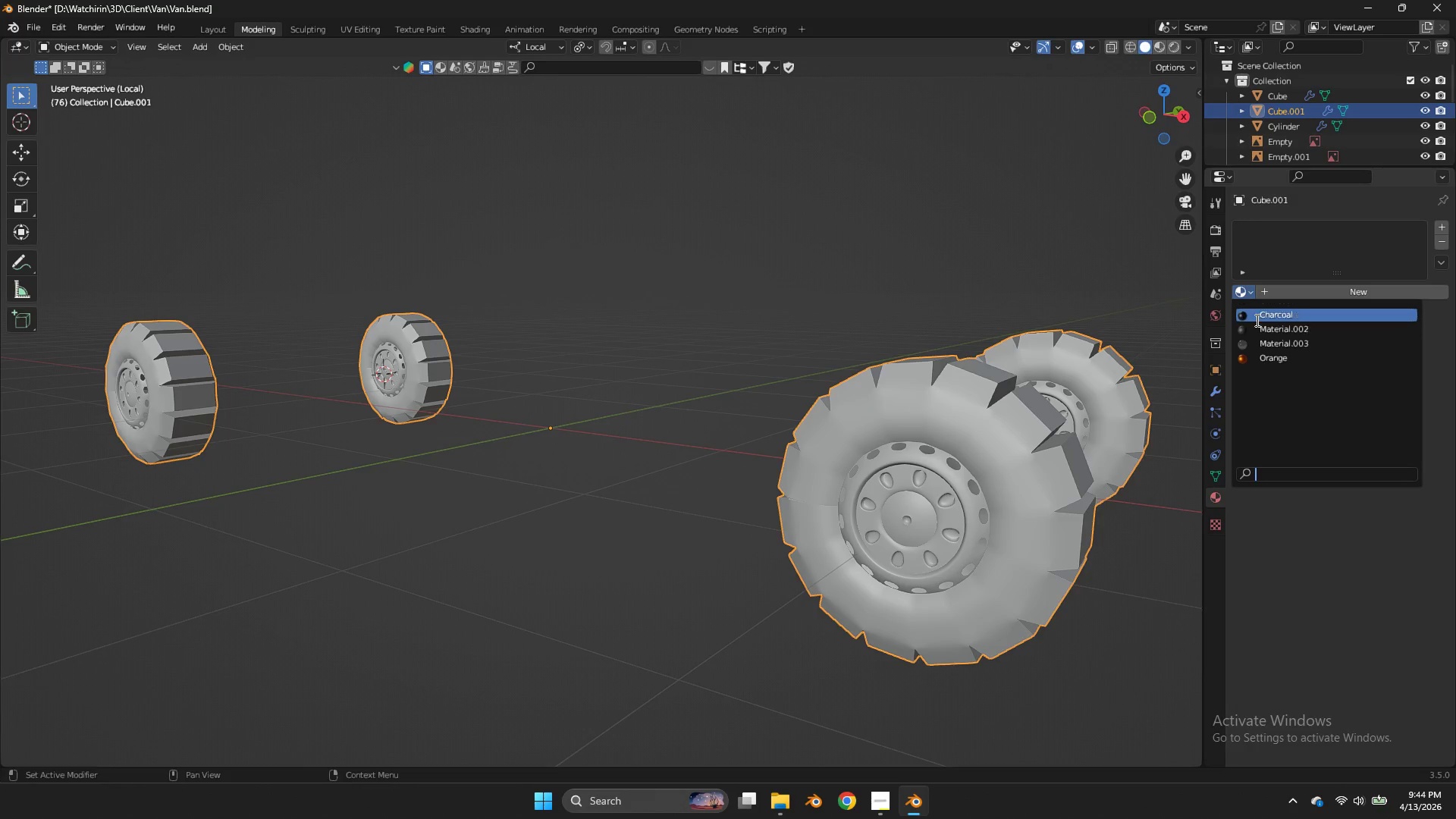 
double_click([1256, 320])
 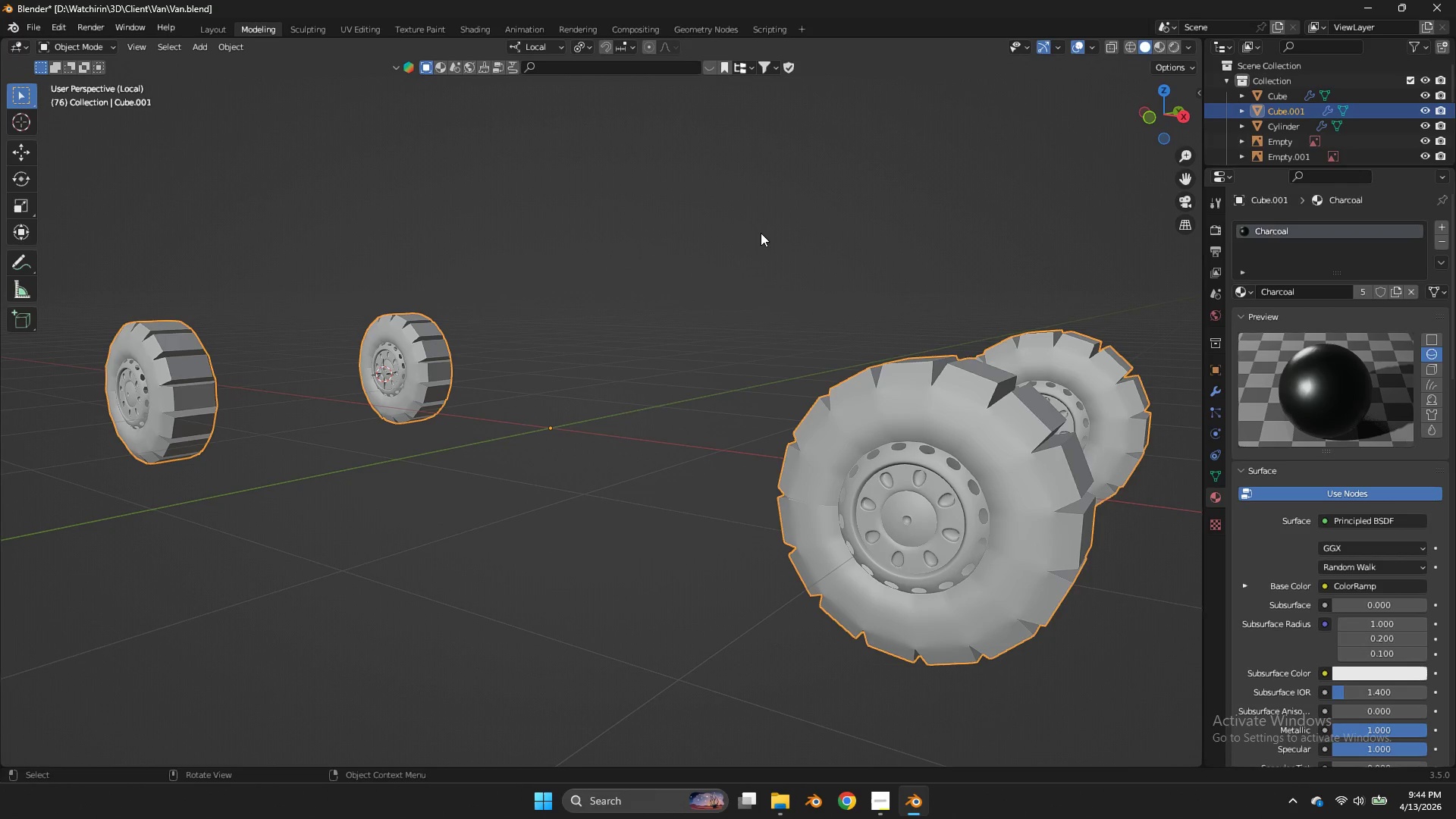 
key(Z)
 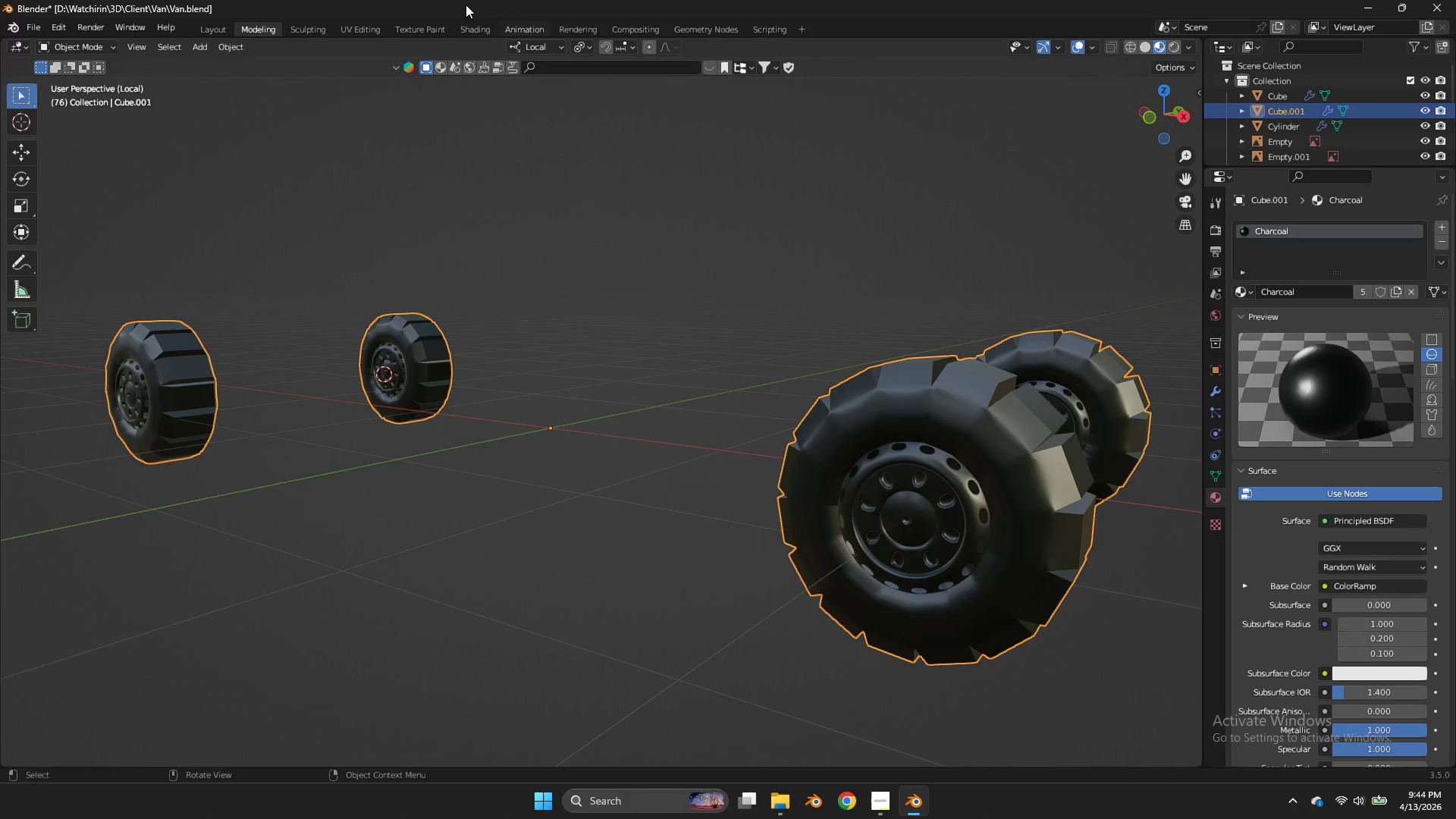 
left_click([479, 21])
 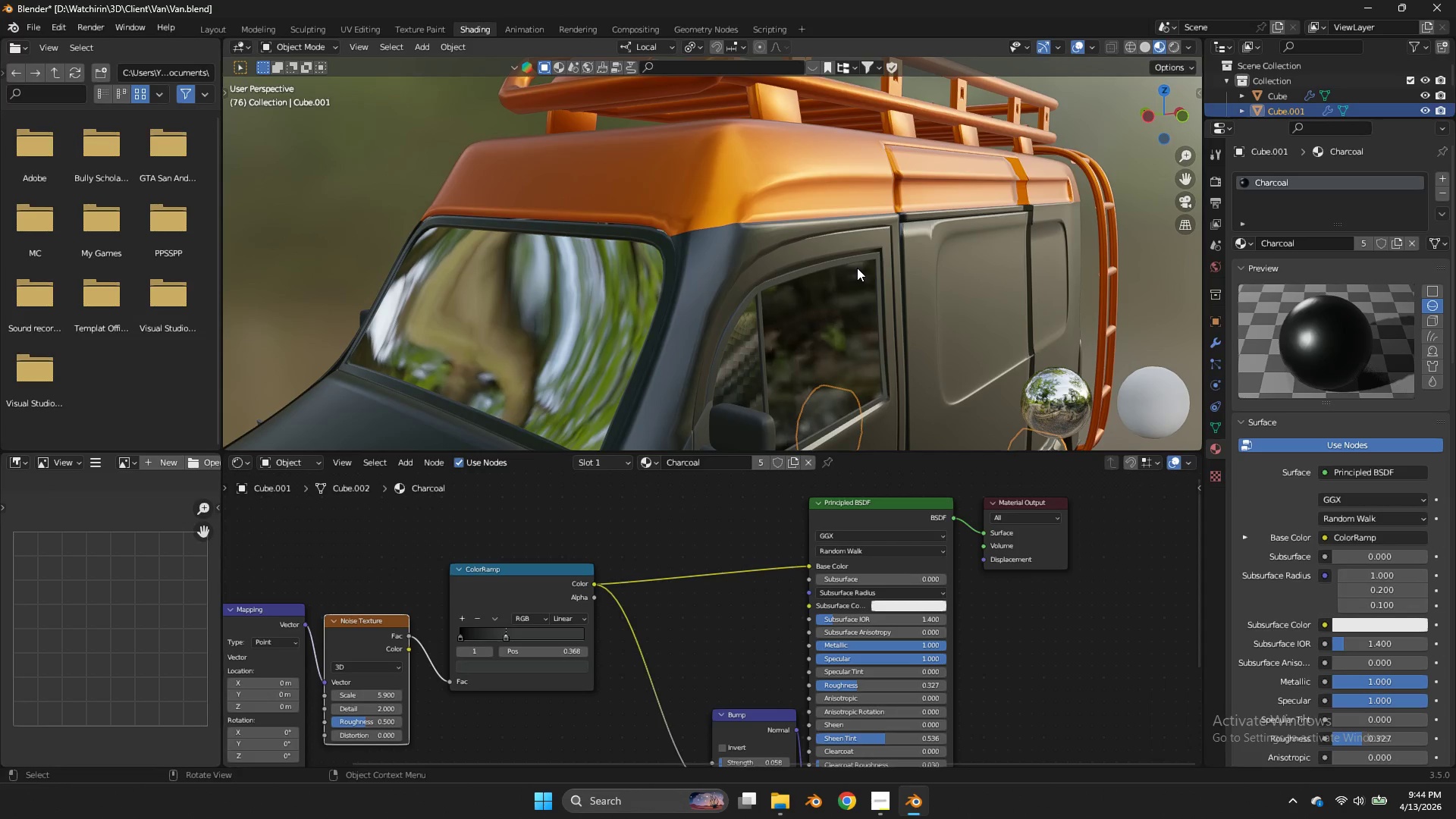 
key(NumpadDivide)
 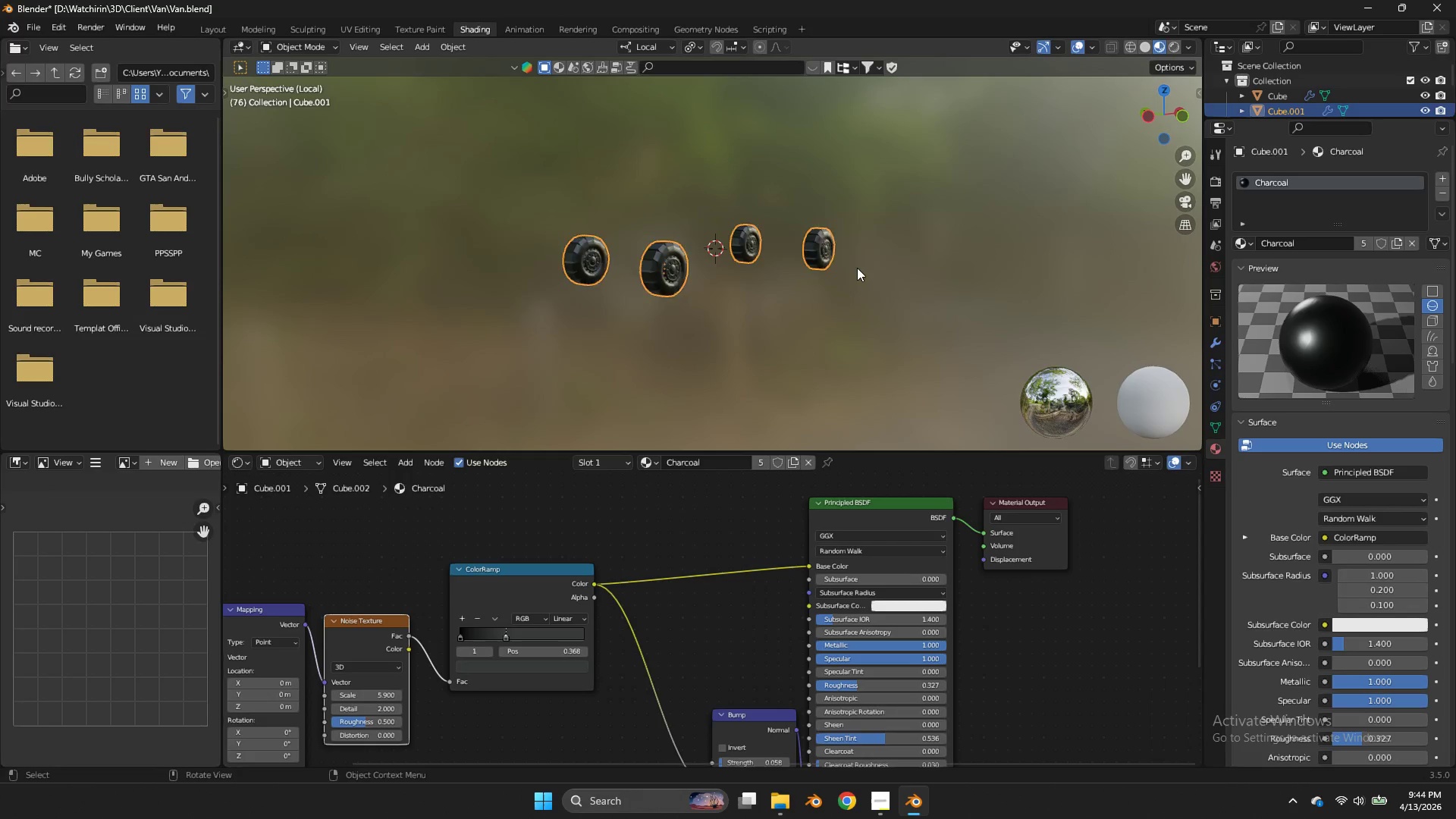 
left_click([792, 466])
 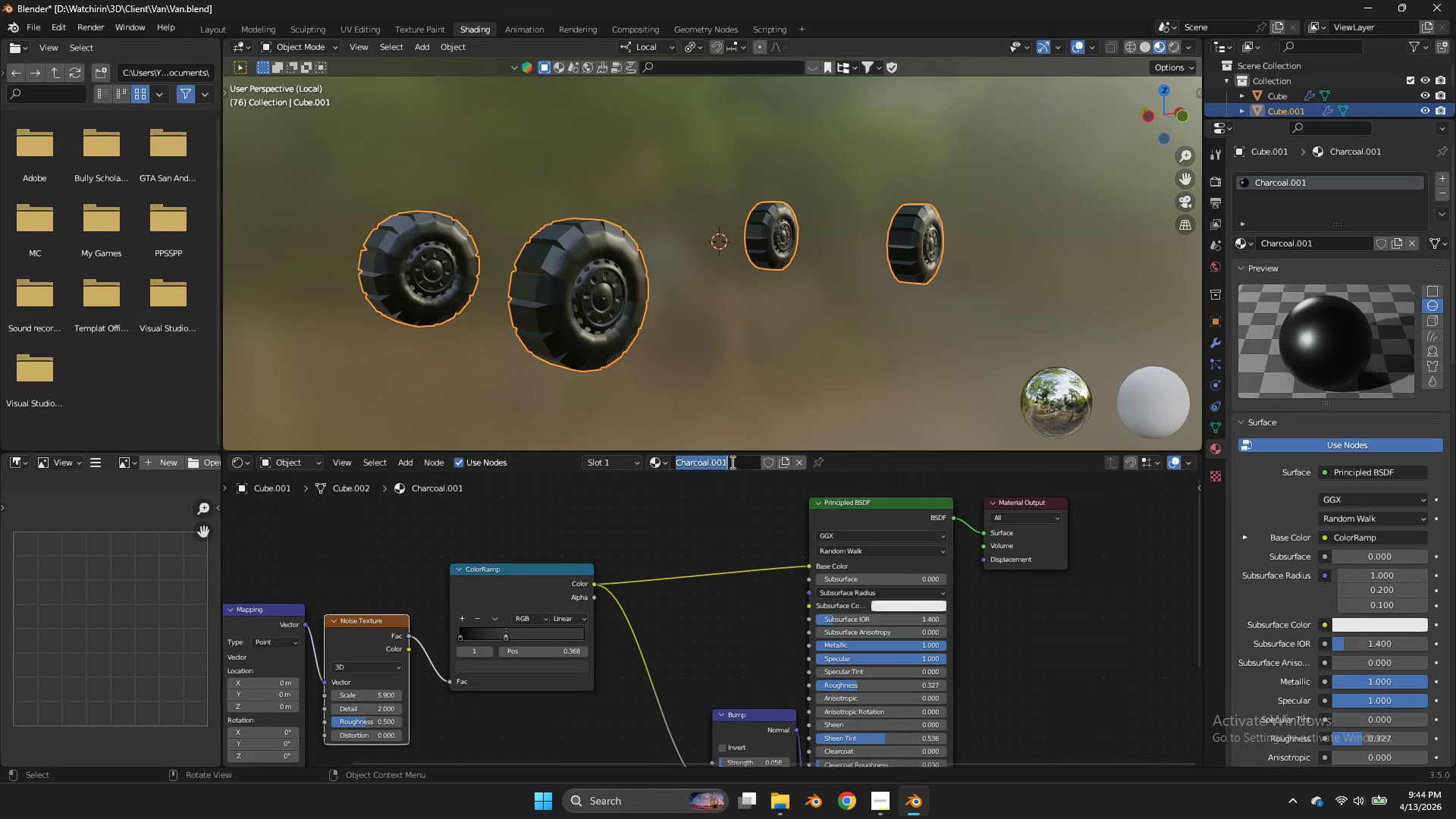 
double_click([731, 462])
 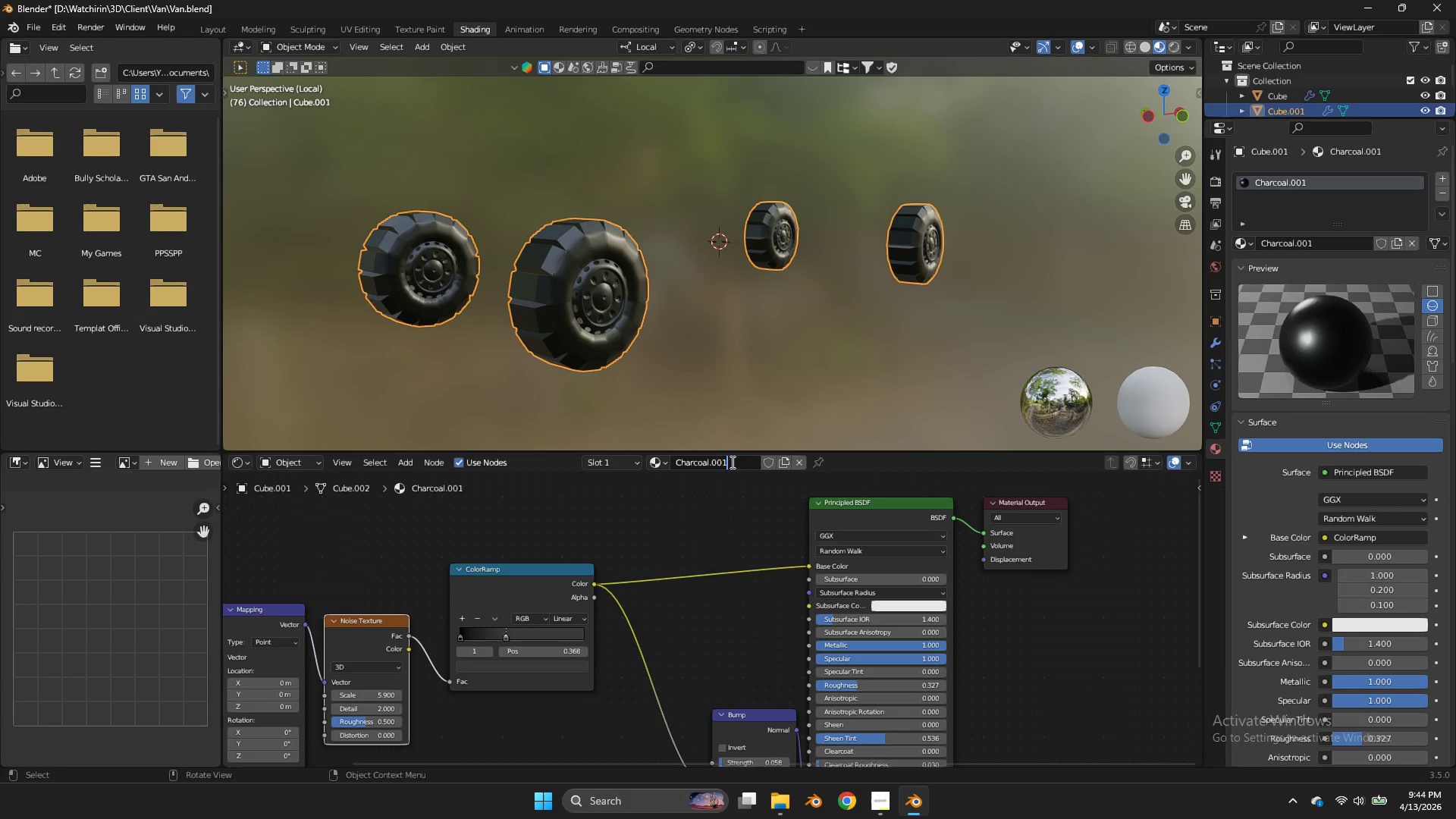 
scroll: coordinate [857, 268], scroll_direction: up, amount: 4.0
 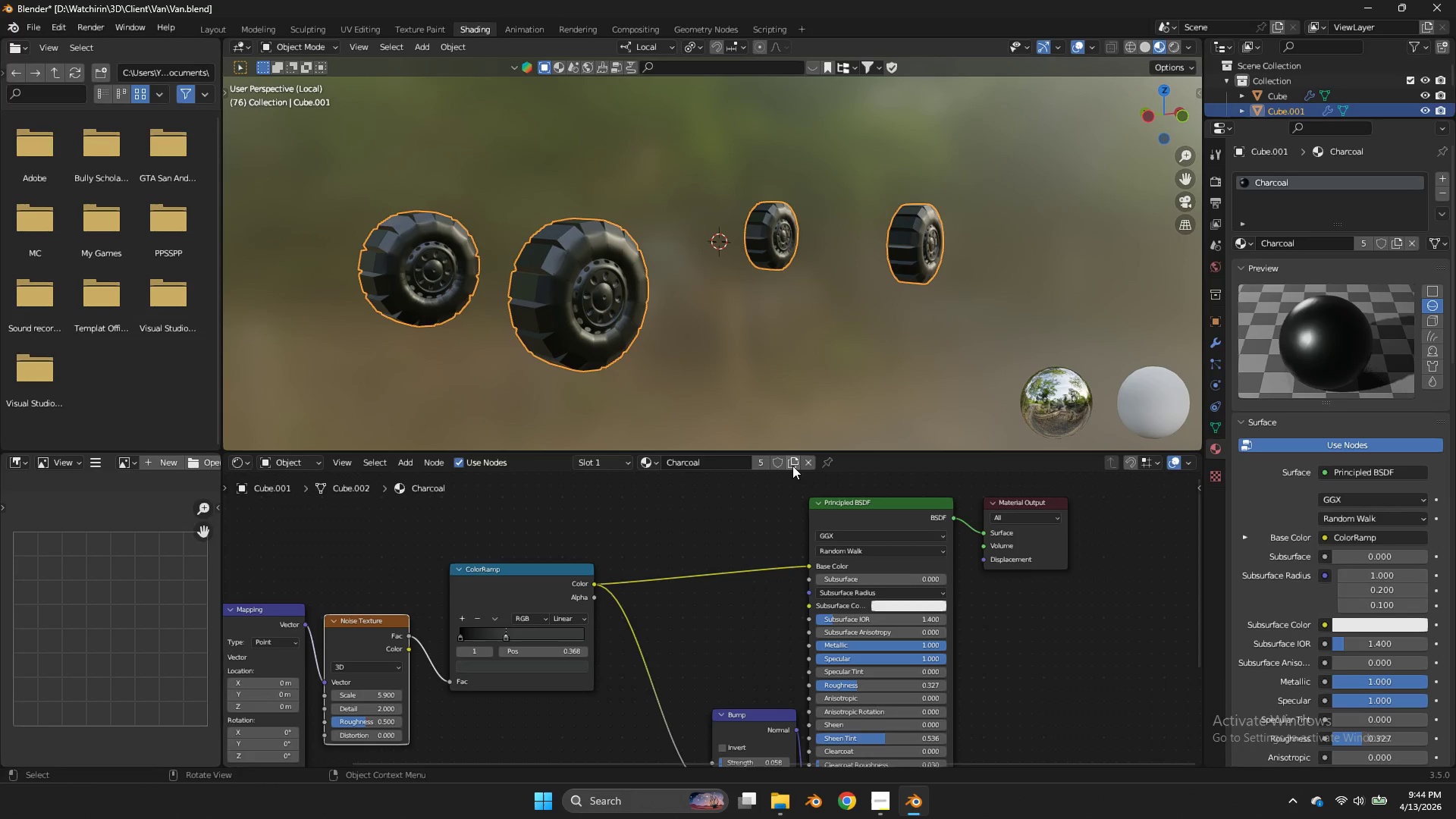 
key(Control+ControlLeft)
 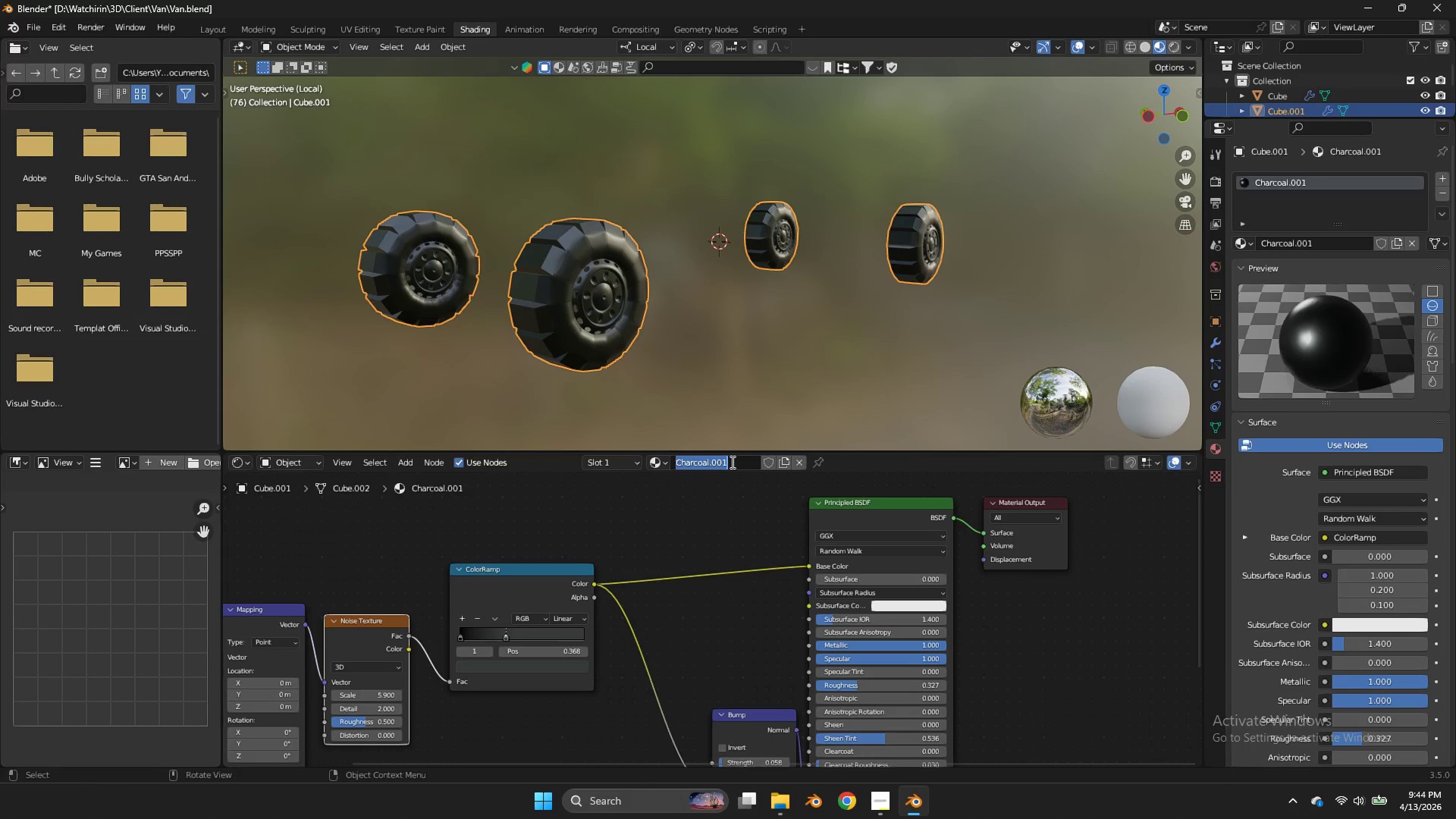 
key(Control+A)
 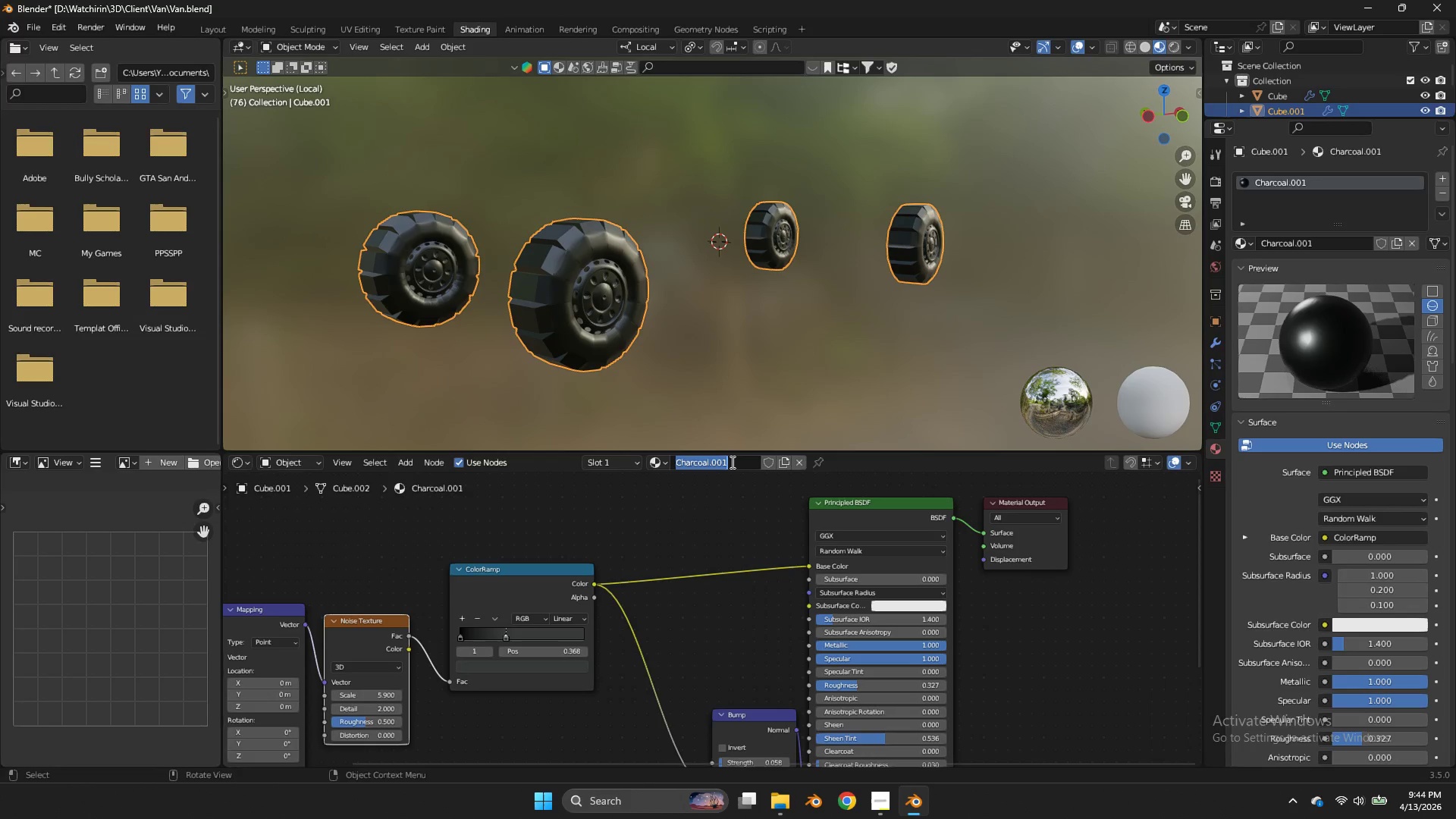 
type(Rubber)
 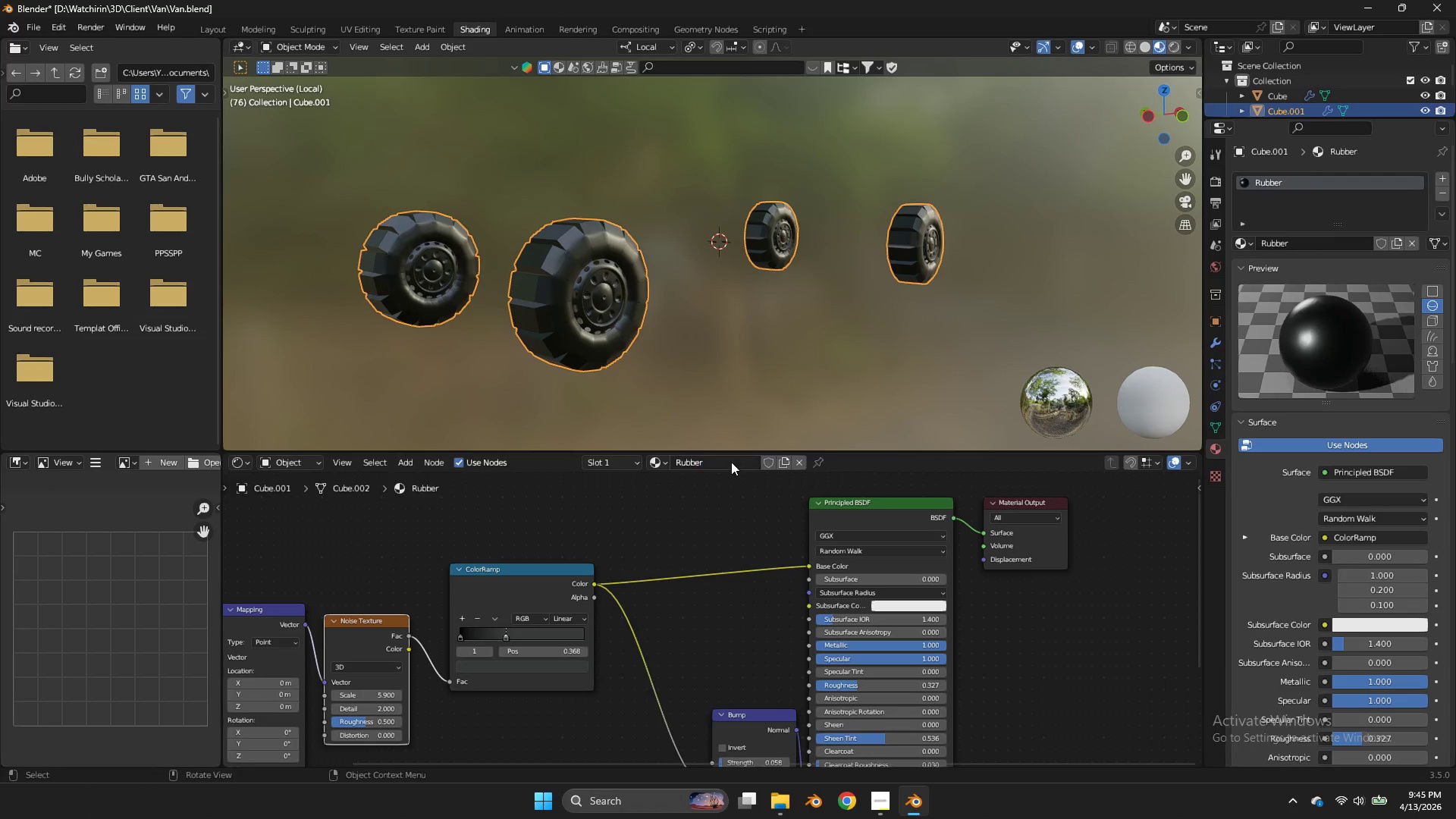 
key(Enter)
 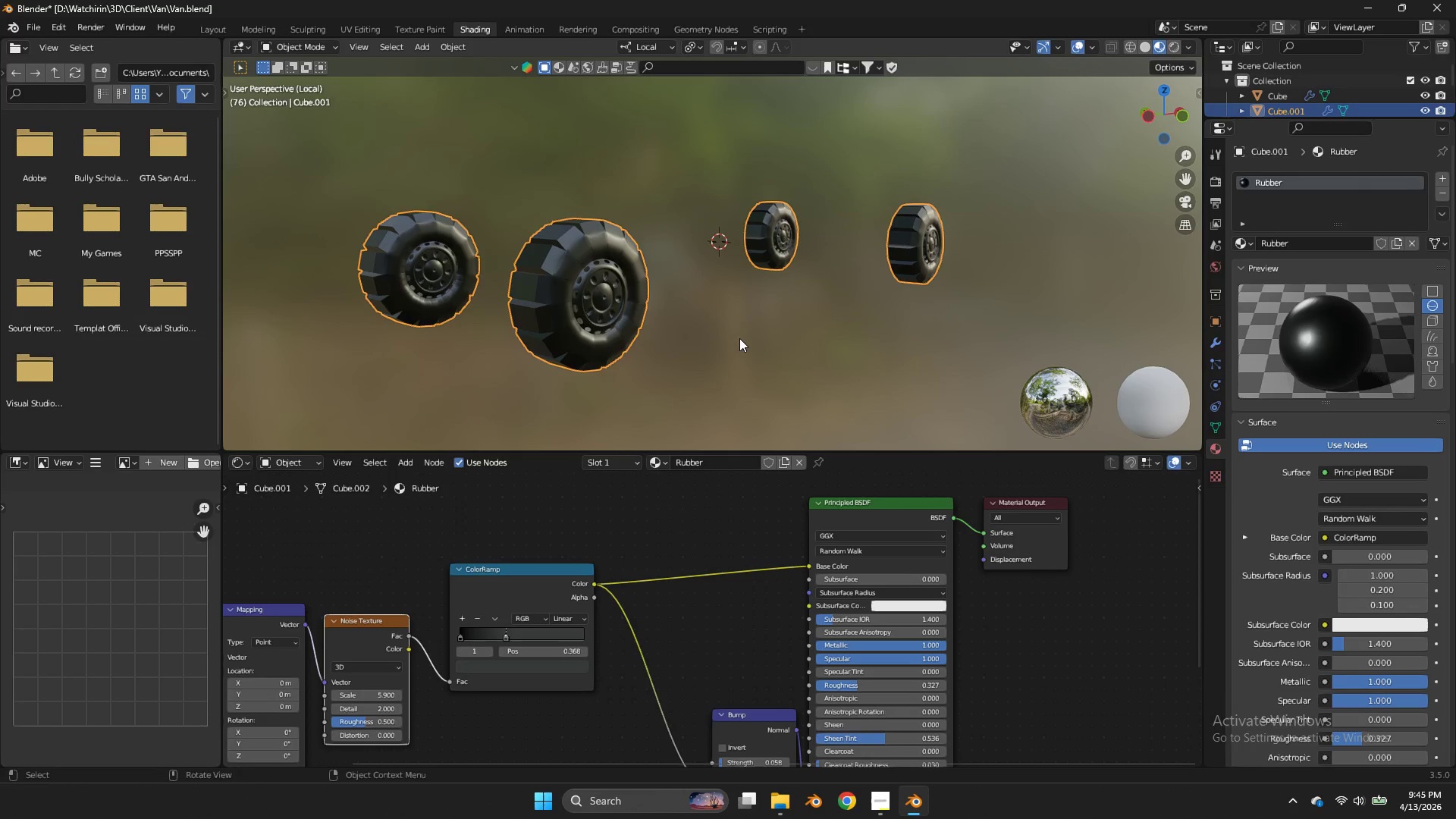 
key(Z)
 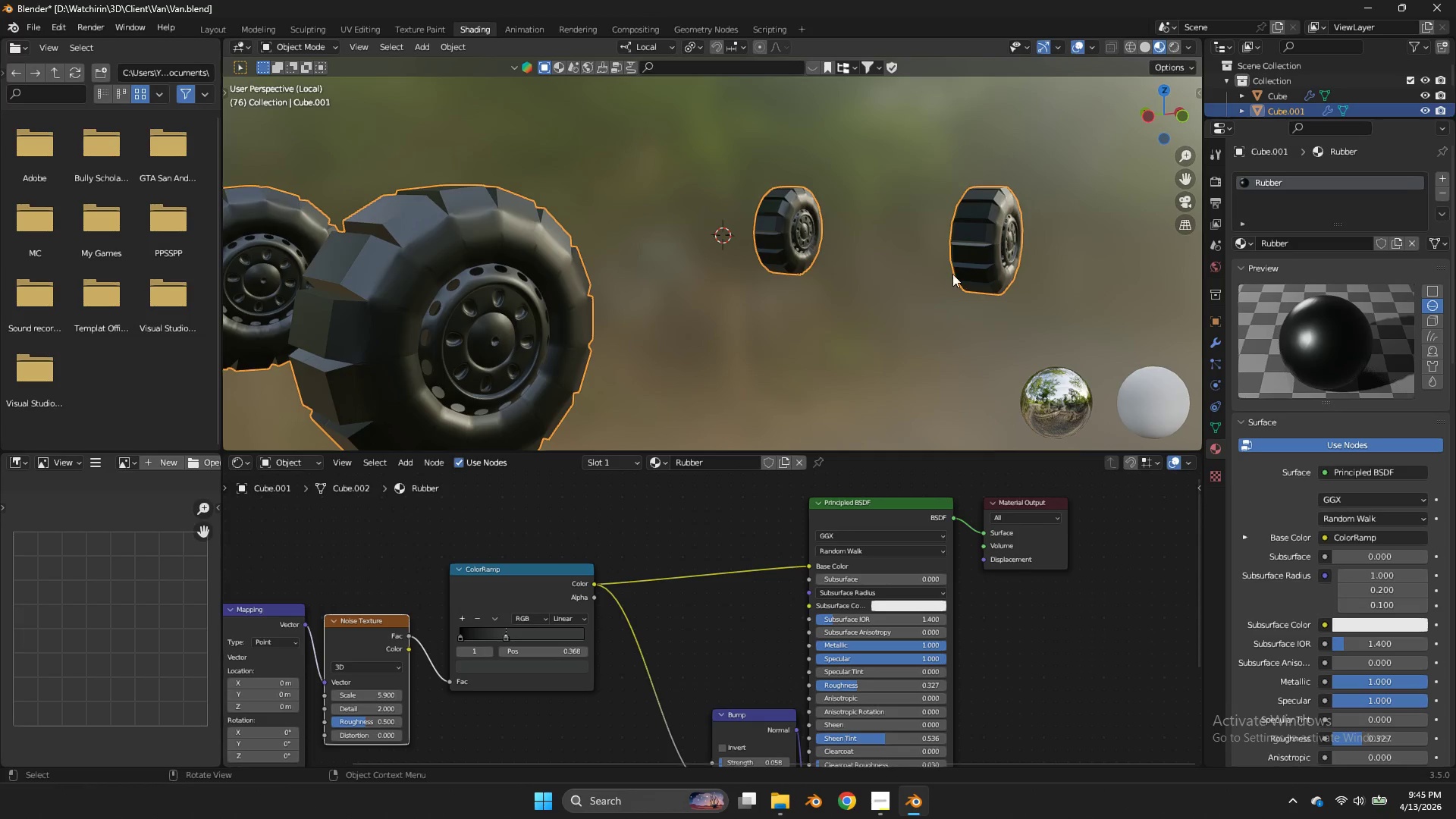 
key(Z)
 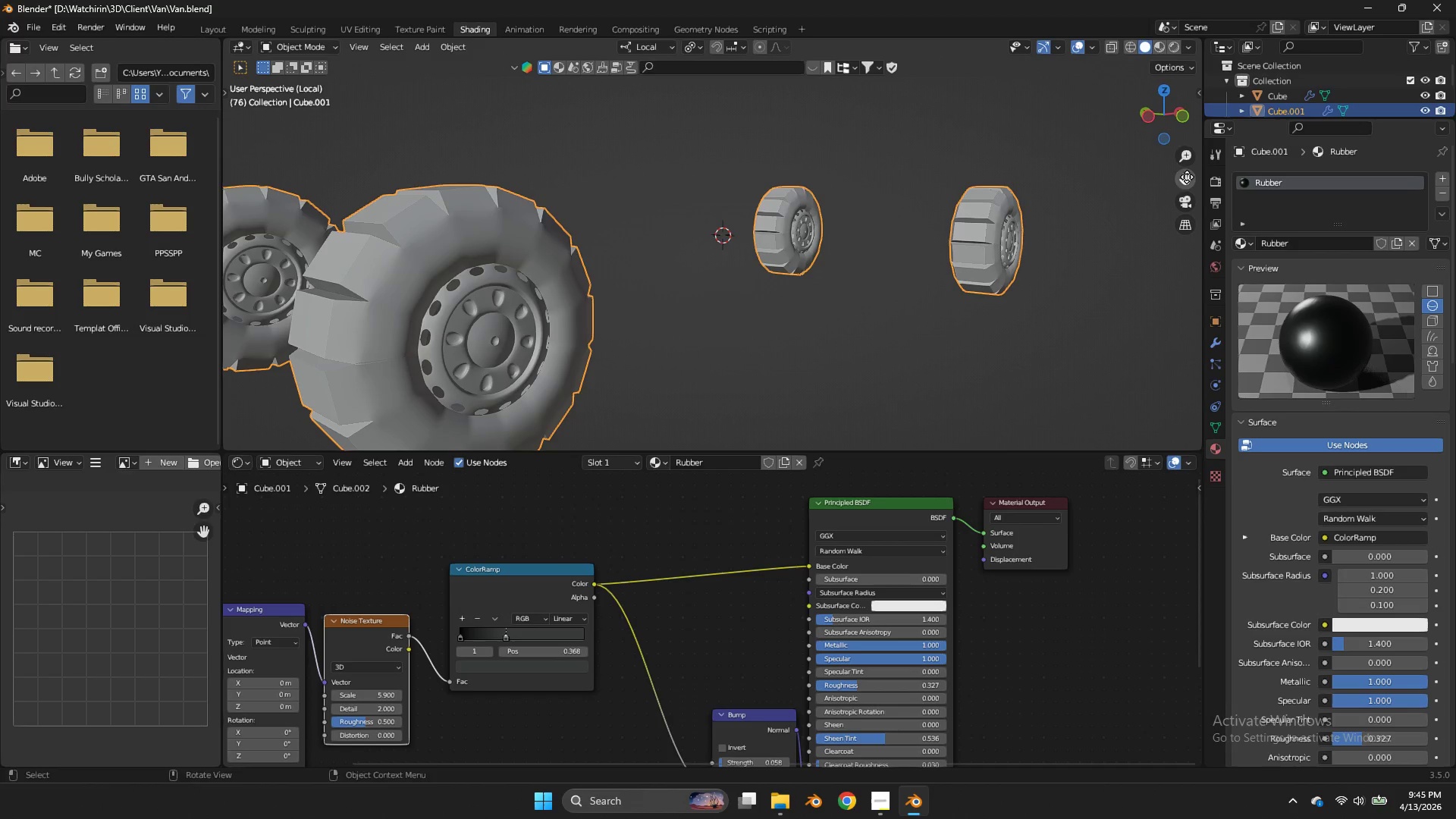 
scroll: coordinate [739, 338], scroll_direction: up, amount: 2.0
 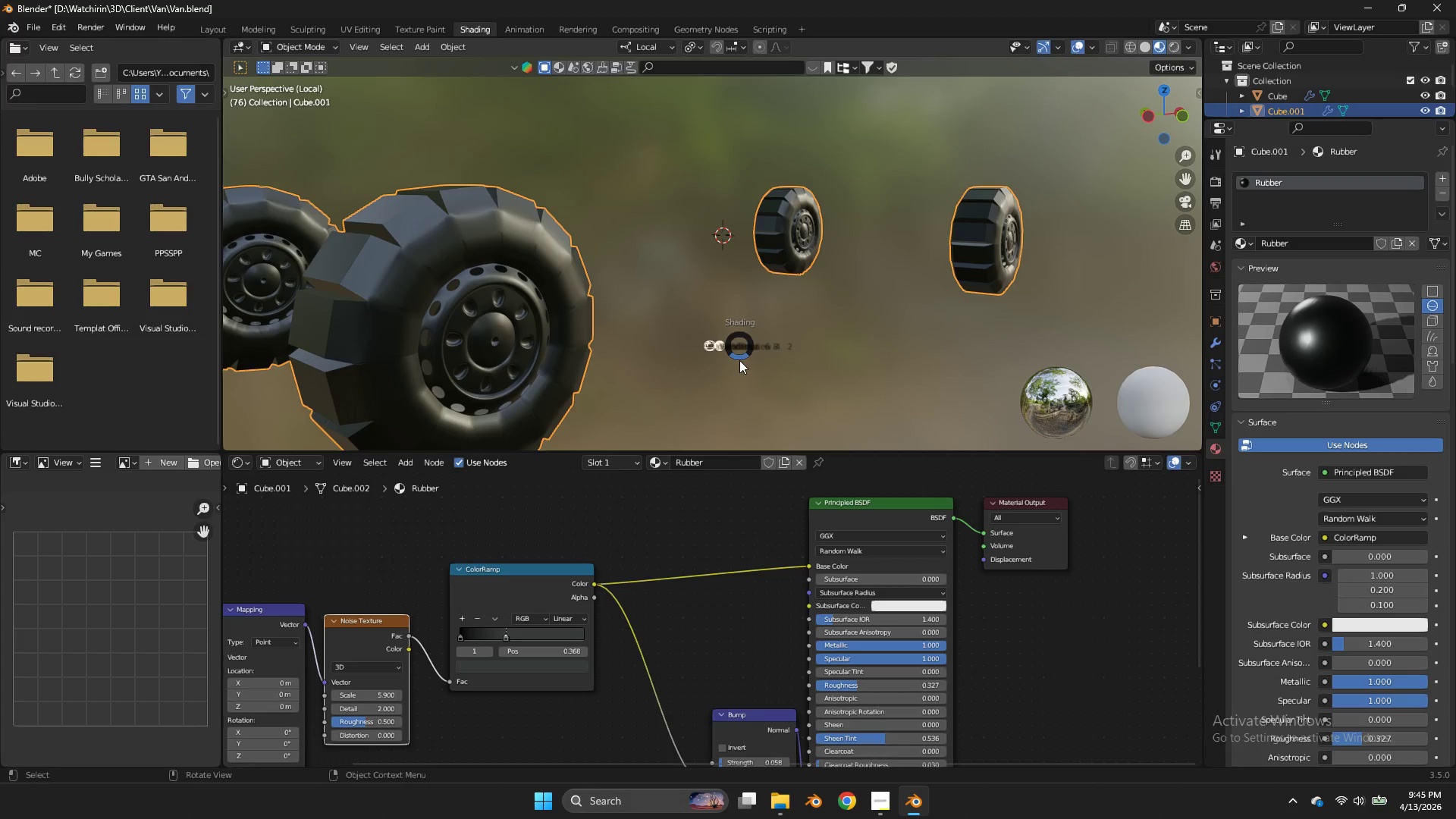 
left_click_drag(start_coordinate=[1185, 177], to_coordinate=[315, 106])
 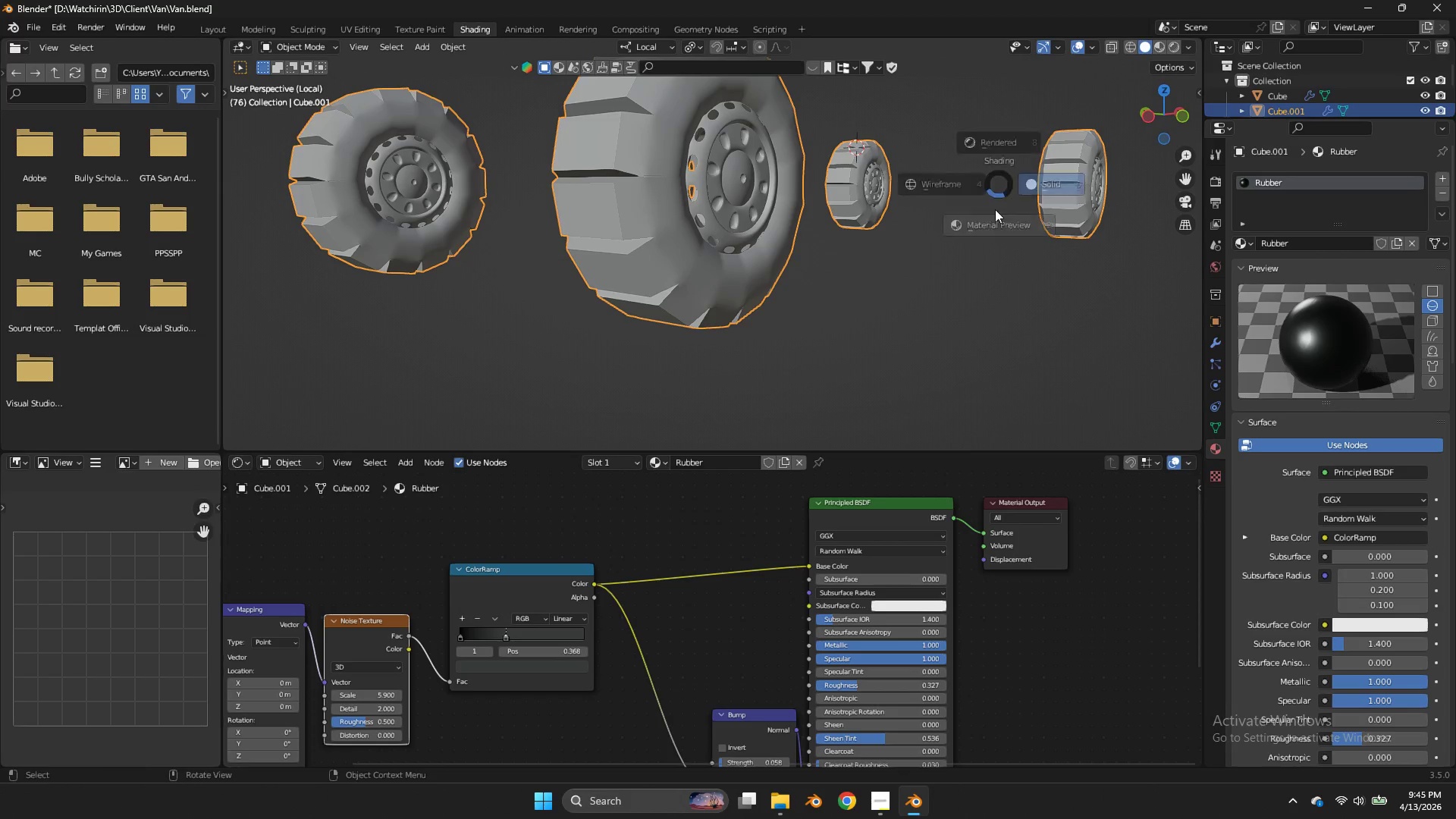 
key(Z)
 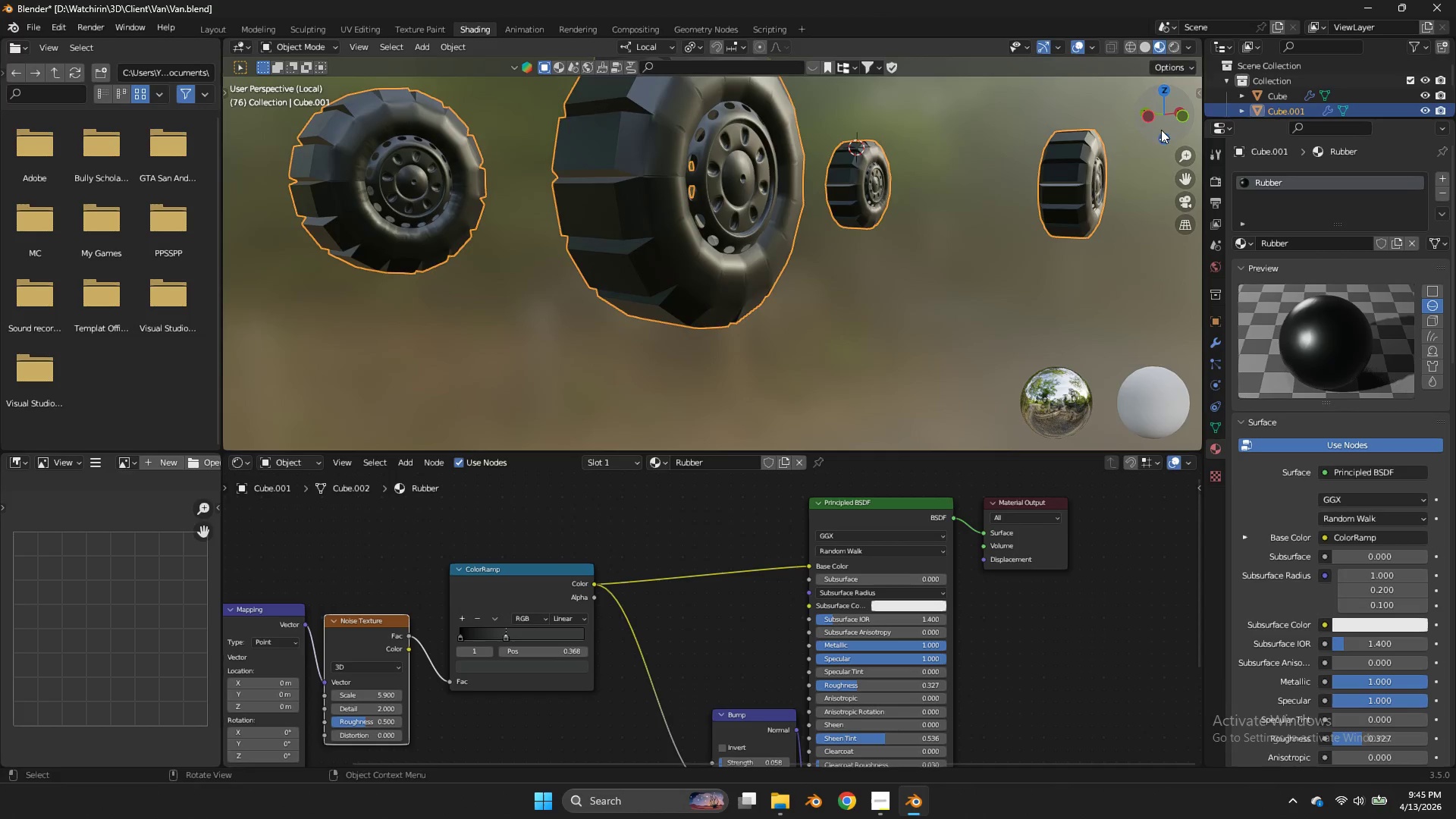 
left_click_drag(start_coordinate=[1162, 130], to_coordinate=[1134, 140])
 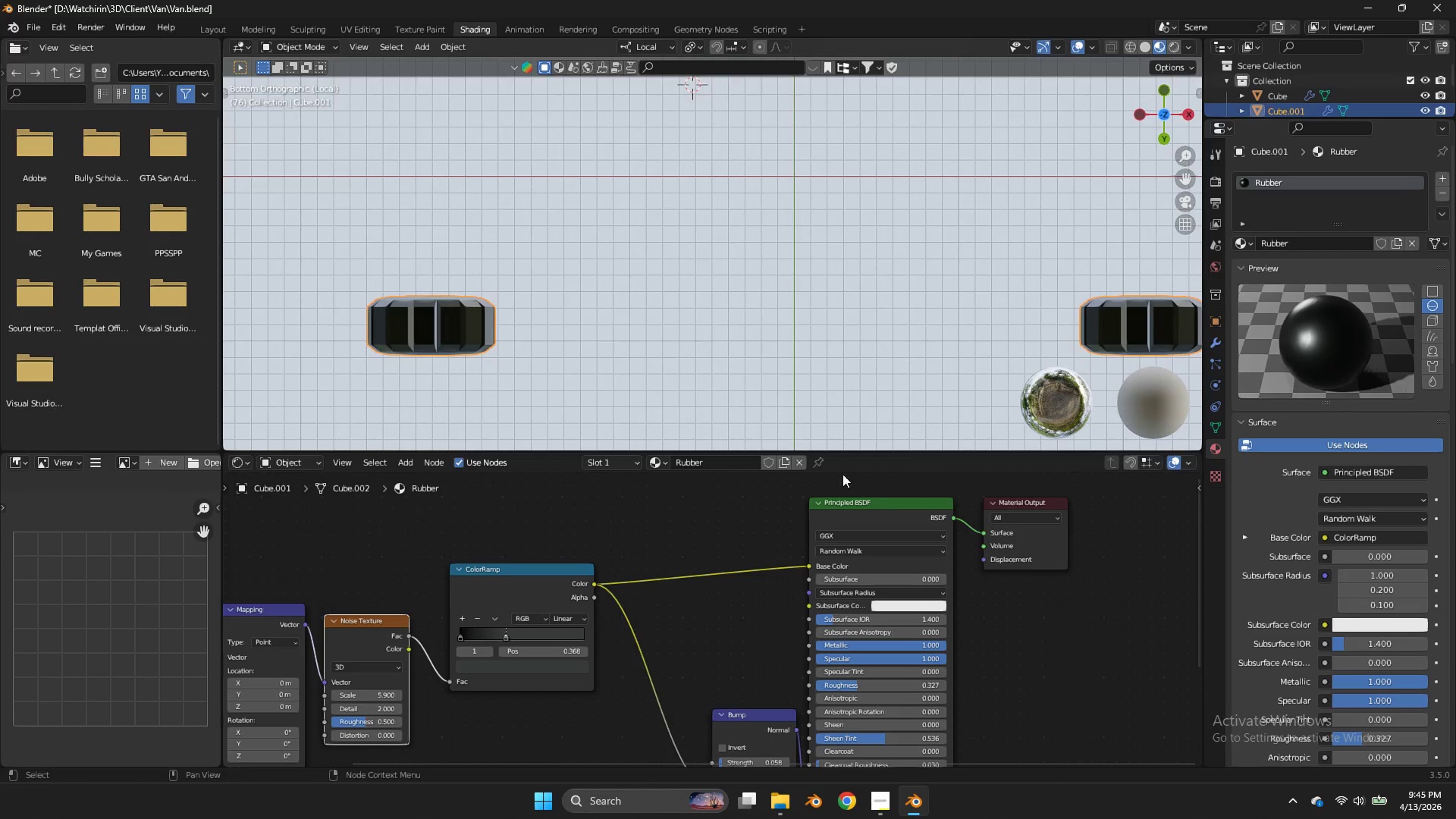 
double_click([1157, 133])
 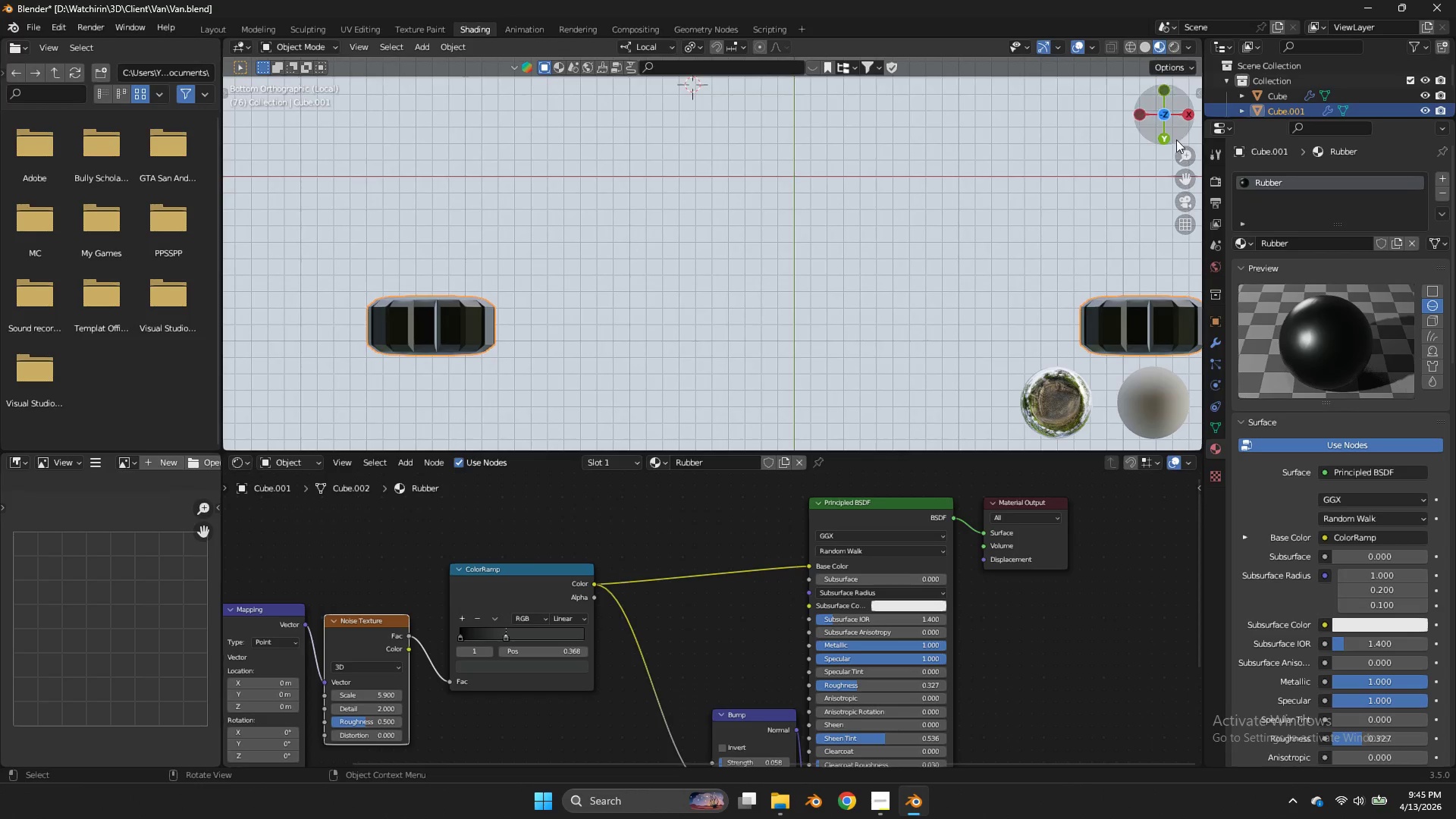 
left_click([1168, 136])
 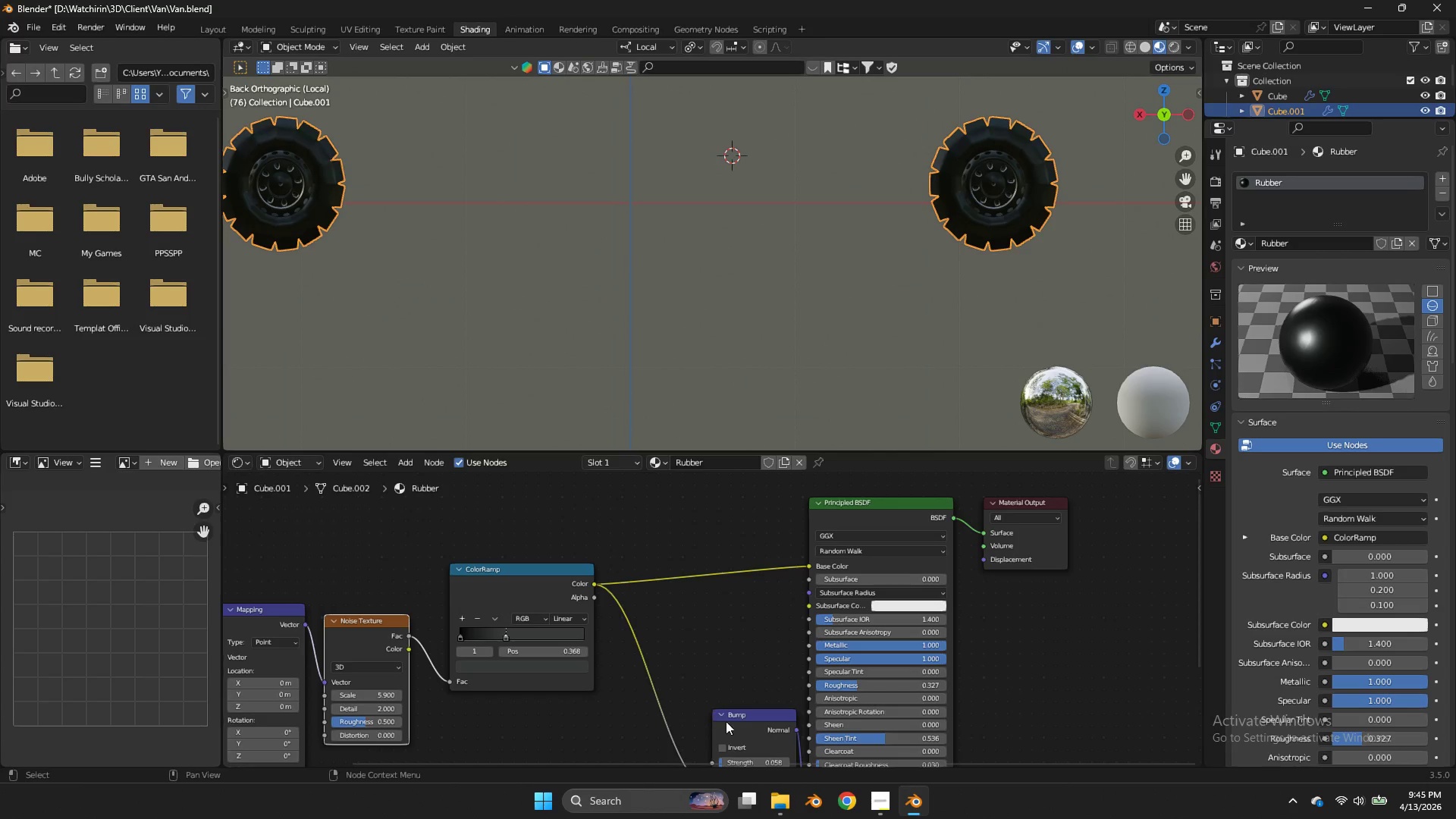 
left_click([755, 727])
 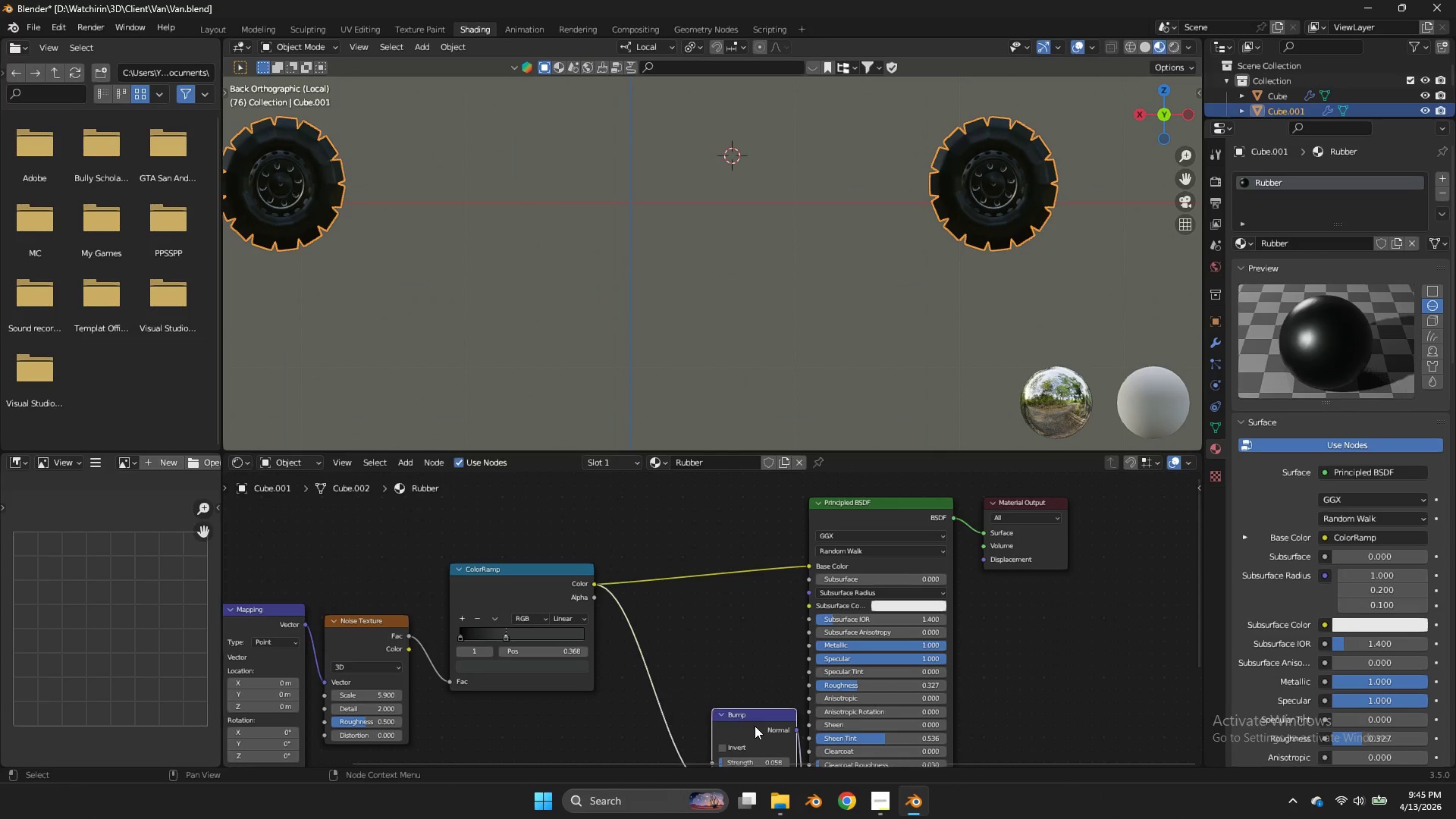 
key(X)
 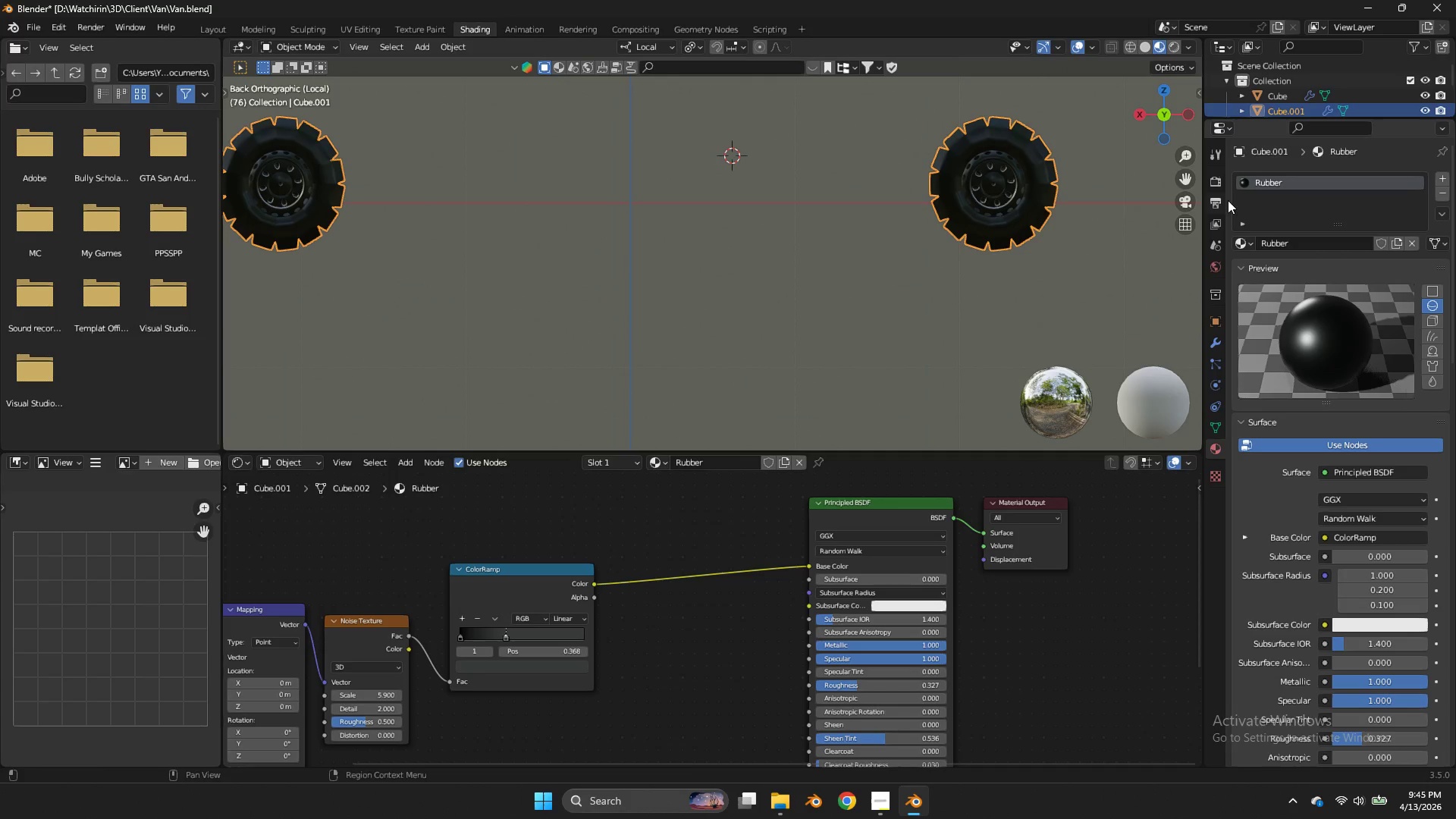 
left_click_drag(start_coordinate=[1179, 176], to_coordinate=[418, 182])
 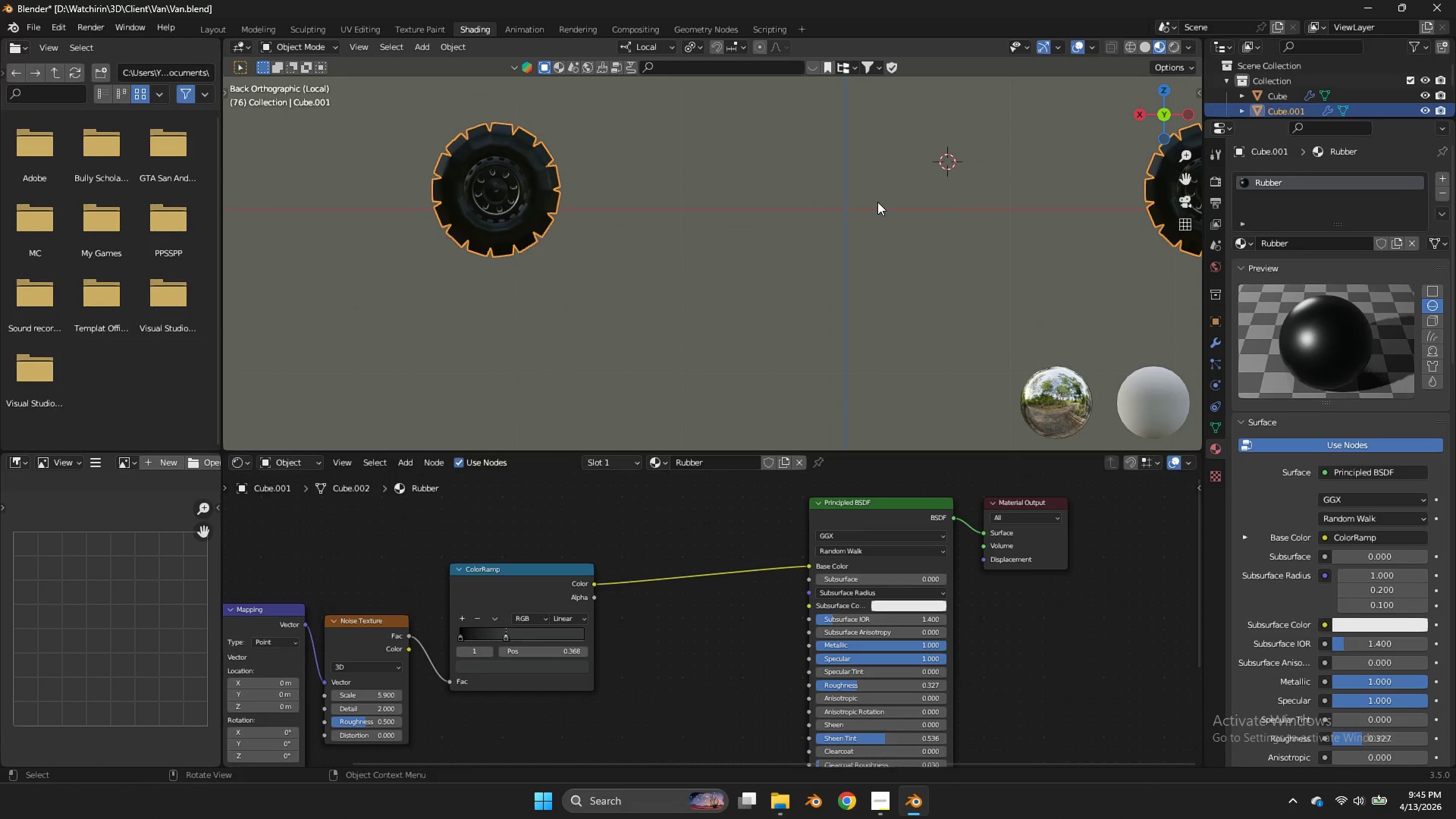 
key(Z)
 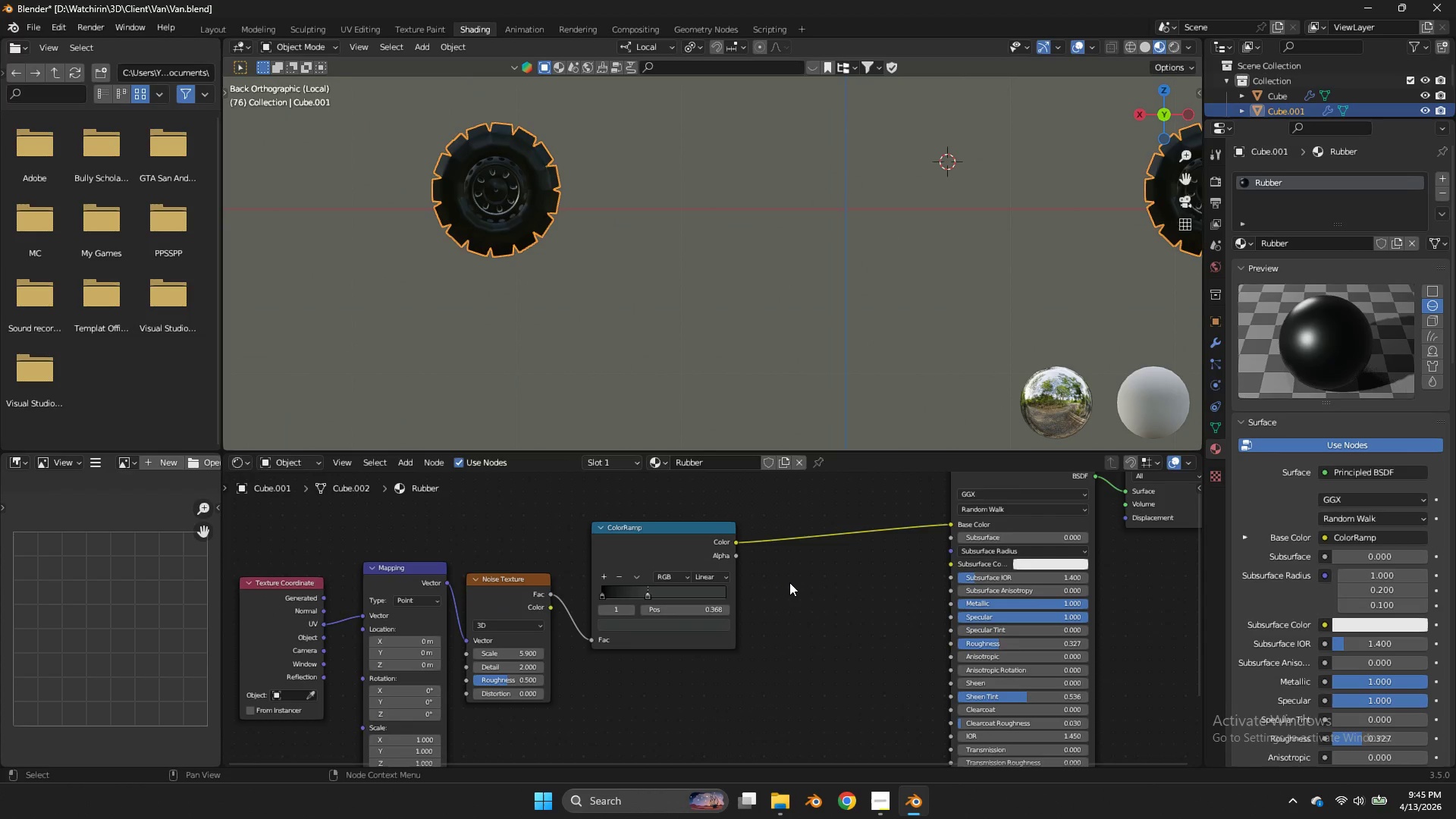 
double_click([632, 628])
 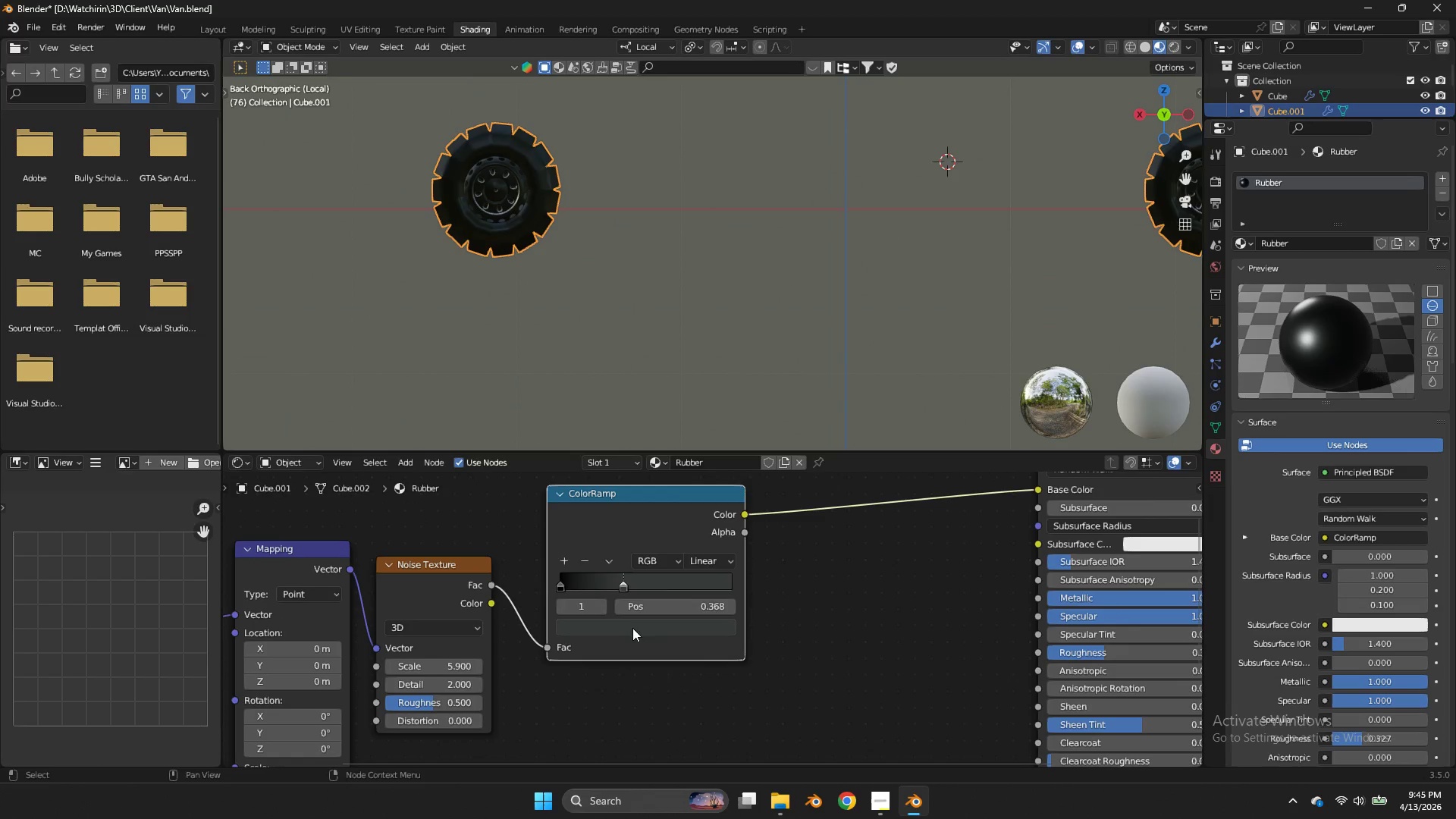 
triple_click([632, 628])
 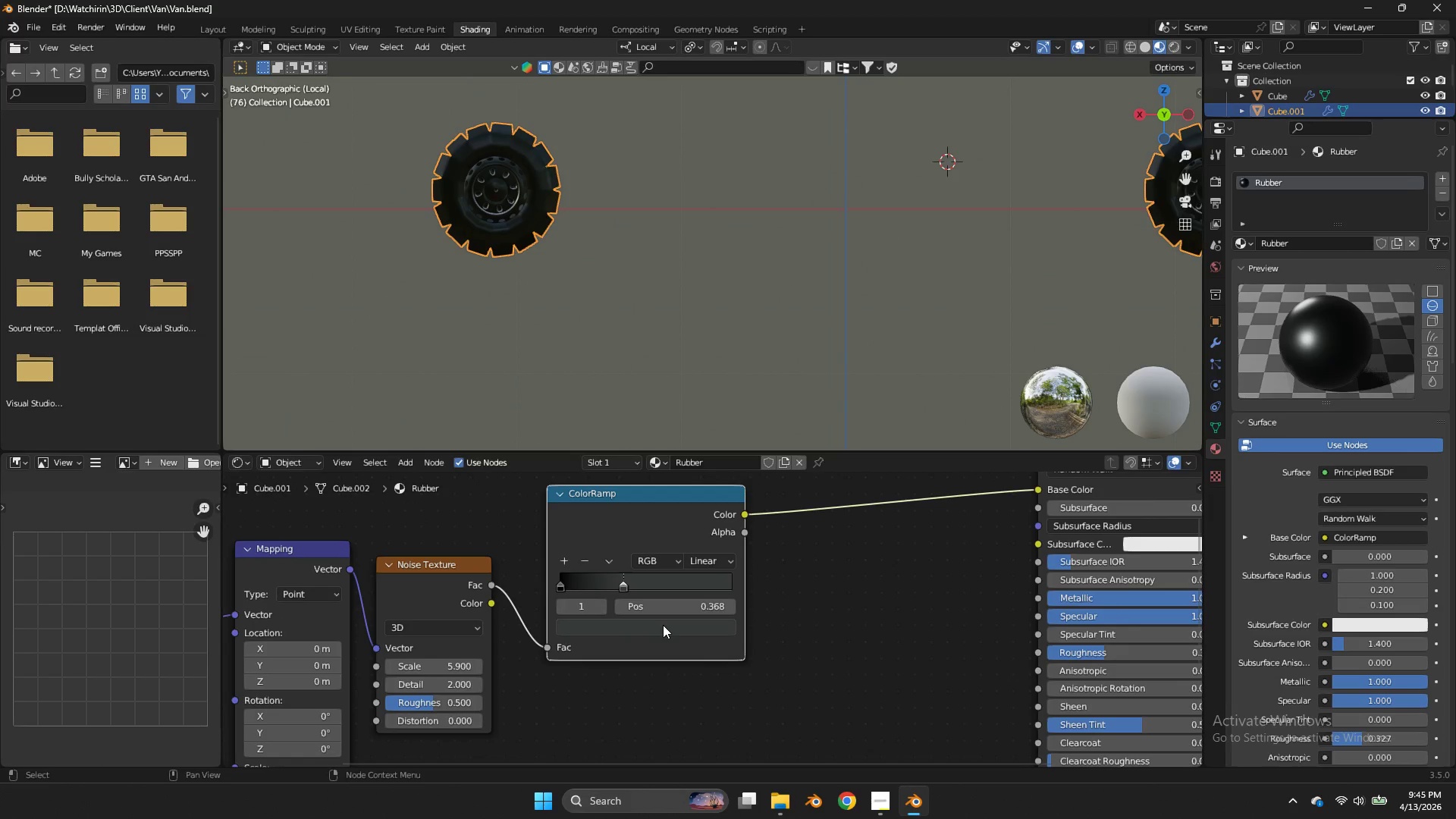 
left_click([661, 634])
 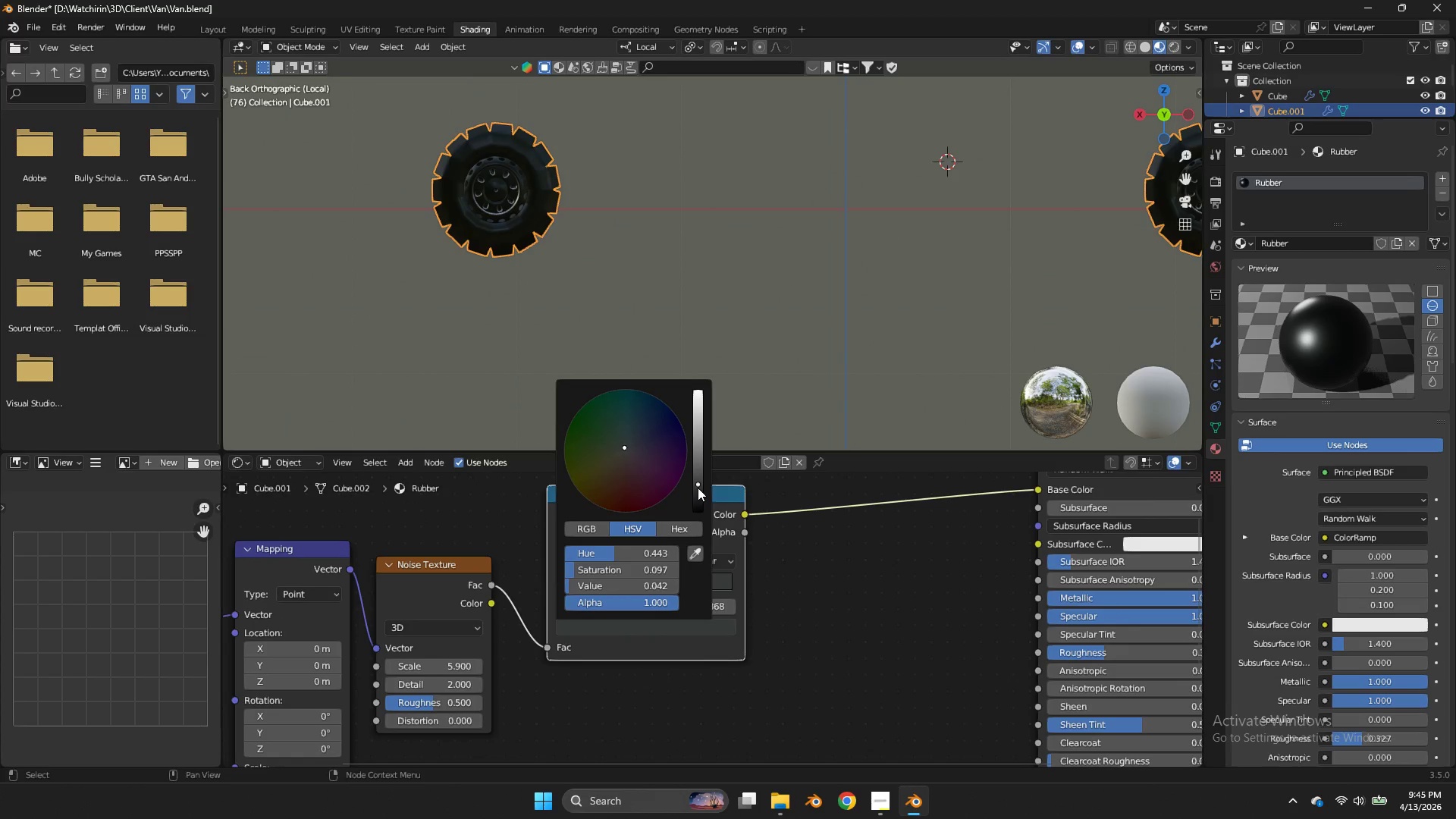 
scroll: coordinate [654, 568], scroll_direction: up, amount: 4.0
 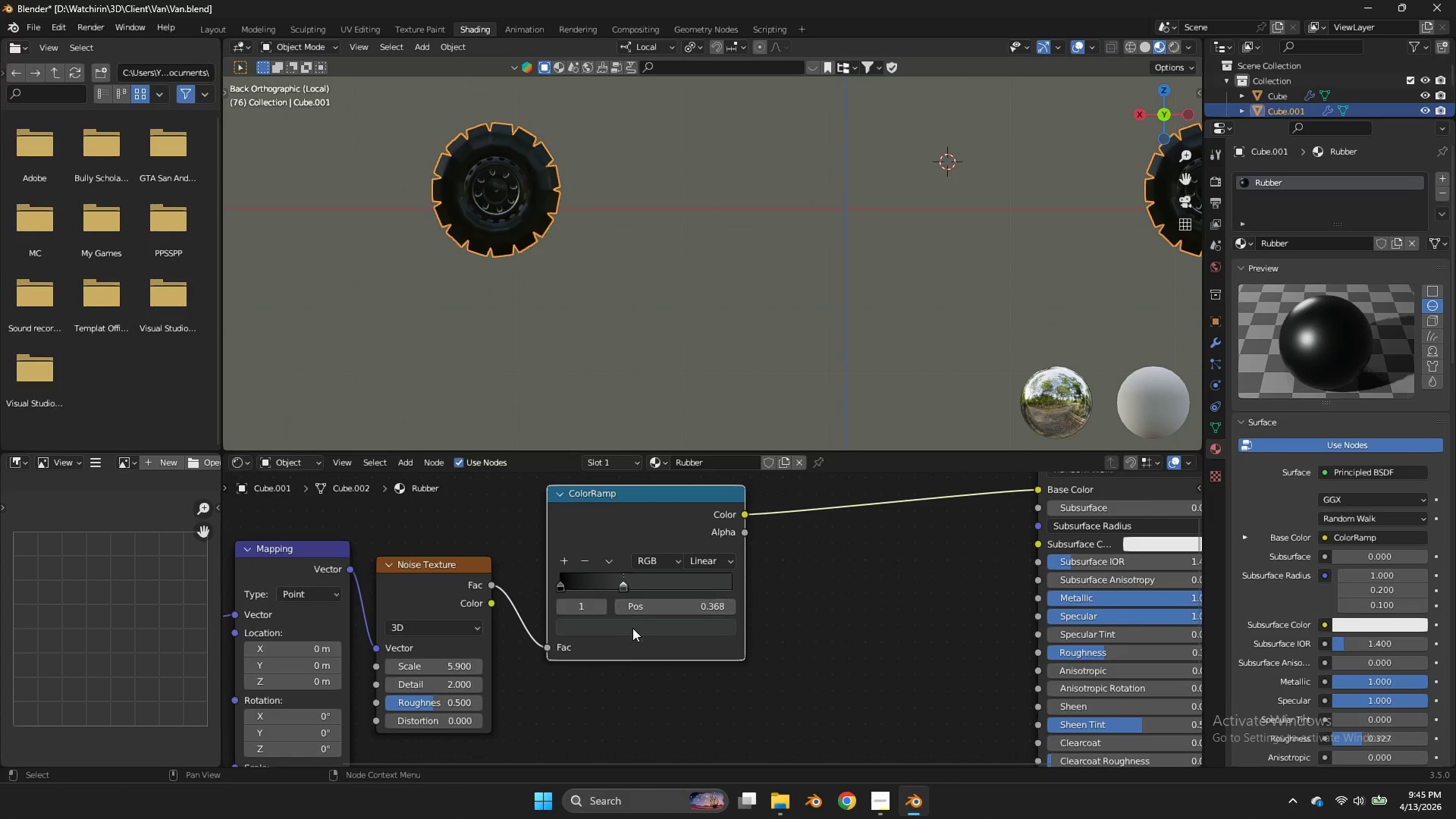 
left_click_drag(start_coordinate=[698, 486], to_coordinate=[697, 473])
 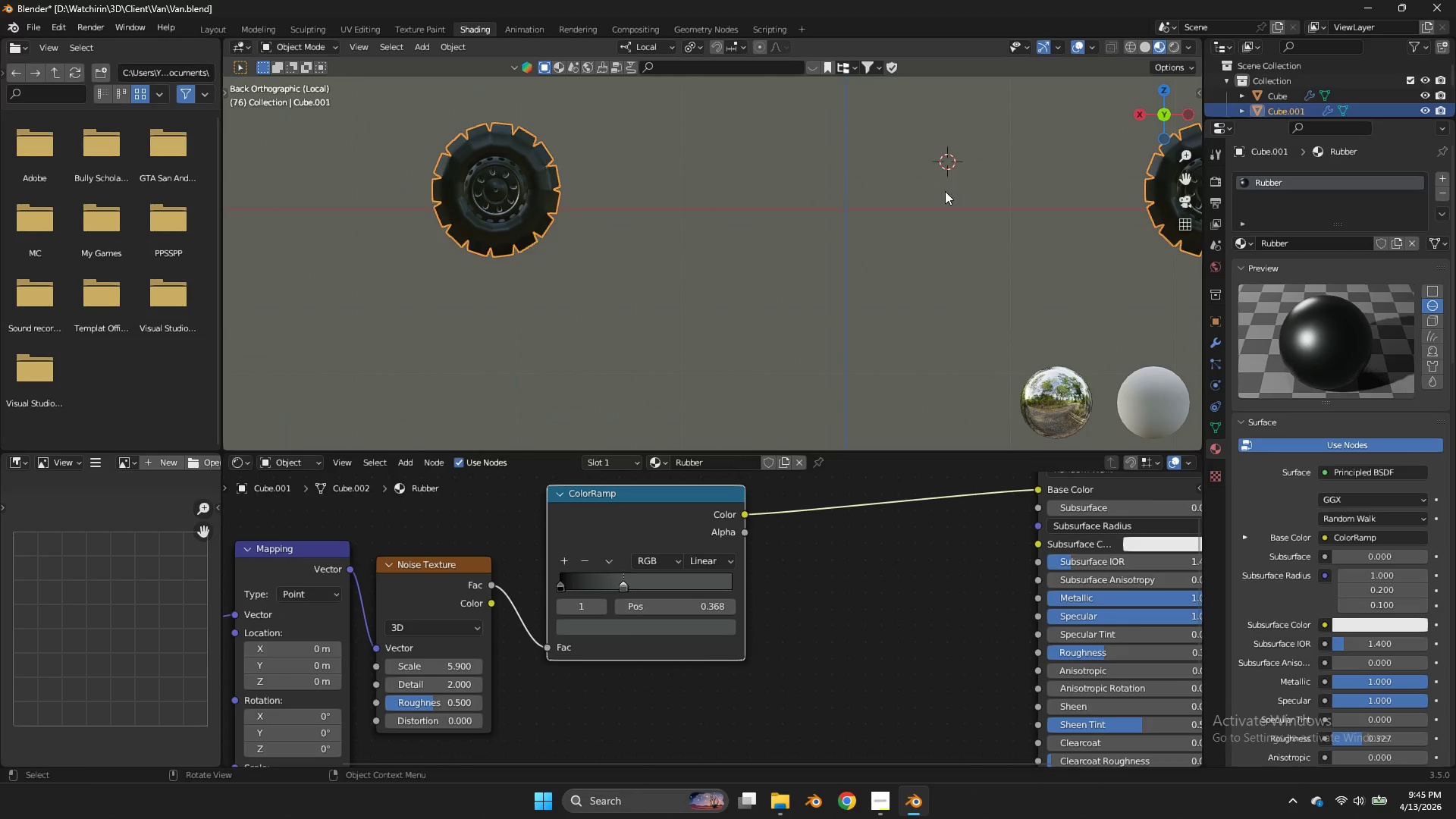 
left_click([945, 191])
 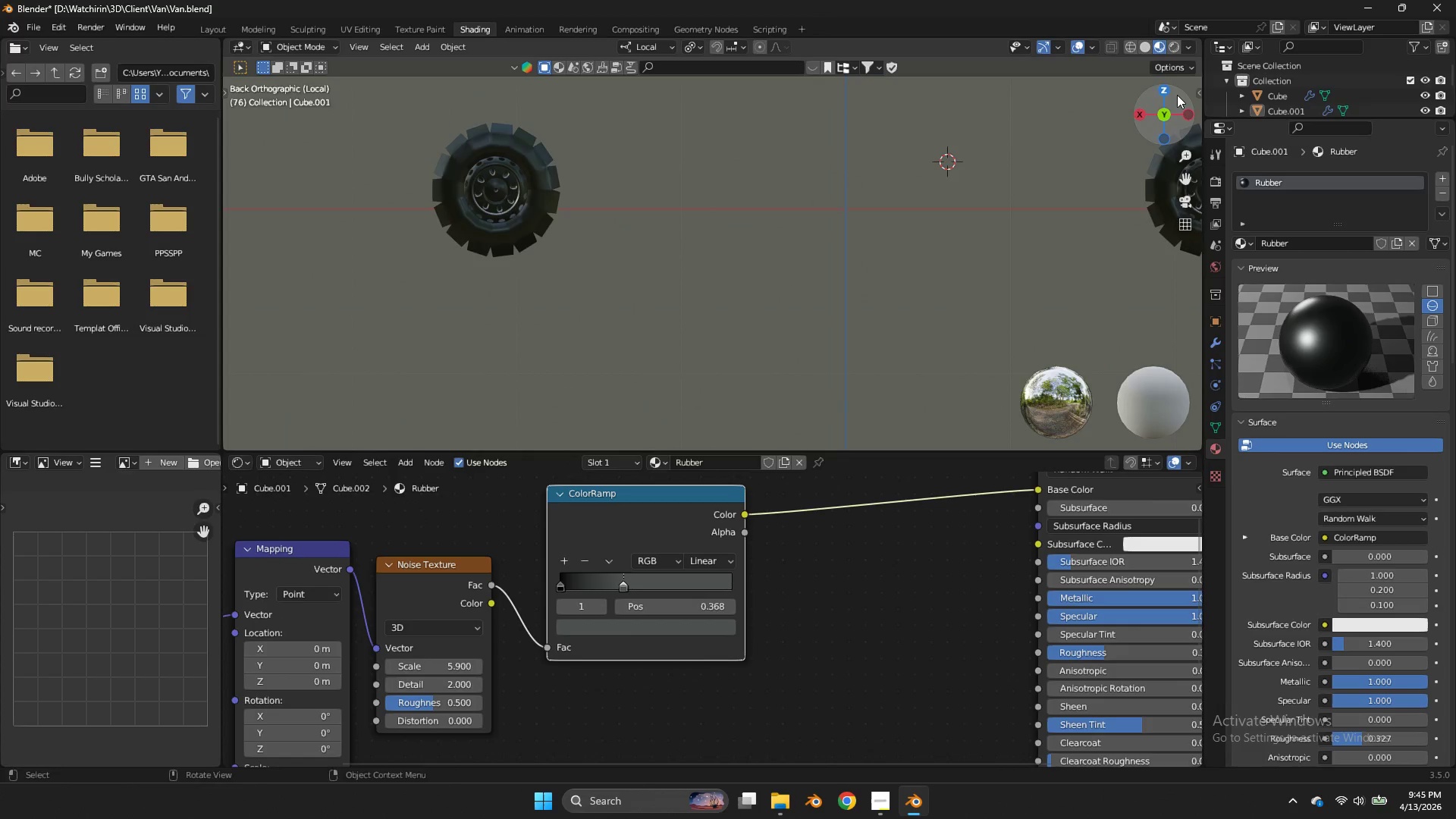 
left_click_drag(start_coordinate=[1177, 95], to_coordinate=[259, 126])
 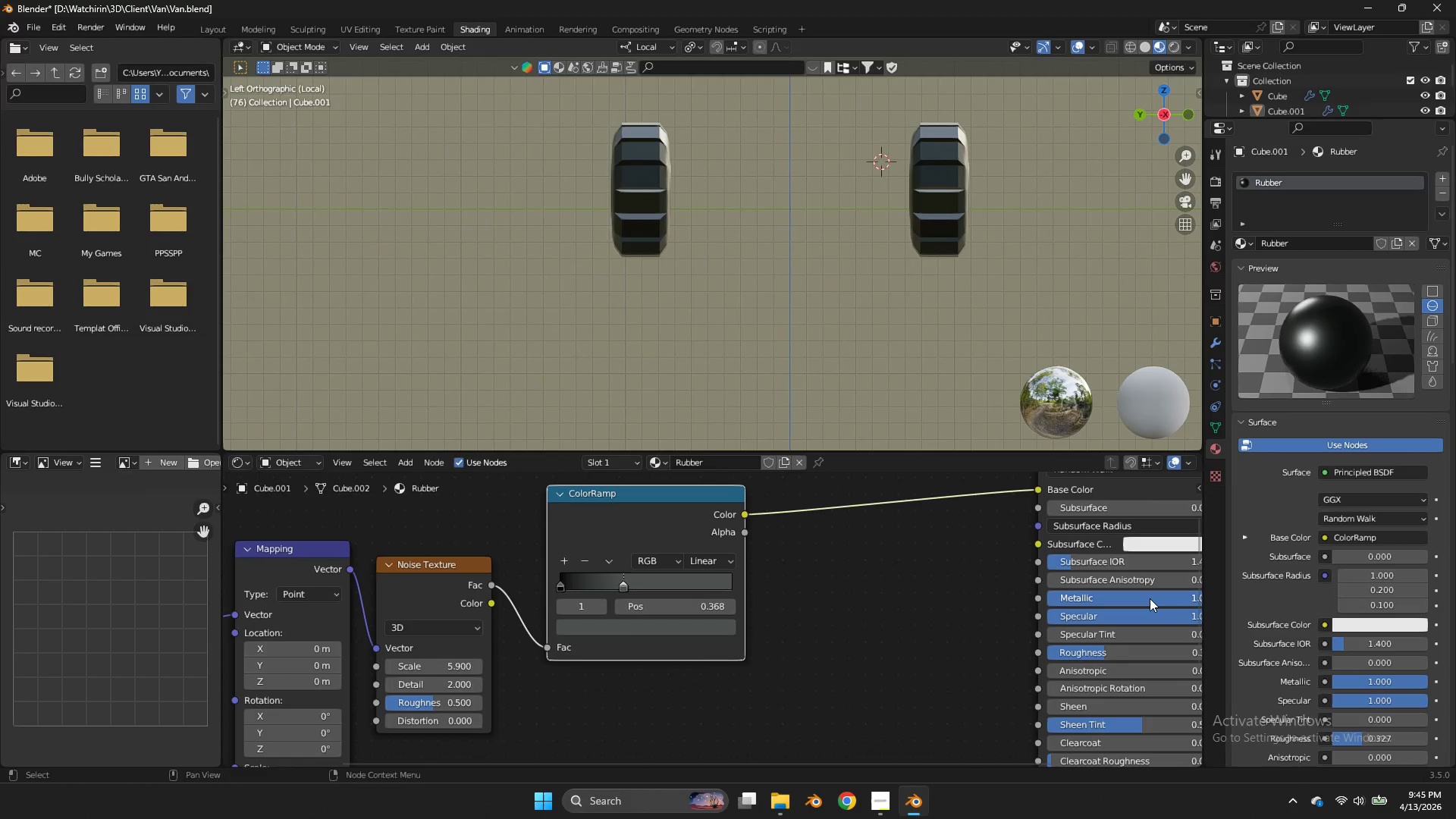 
left_click_drag(start_coordinate=[1150, 600], to_coordinate=[833, 421])
 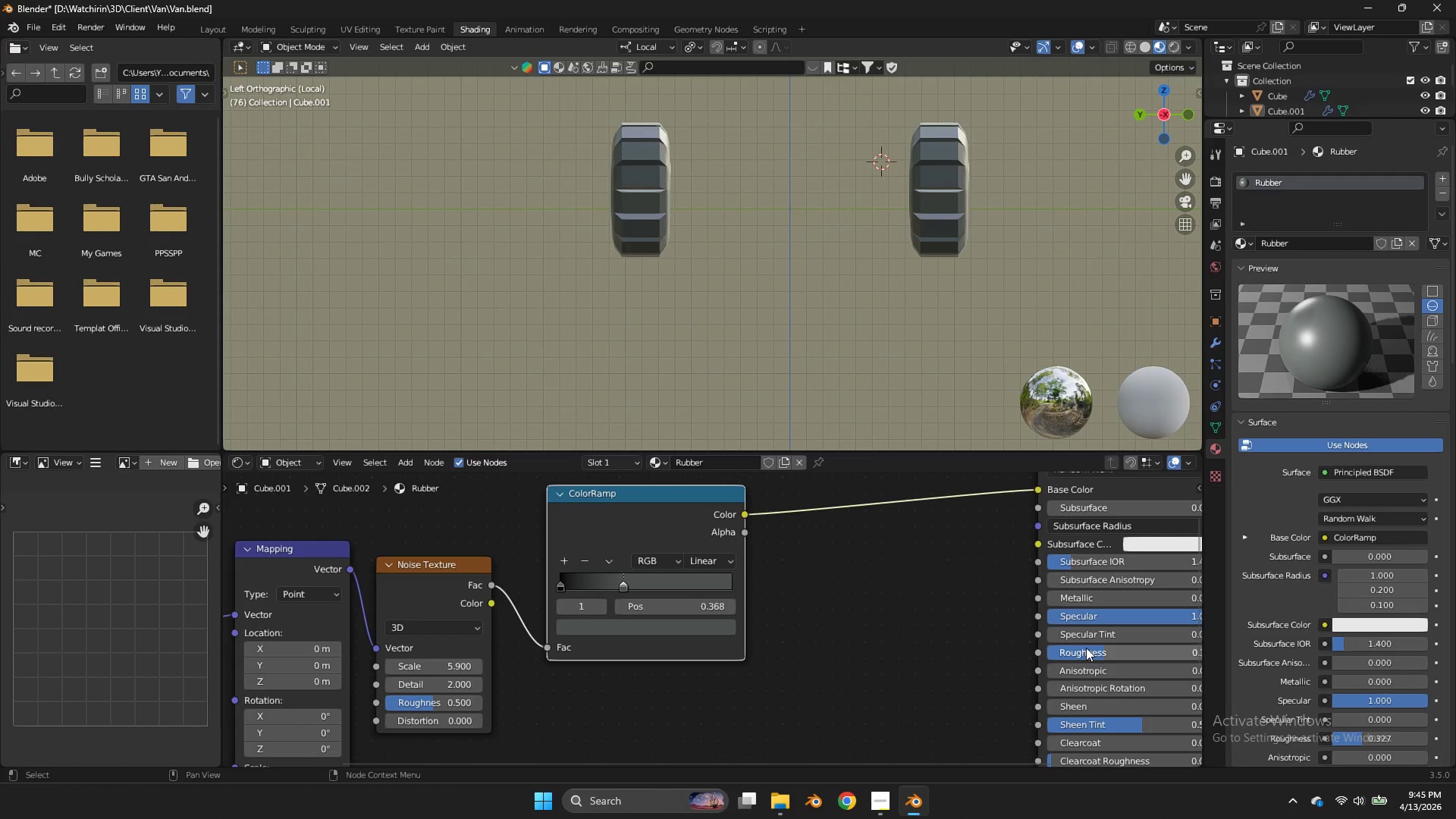 
left_click_drag(start_coordinate=[1087, 649], to_coordinate=[806, 464])
 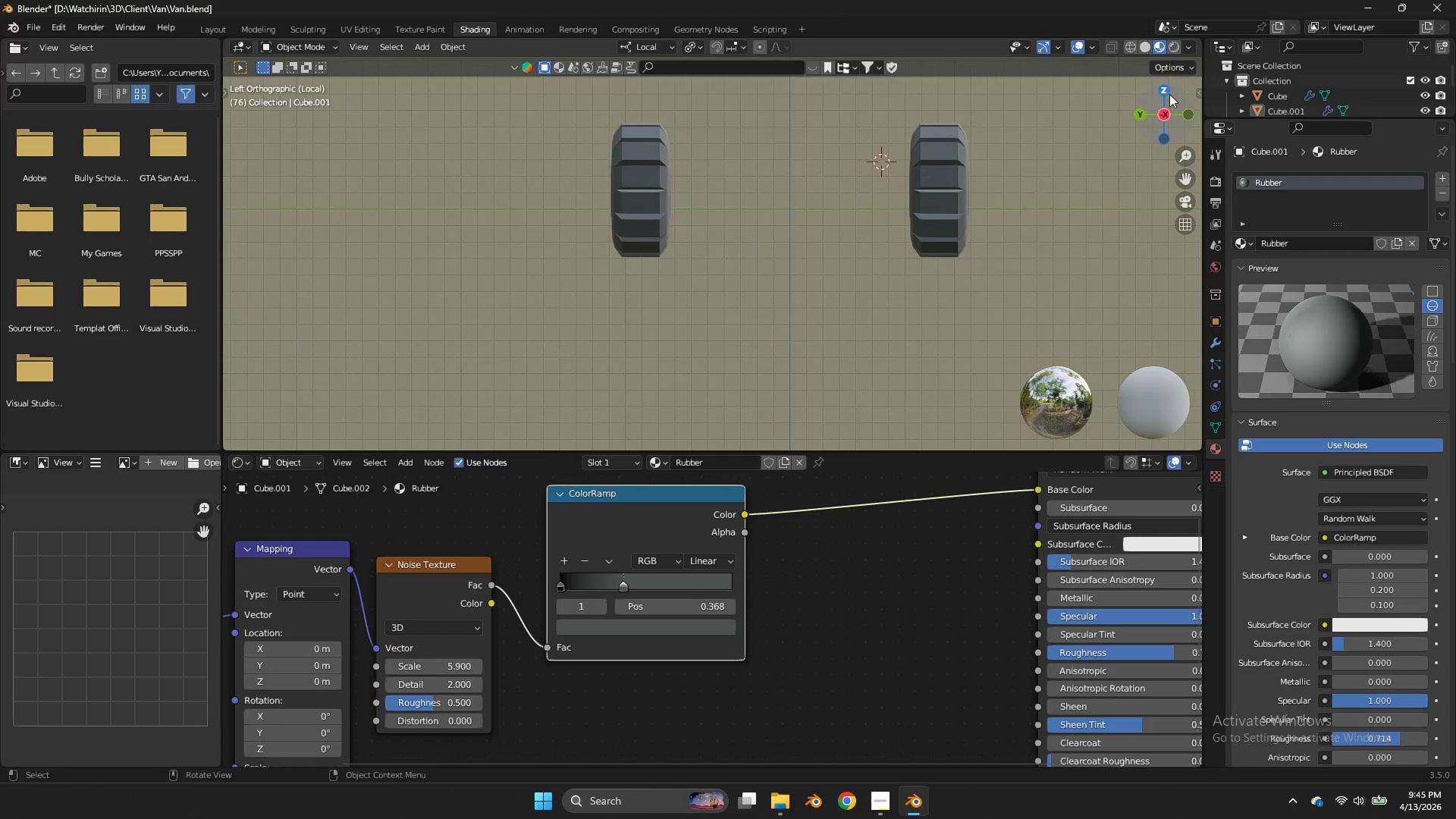 
left_click_drag(start_coordinate=[1170, 95], to_coordinate=[984, 119])
 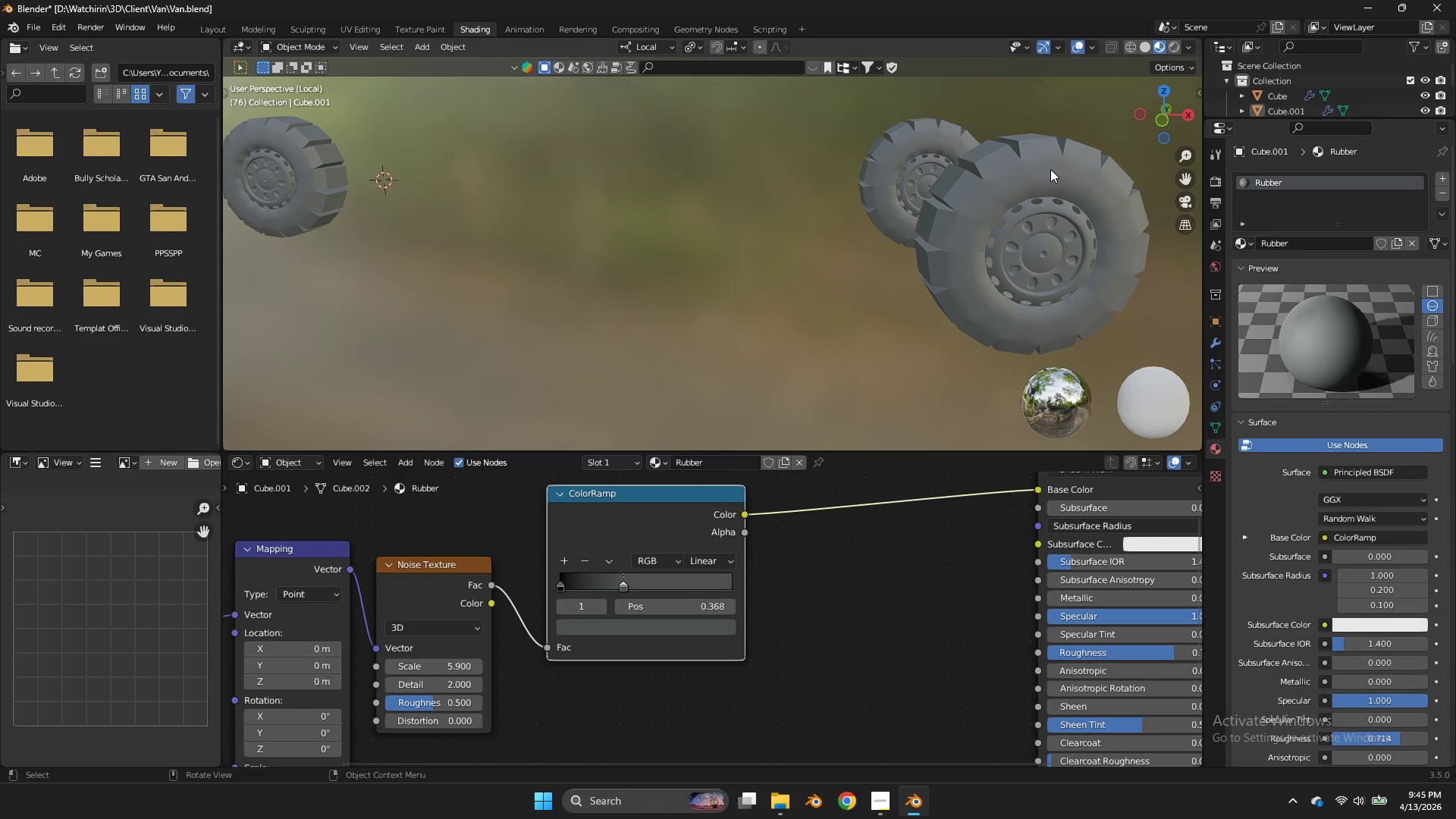 
key(Z)
 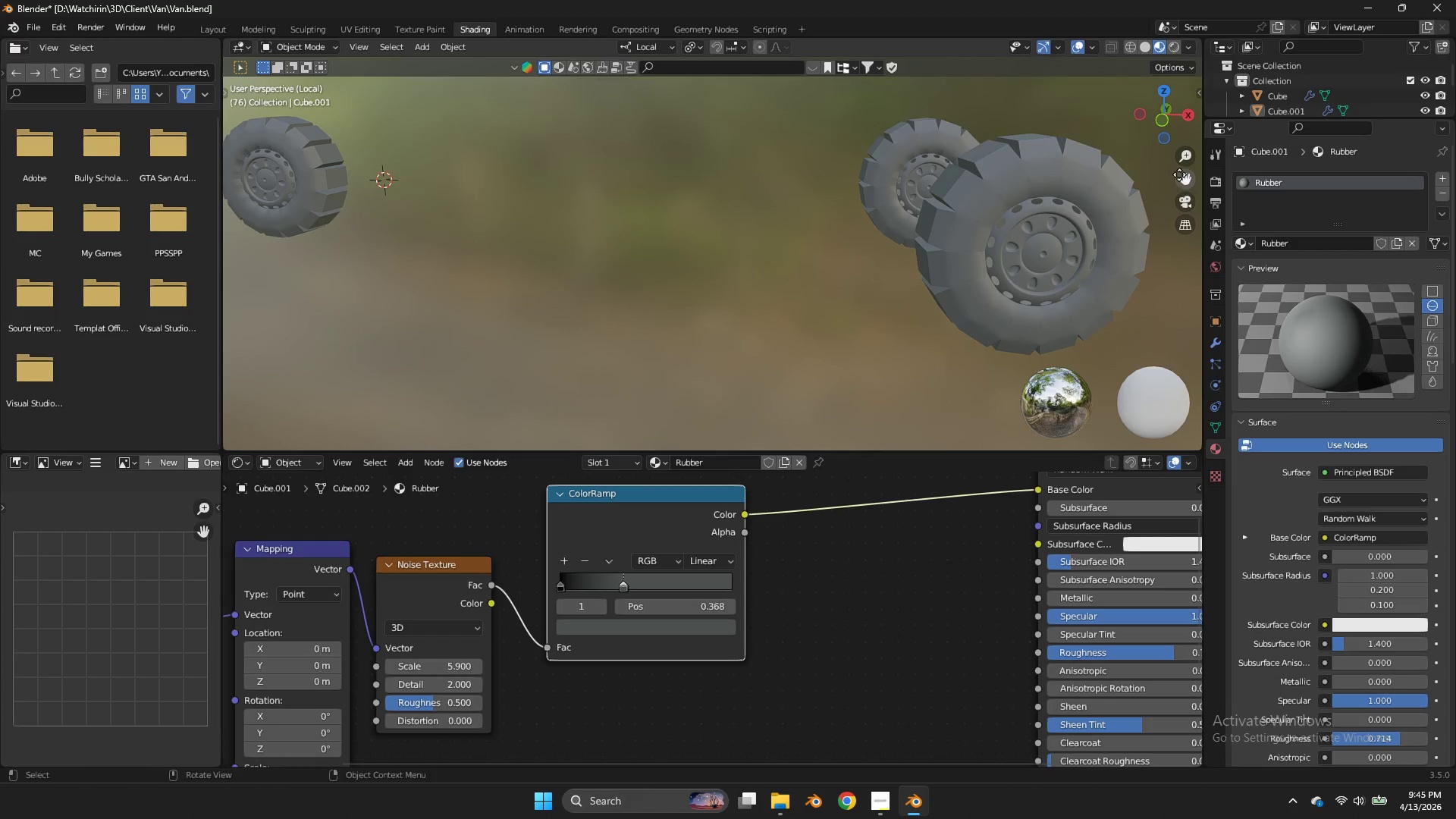 
left_click_drag(start_coordinate=[1183, 177], to_coordinate=[362, 180])
 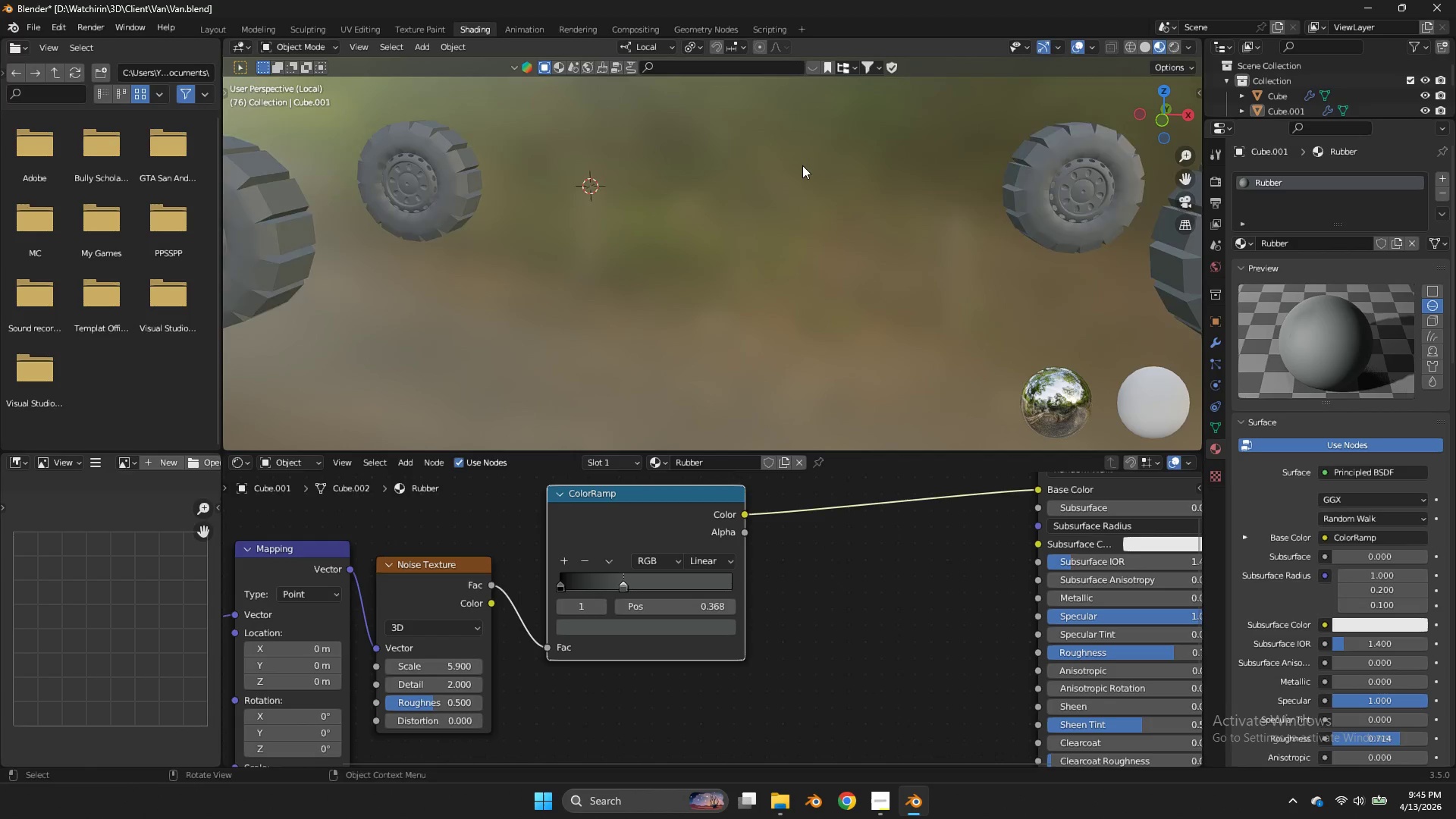 
left_click_drag(start_coordinate=[1193, 181], to_coordinate=[481, 202])
 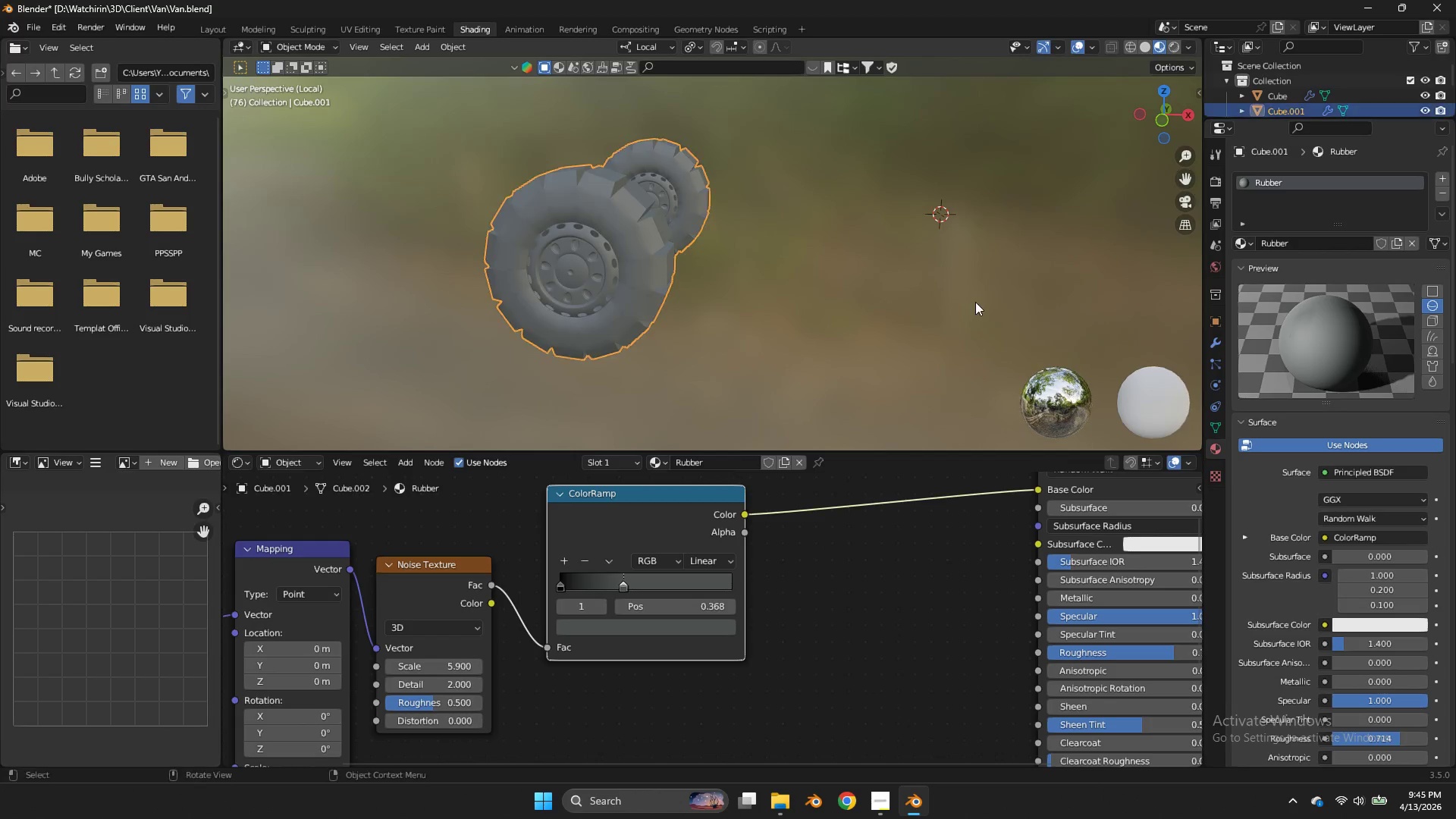 
left_click_drag(start_coordinate=[481, 202], to_coordinate=[1194, 182])
 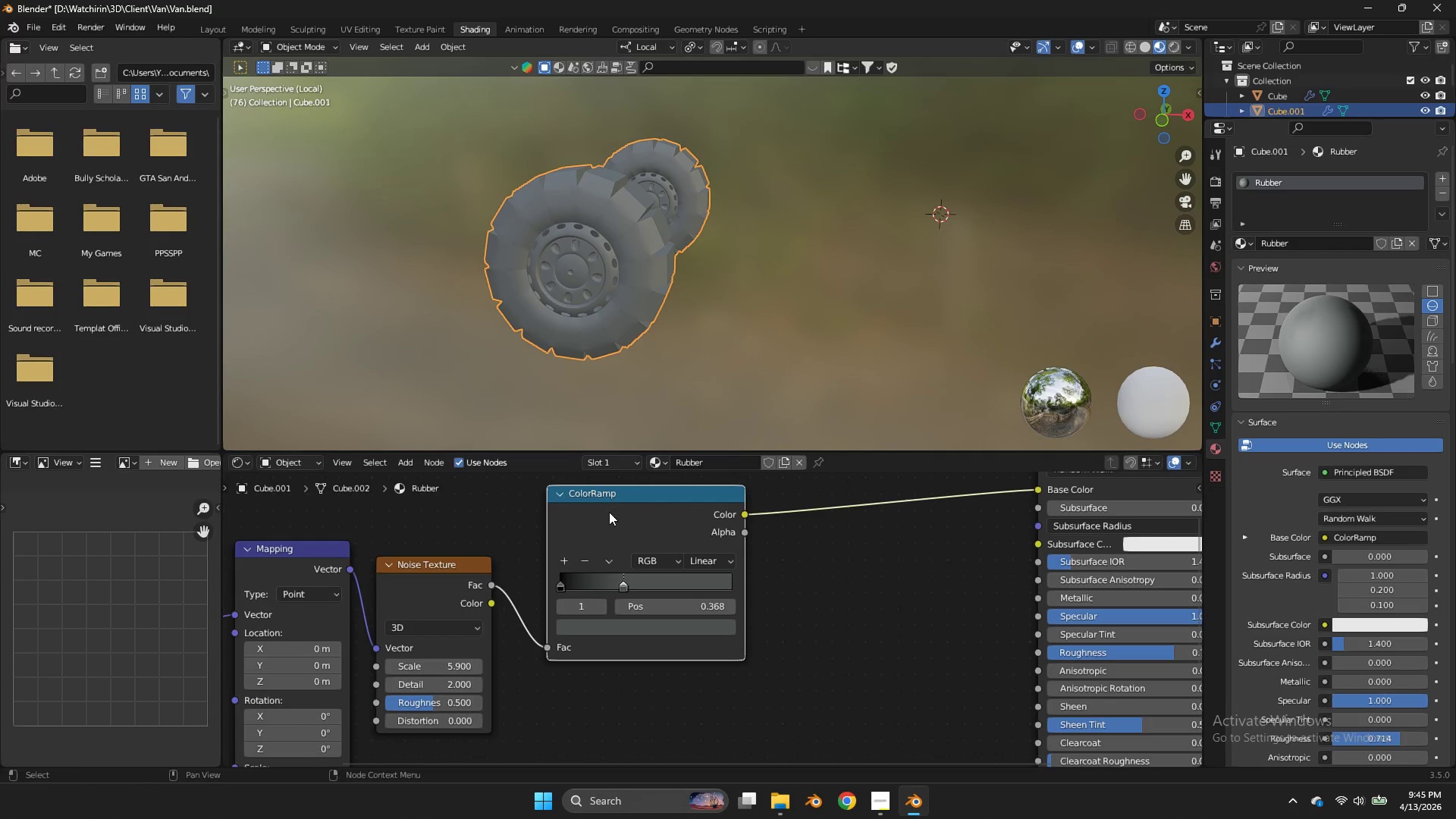 
scroll: coordinate [830, 164], scroll_direction: none, amount: 0.0
 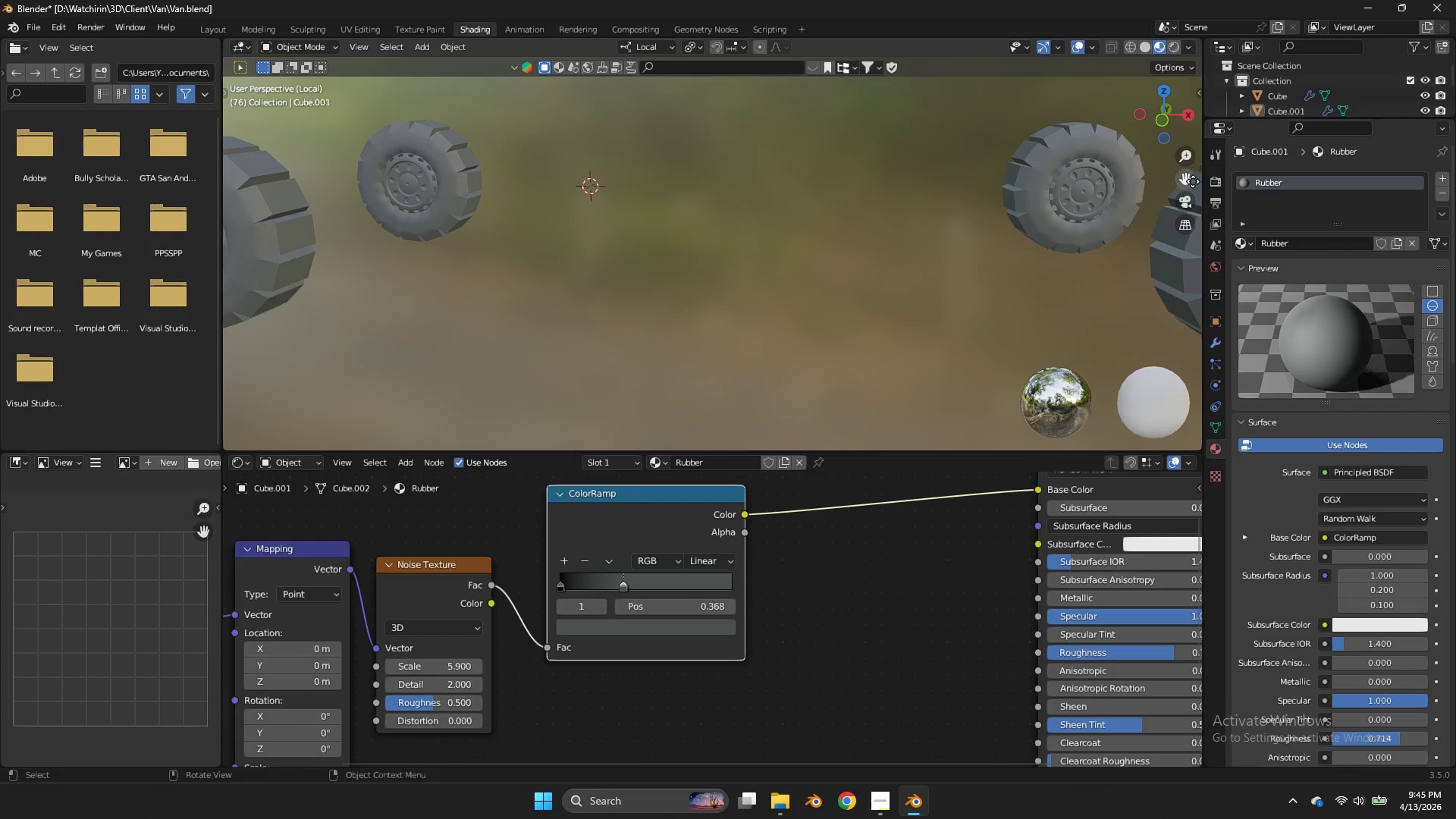 
left_click_drag(start_coordinate=[609, 512], to_coordinate=[679, 522])
 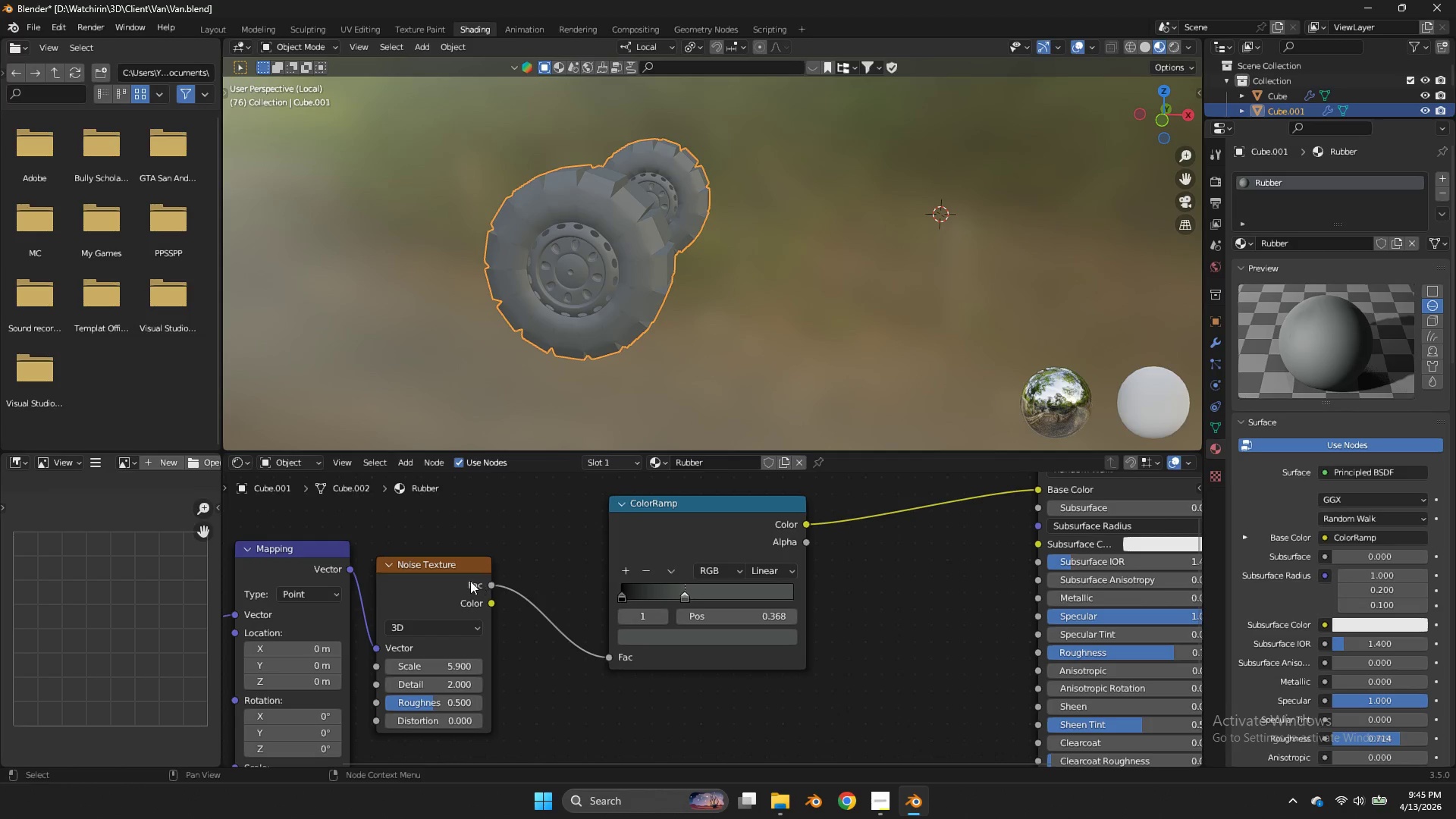 
double_click([470, 581])
 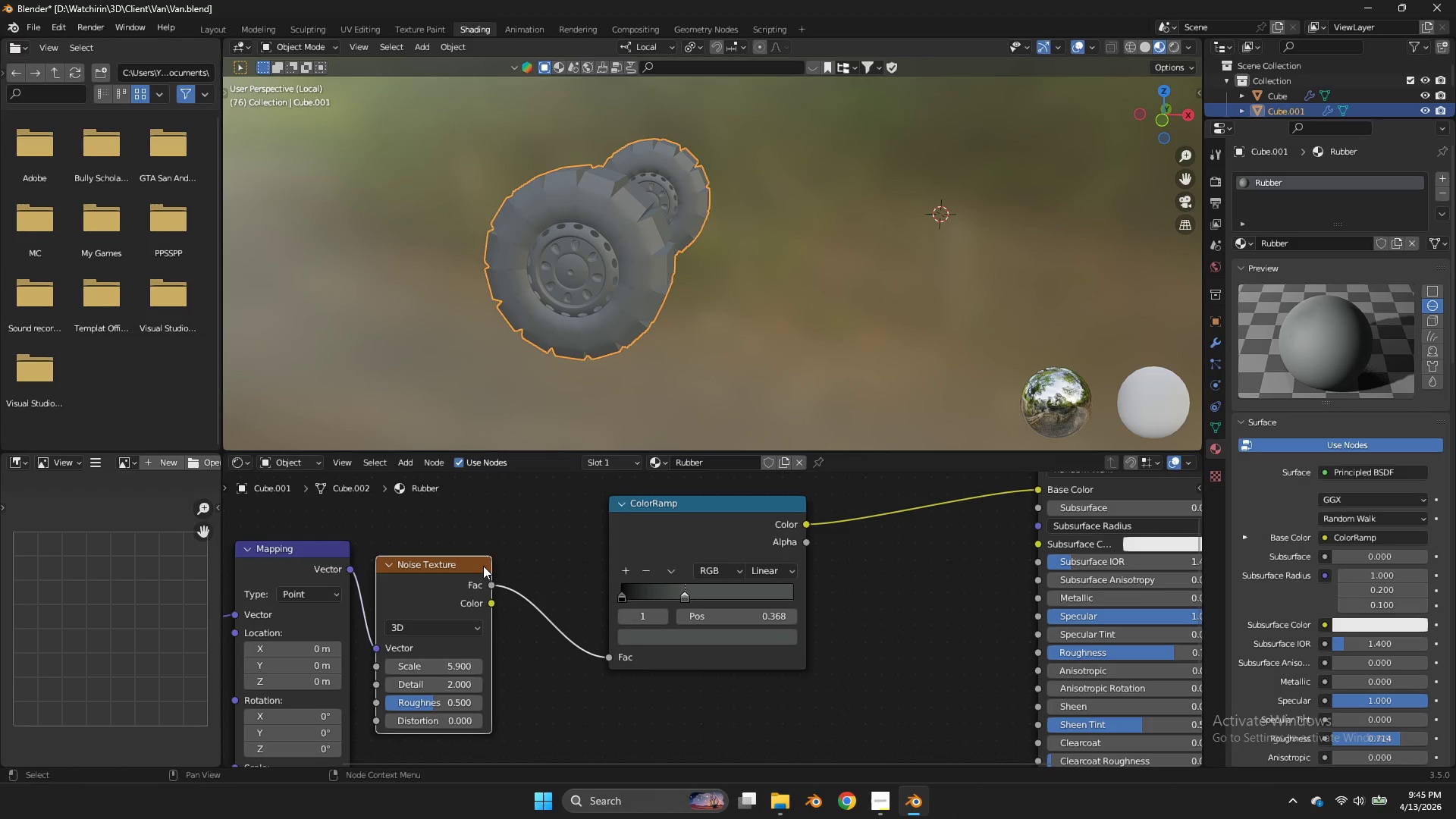 
key(X)
 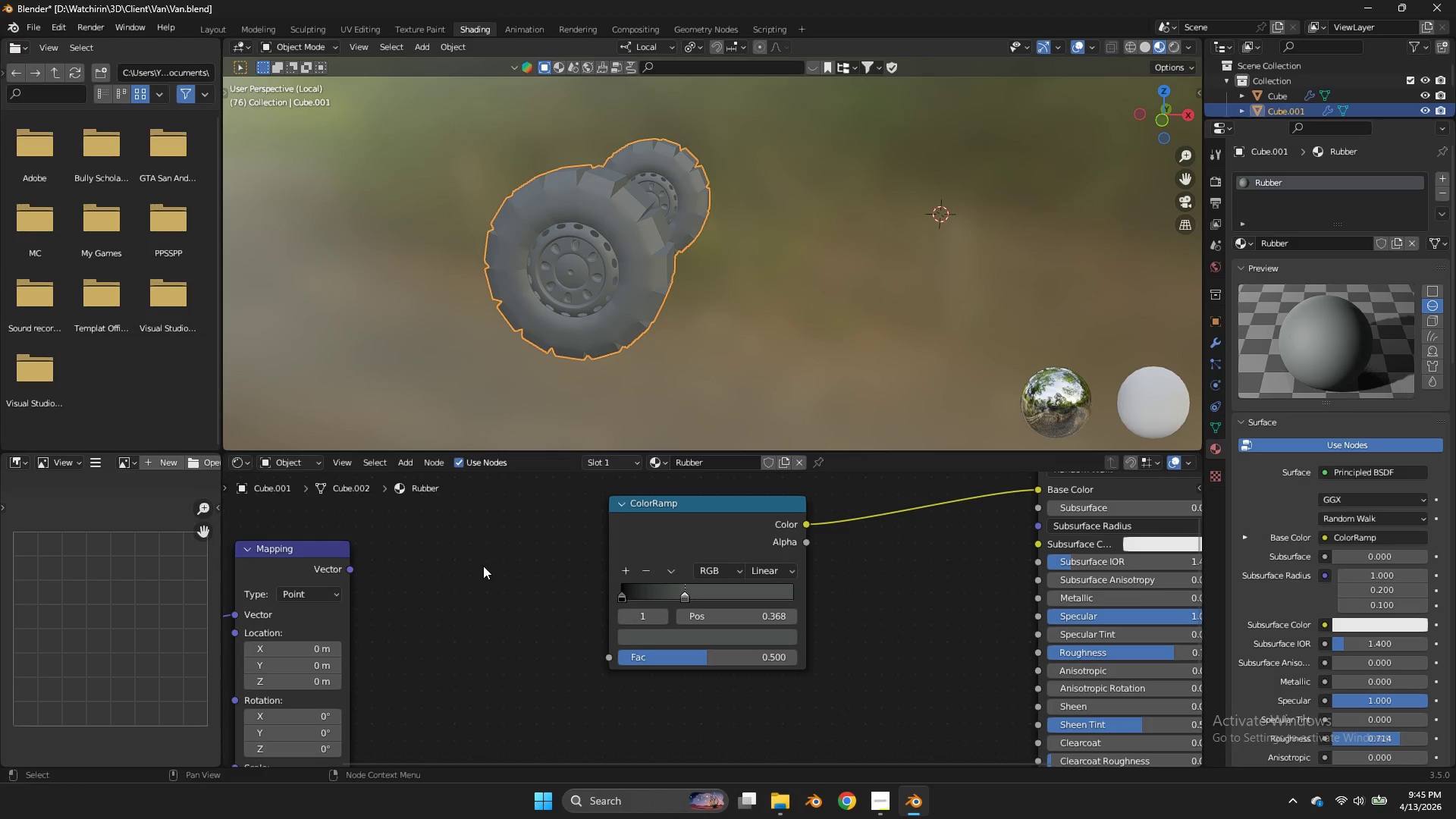 
double_click([483, 566])
 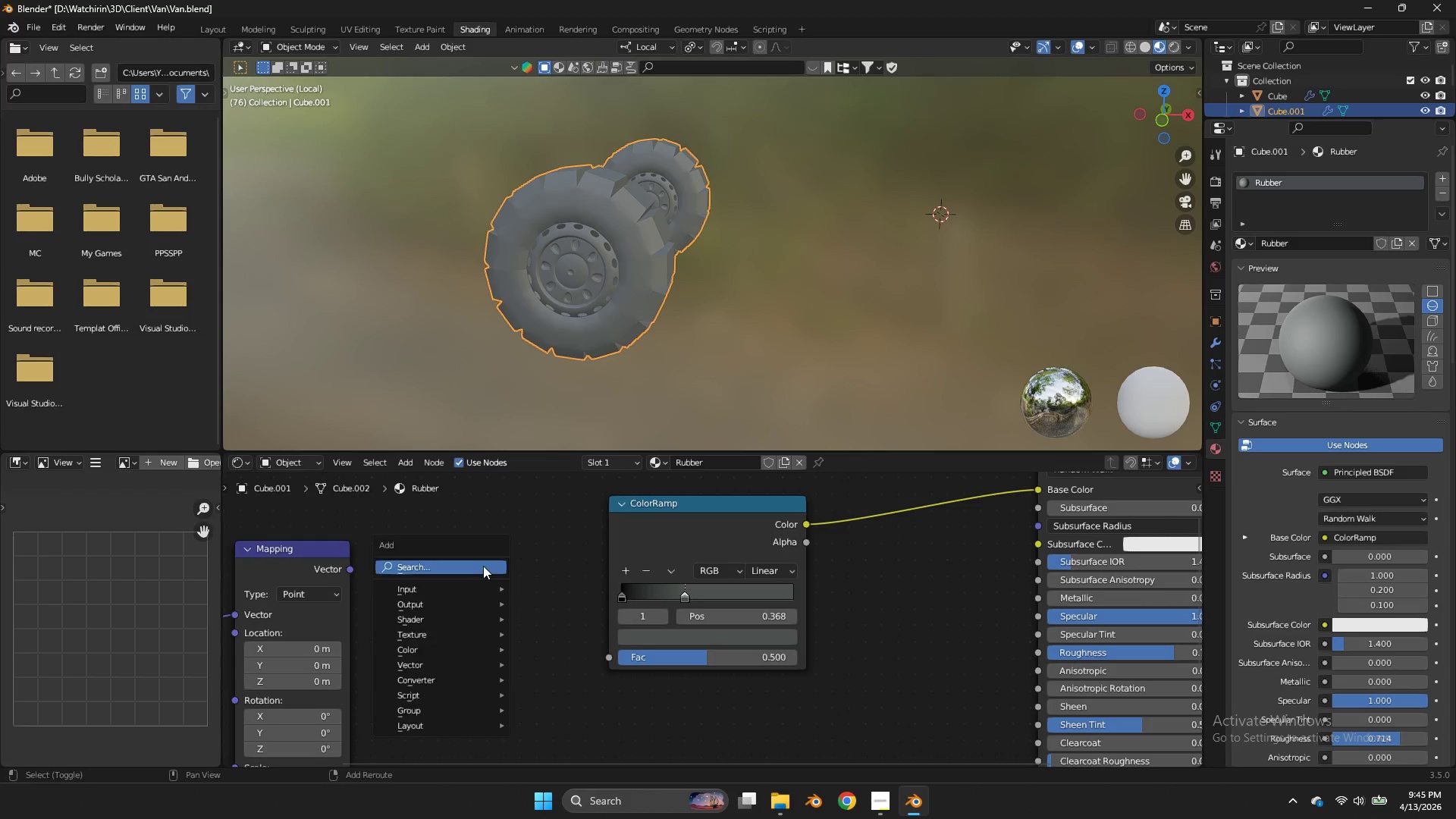 
key(Shift+ShiftLeft)
 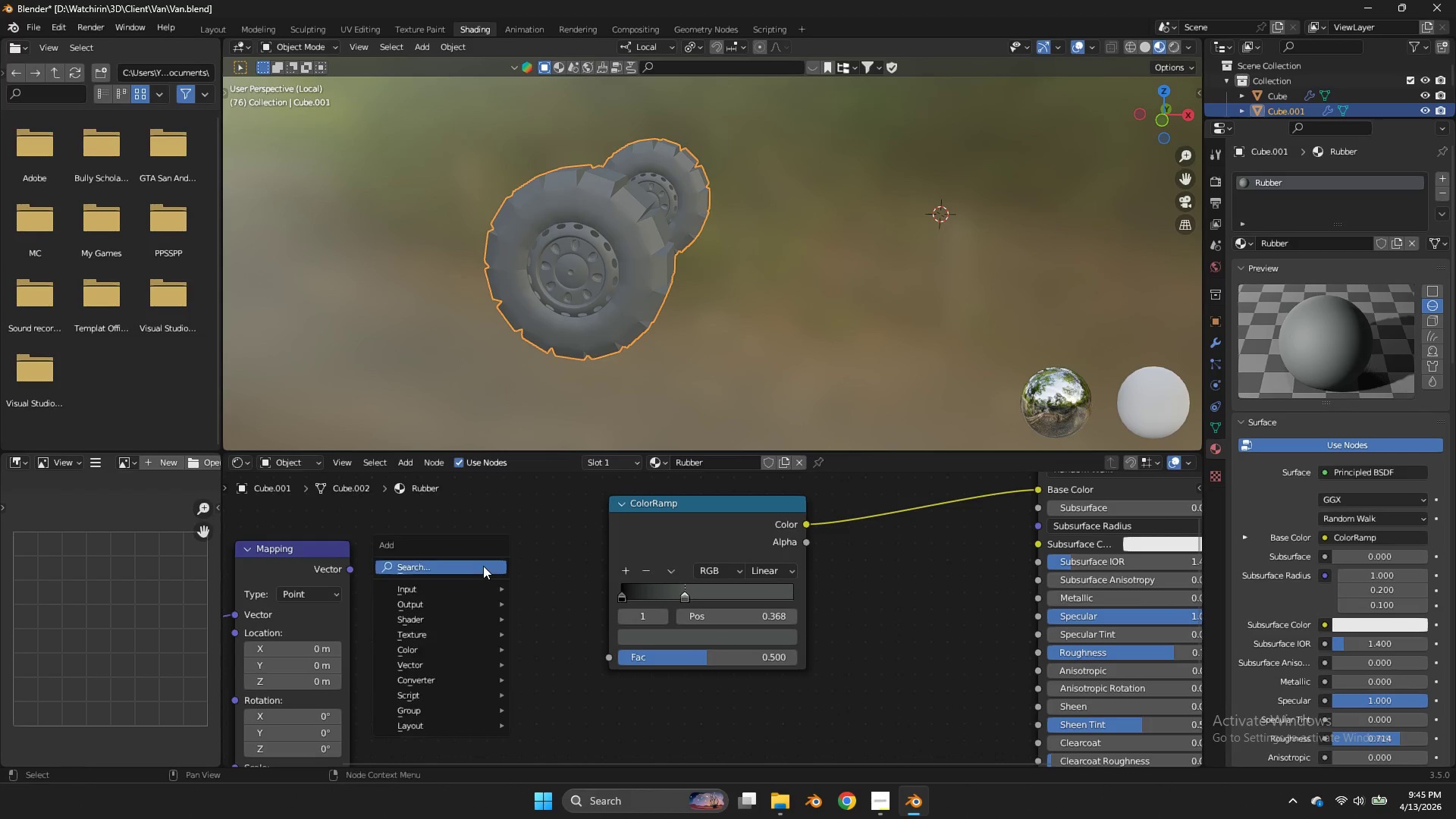 
key(Shift+A)
 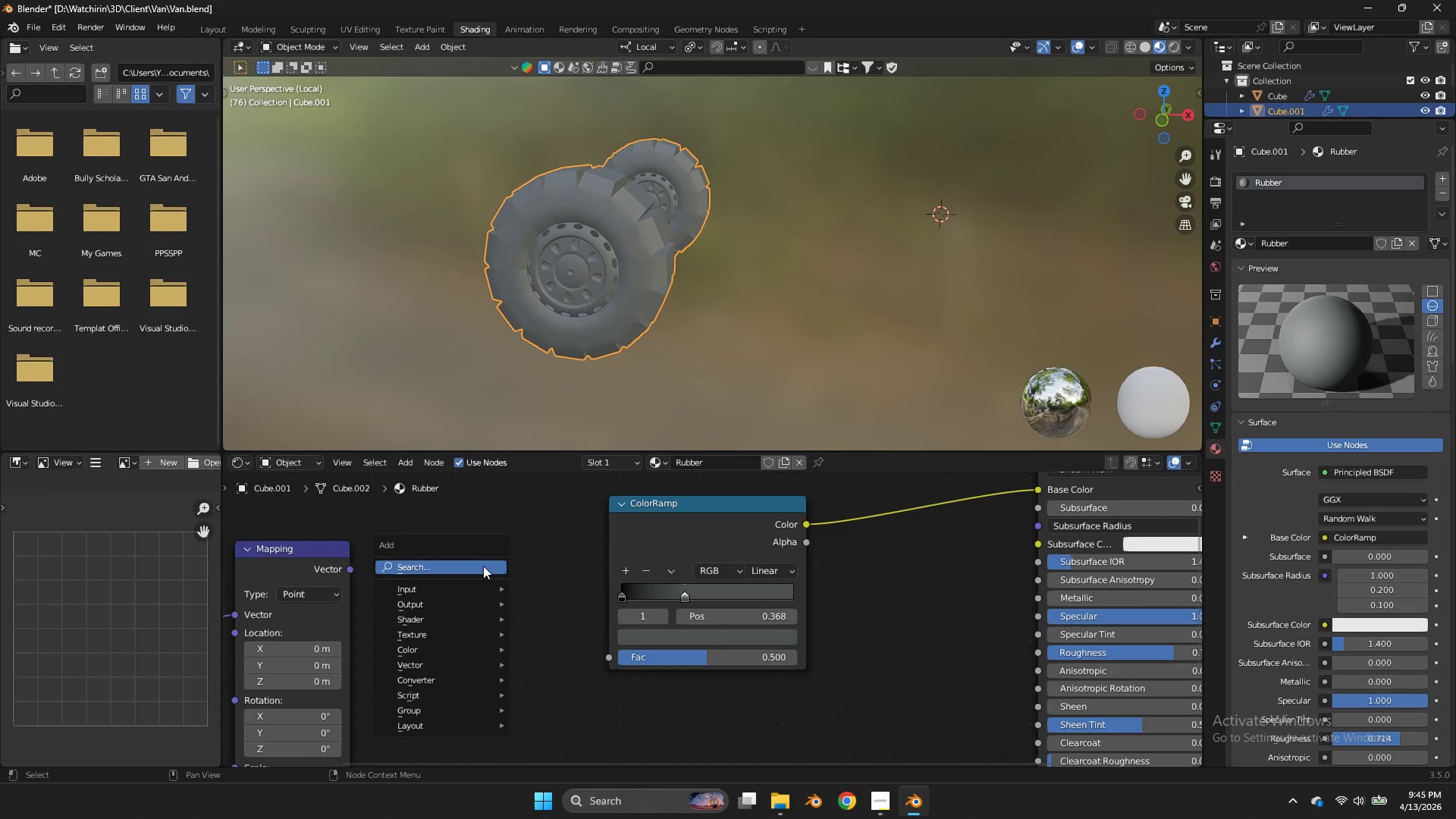 
triple_click([483, 566])
 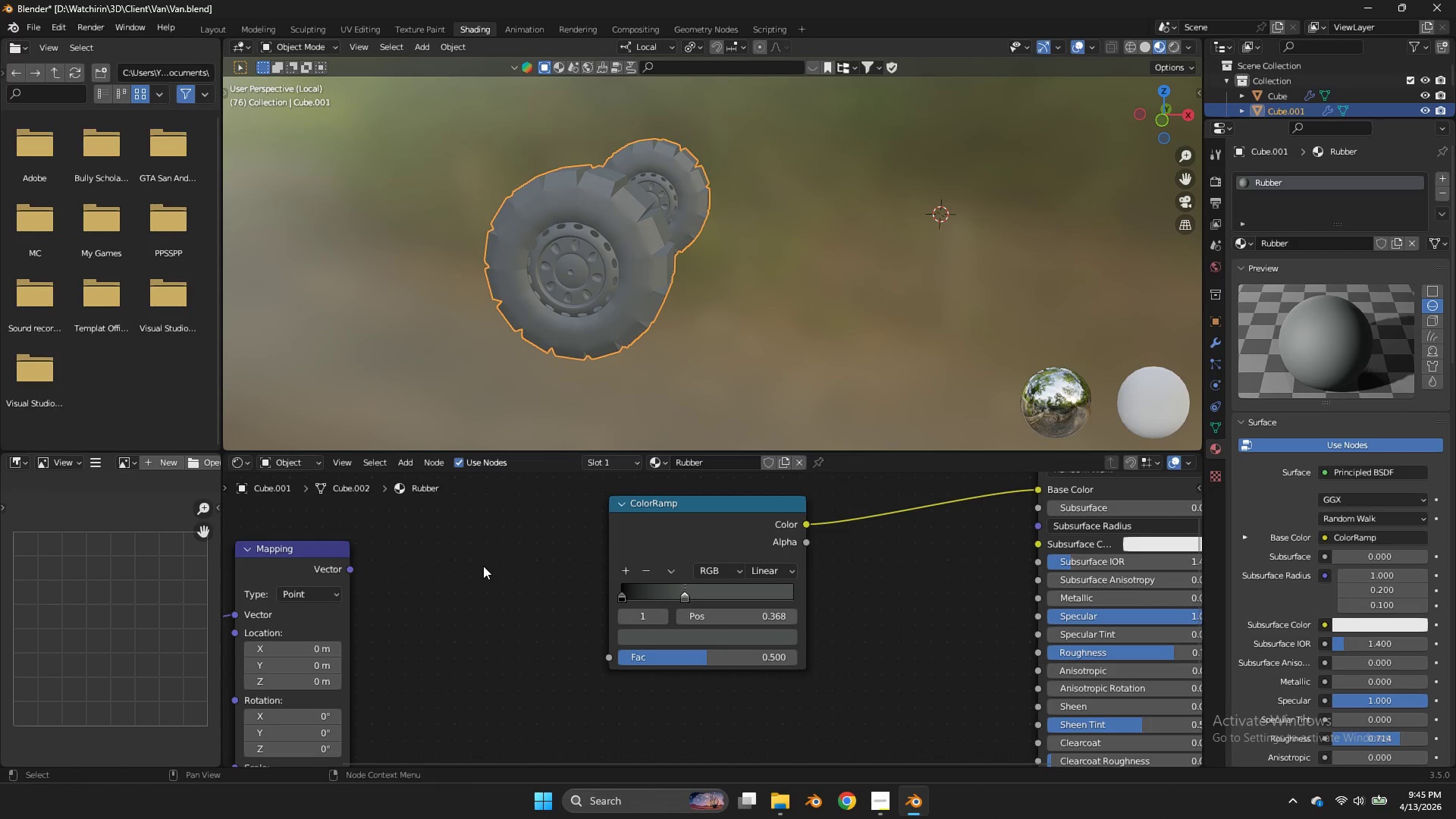 
triple_click([483, 566])
 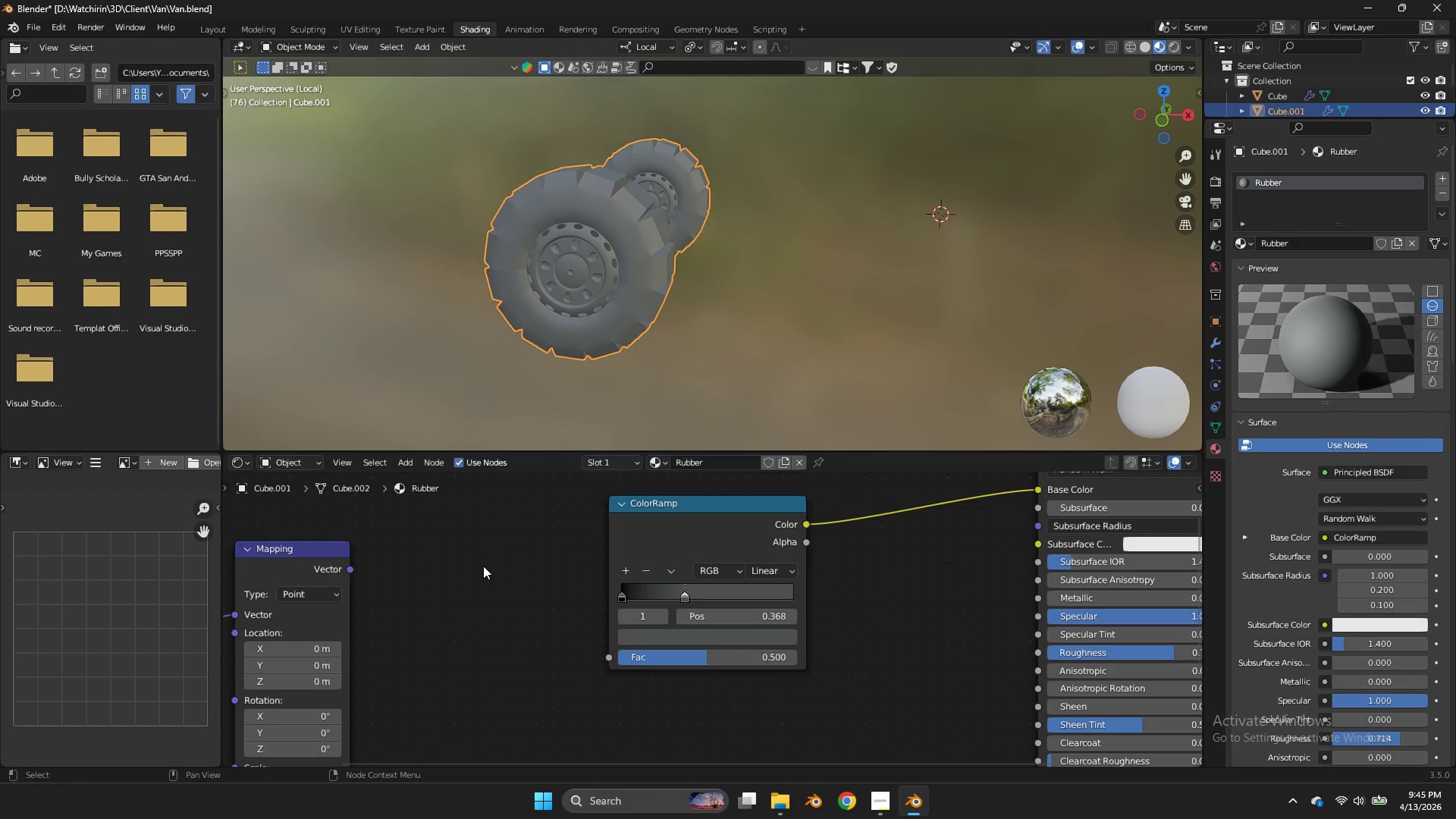 
type(Astex)
 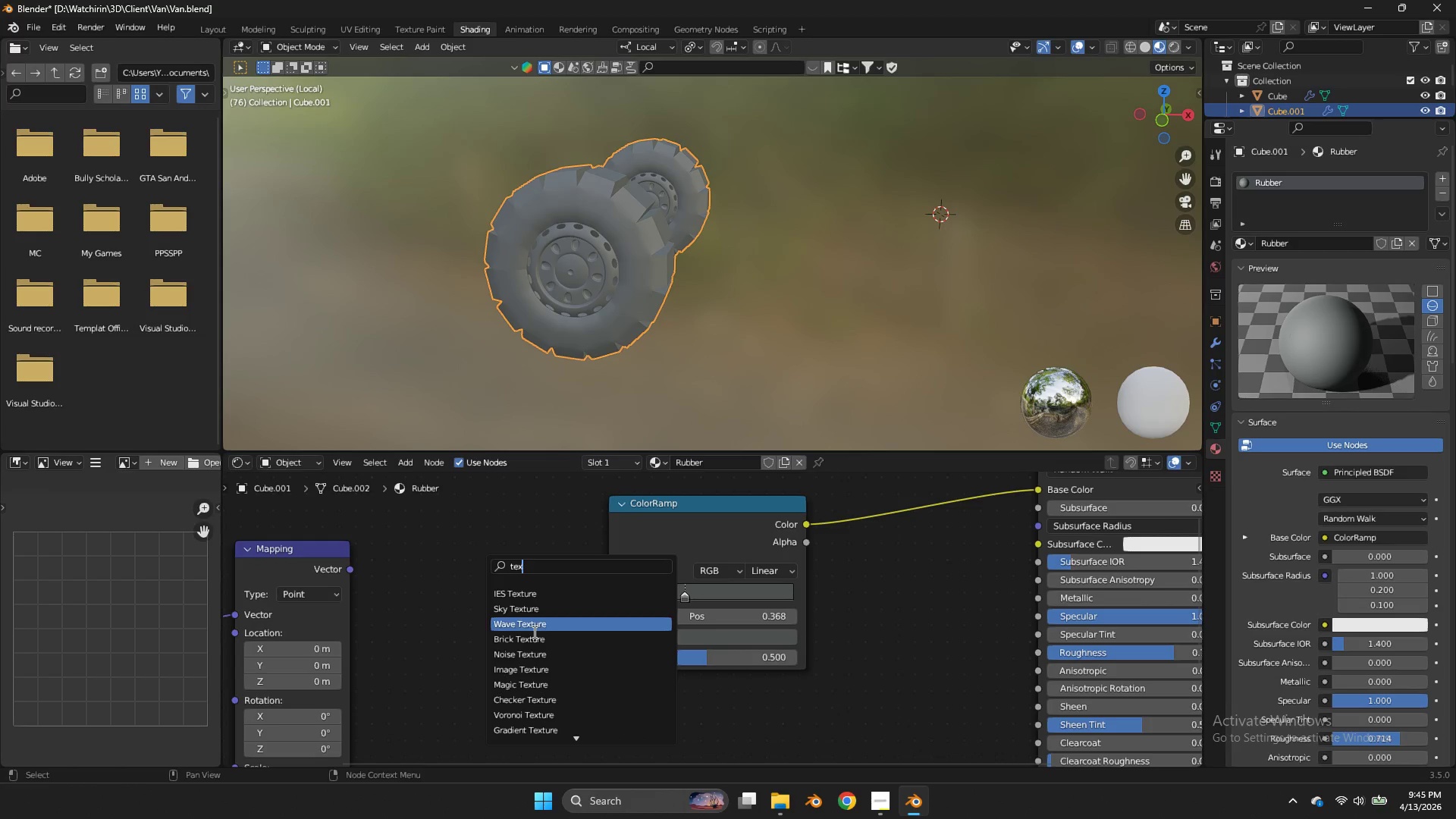 
scroll: coordinate [573, 695], scroll_direction: down, amount: 7.0
 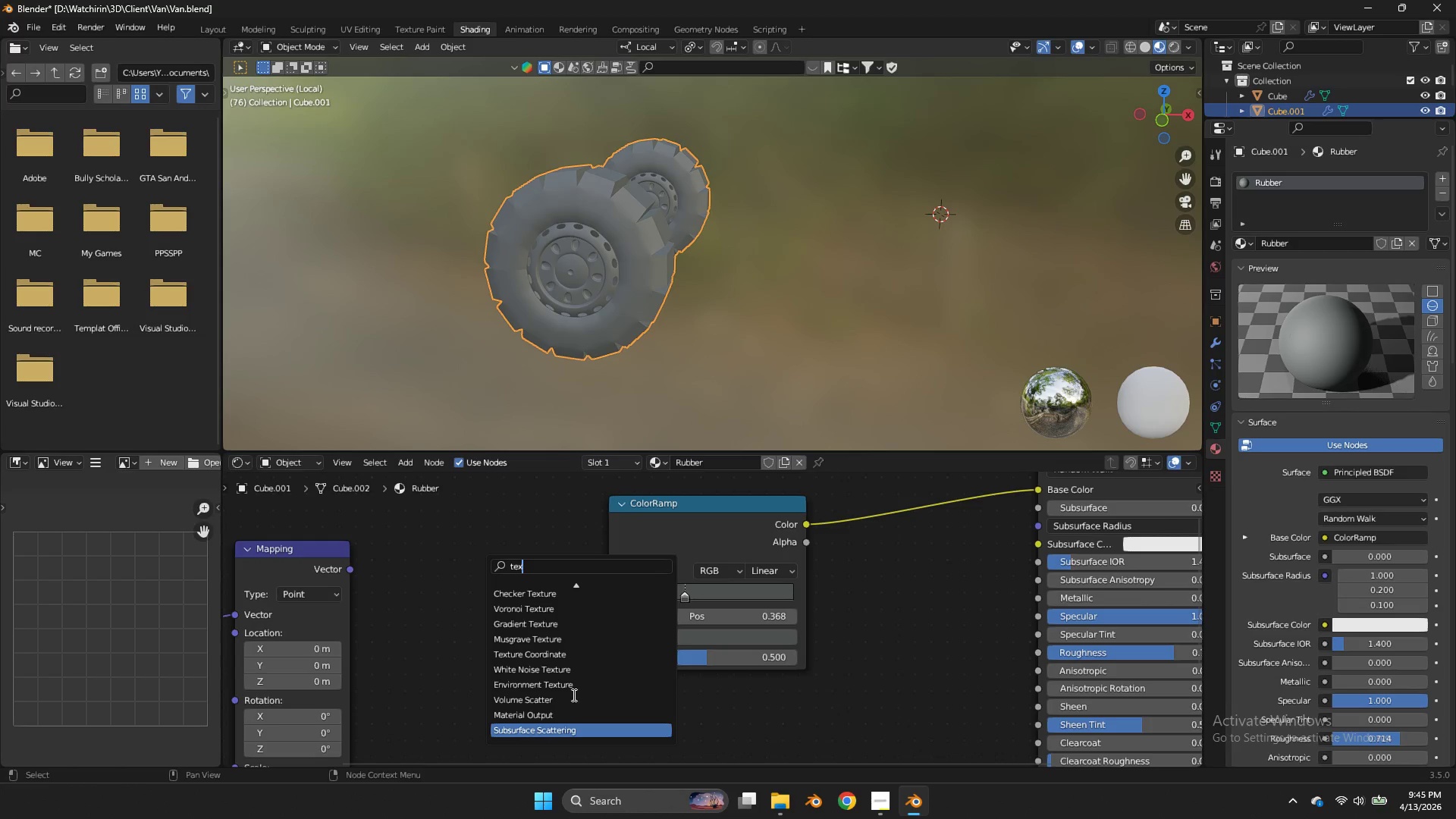 
double_click([557, 640])
 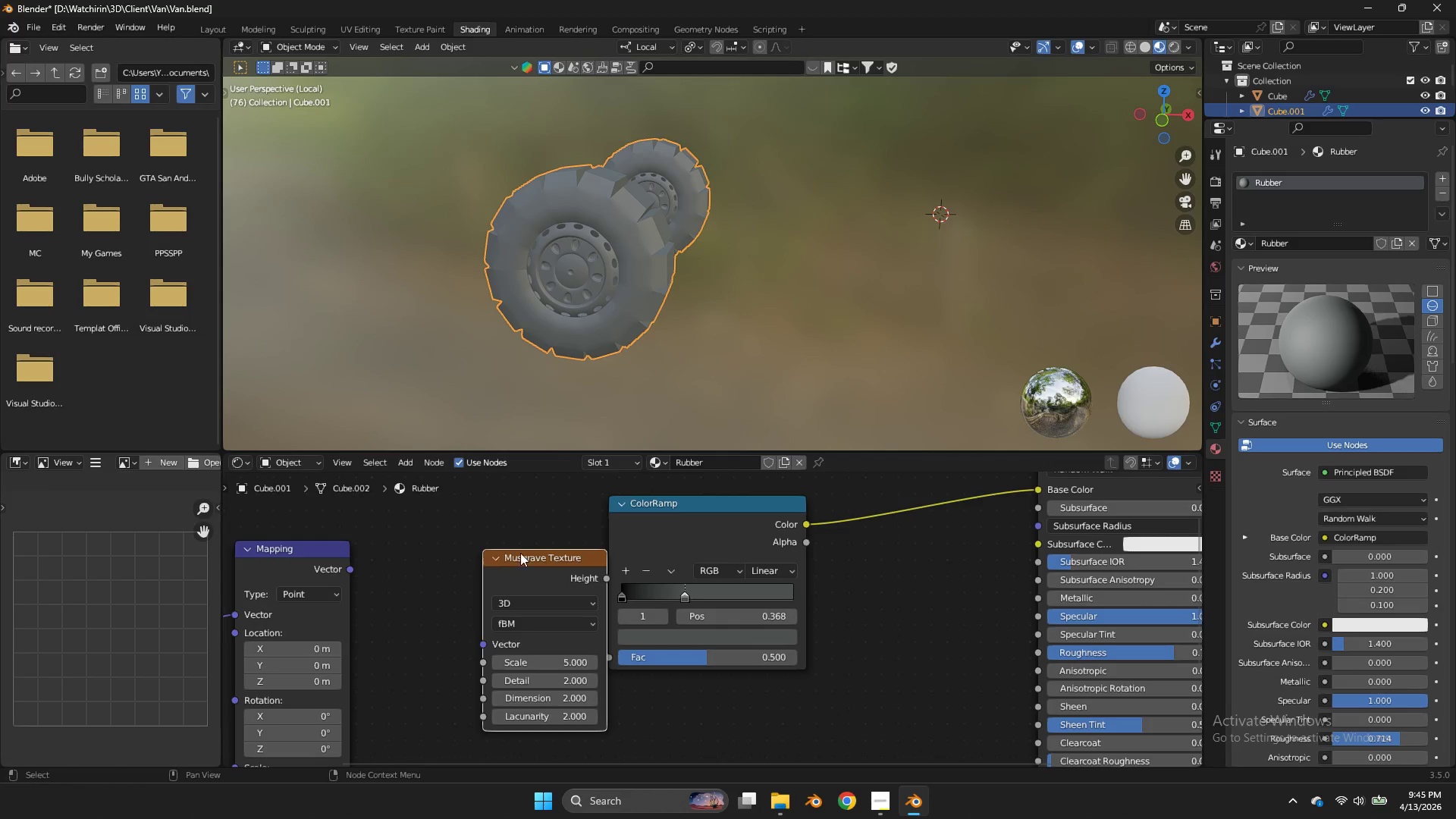 
scroll: coordinate [573, 695], scroll_direction: up, amount: 1.0
 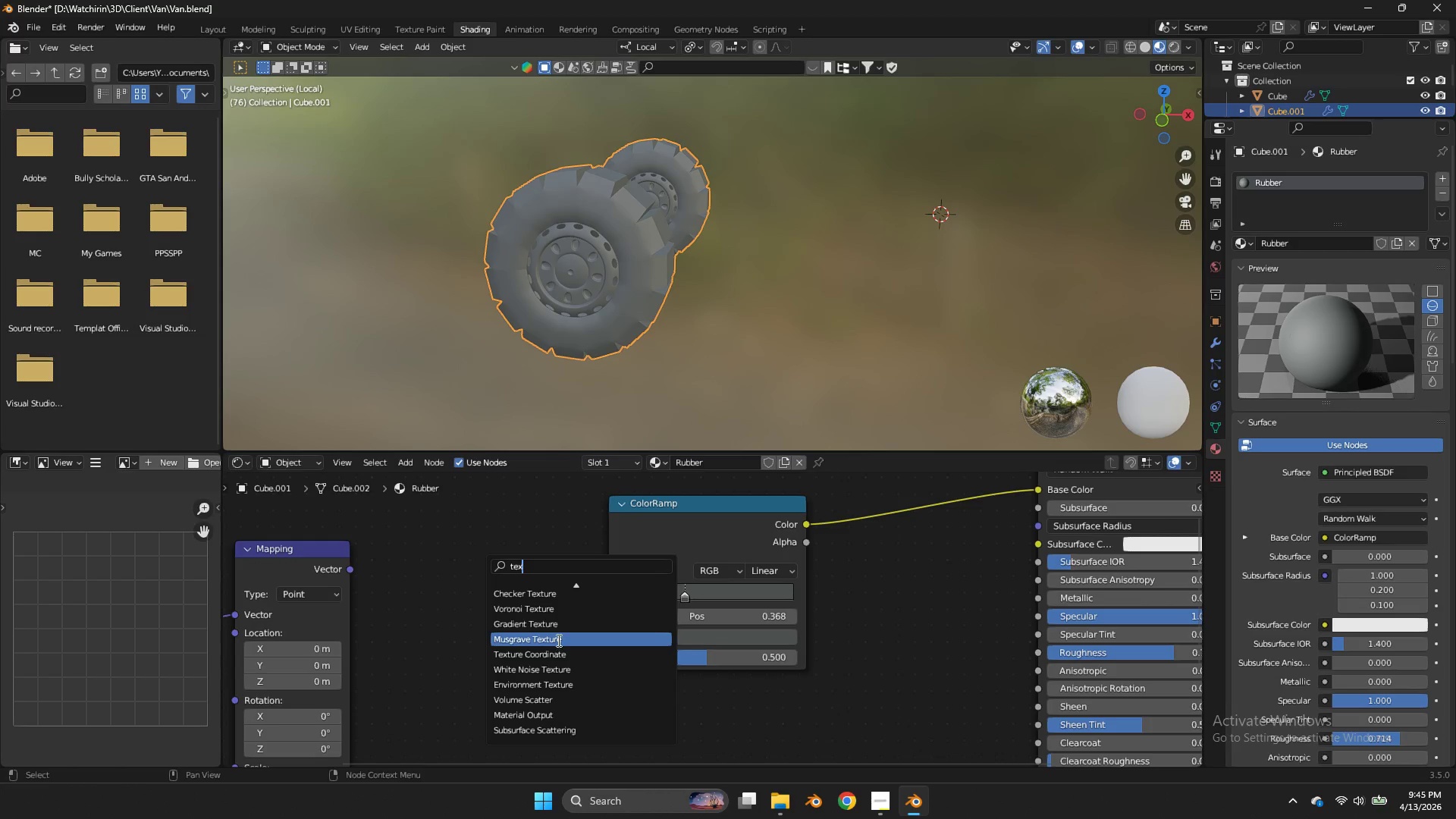 
left_click_drag(start_coordinate=[522, 551], to_coordinate=[466, 549])
 